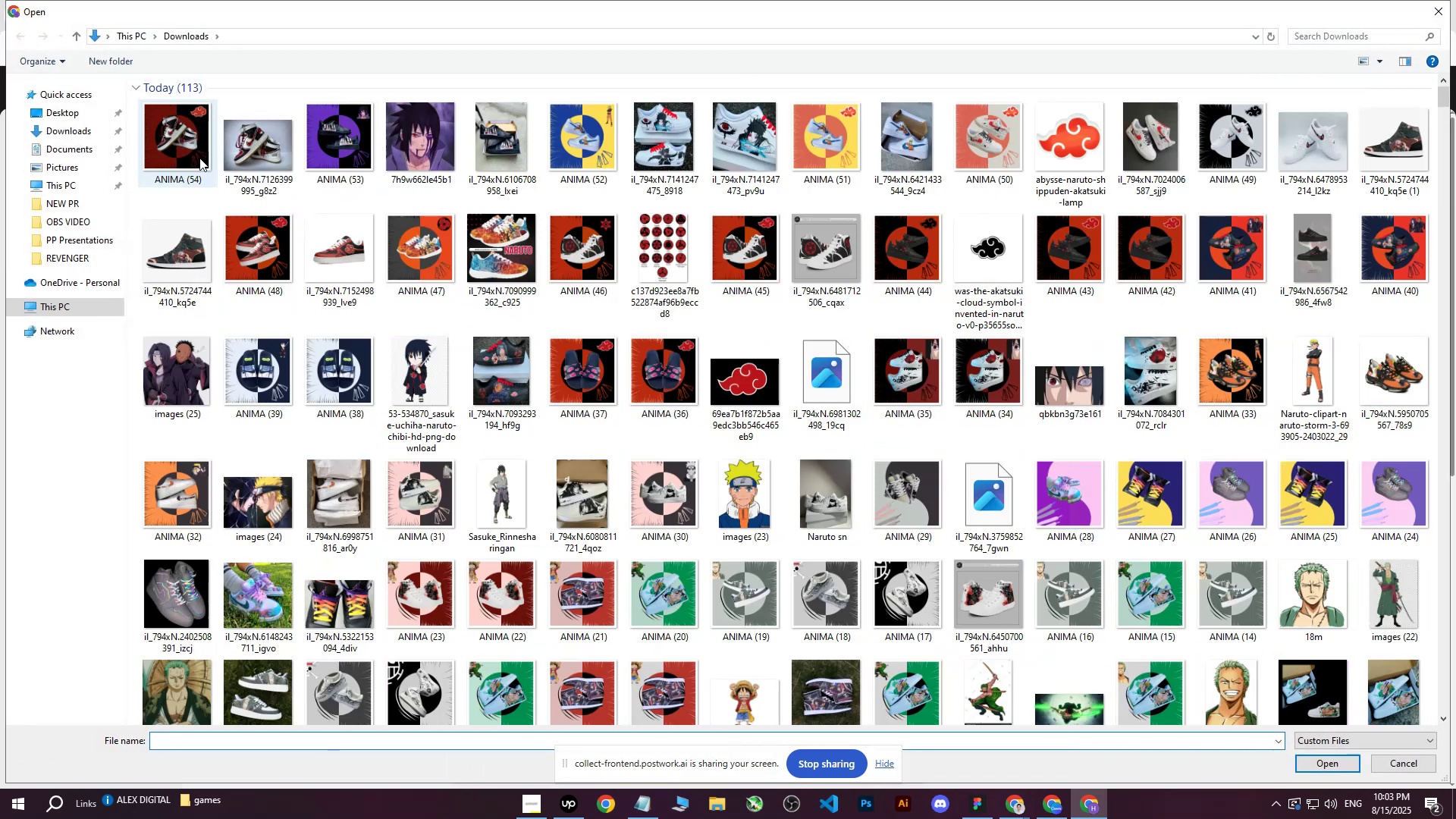 
left_click([174, 143])
 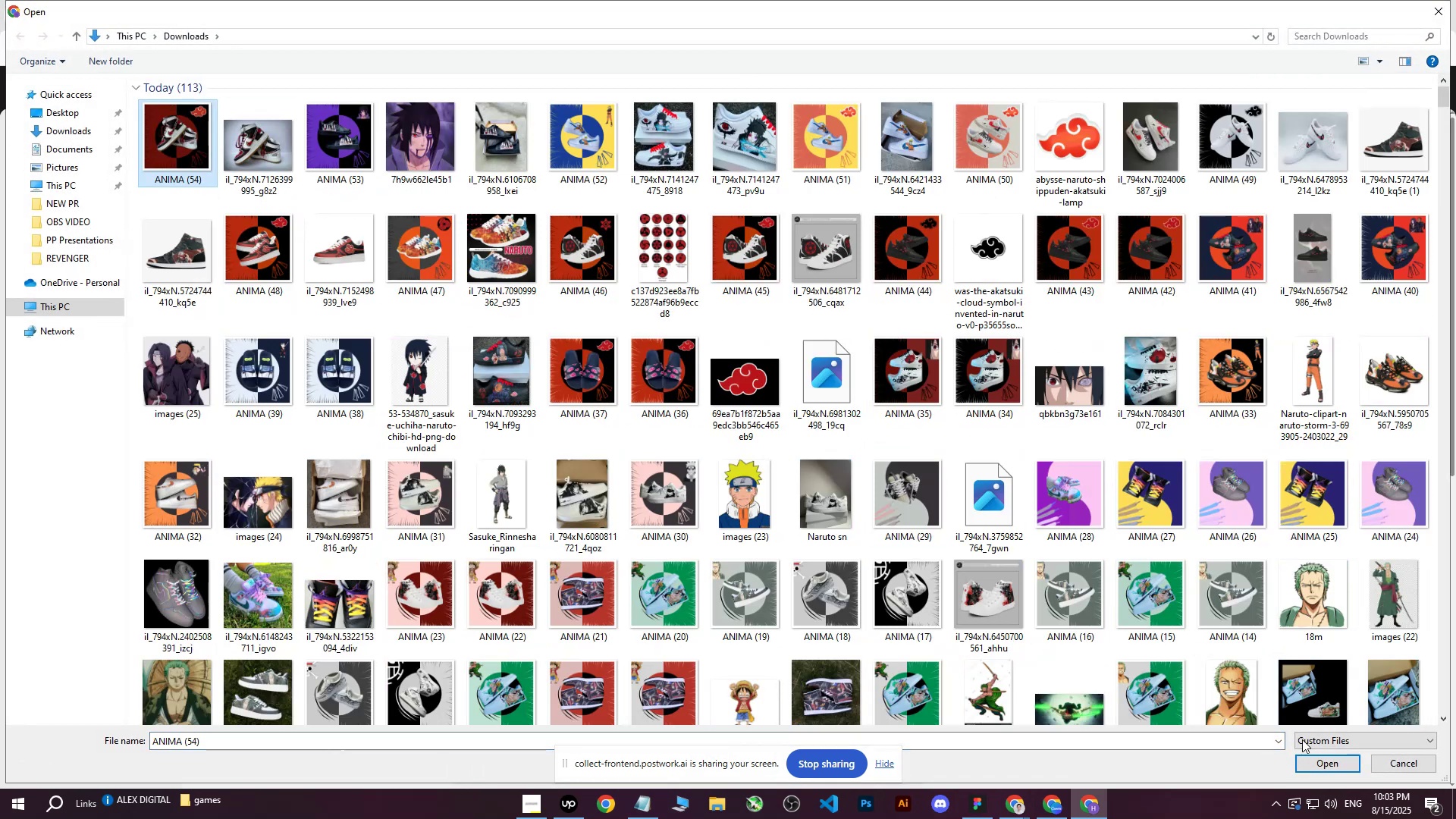 
left_click([1313, 765])
 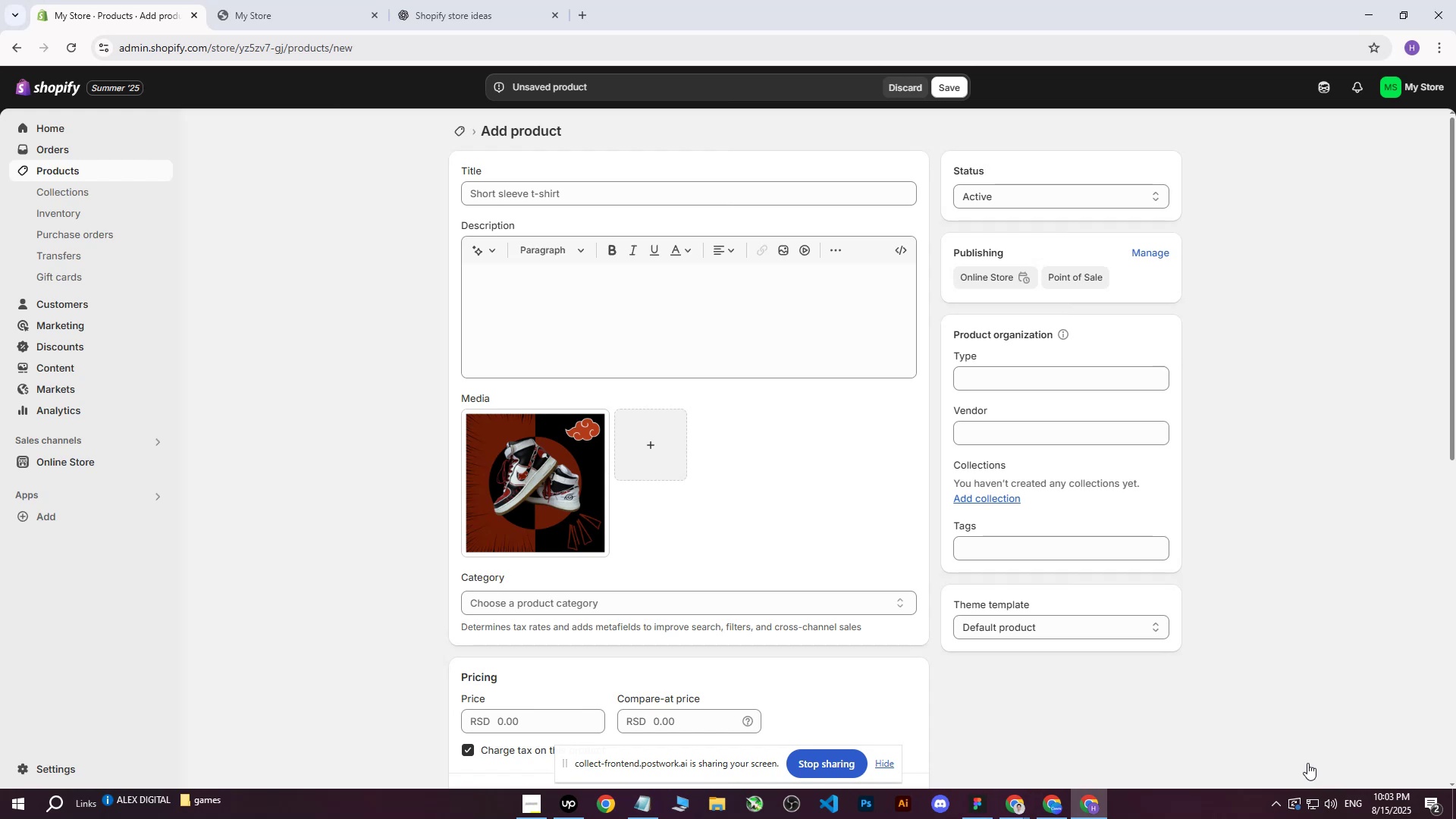 
wait(40.84)
 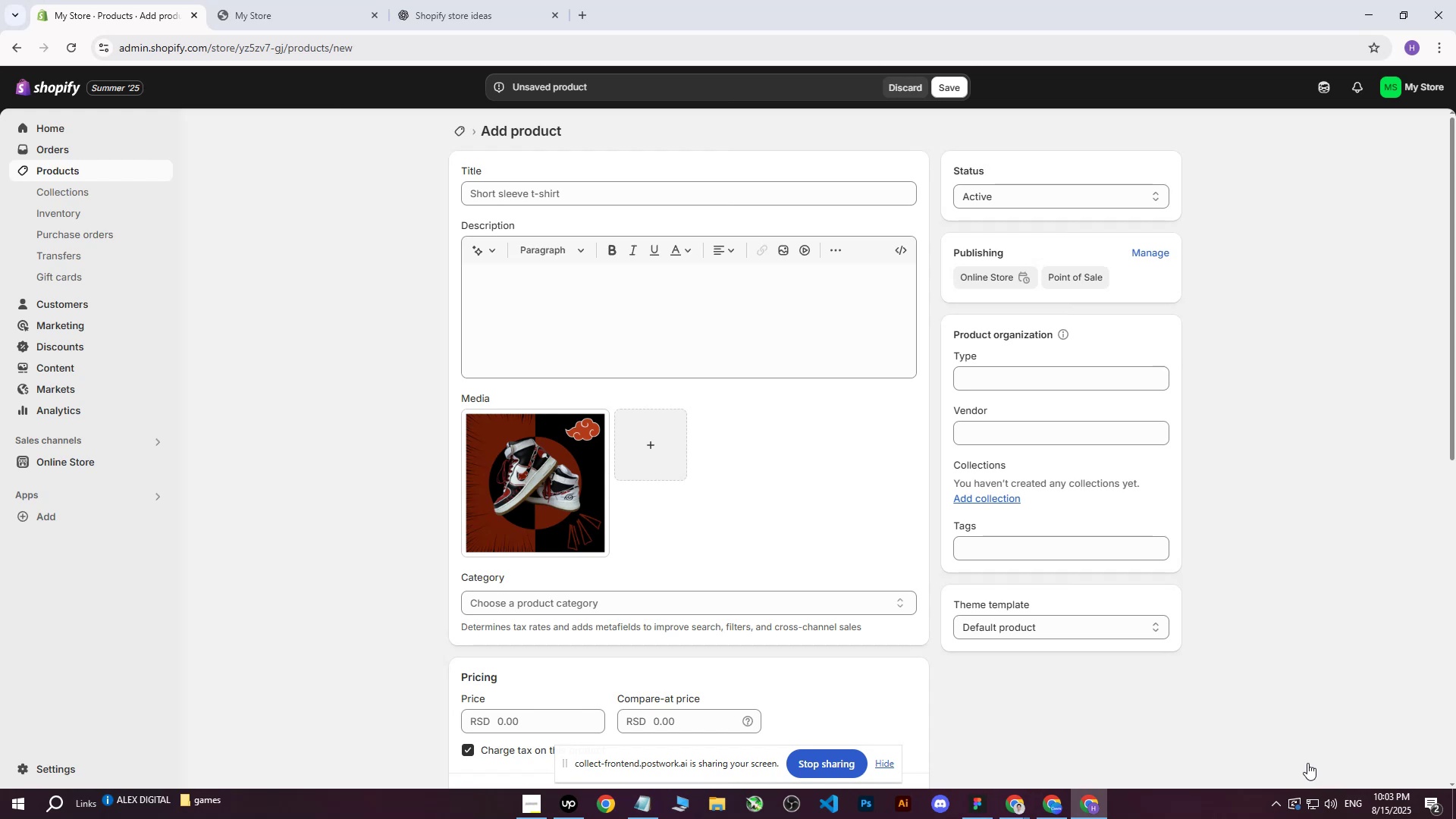 
left_click([476, 0])
 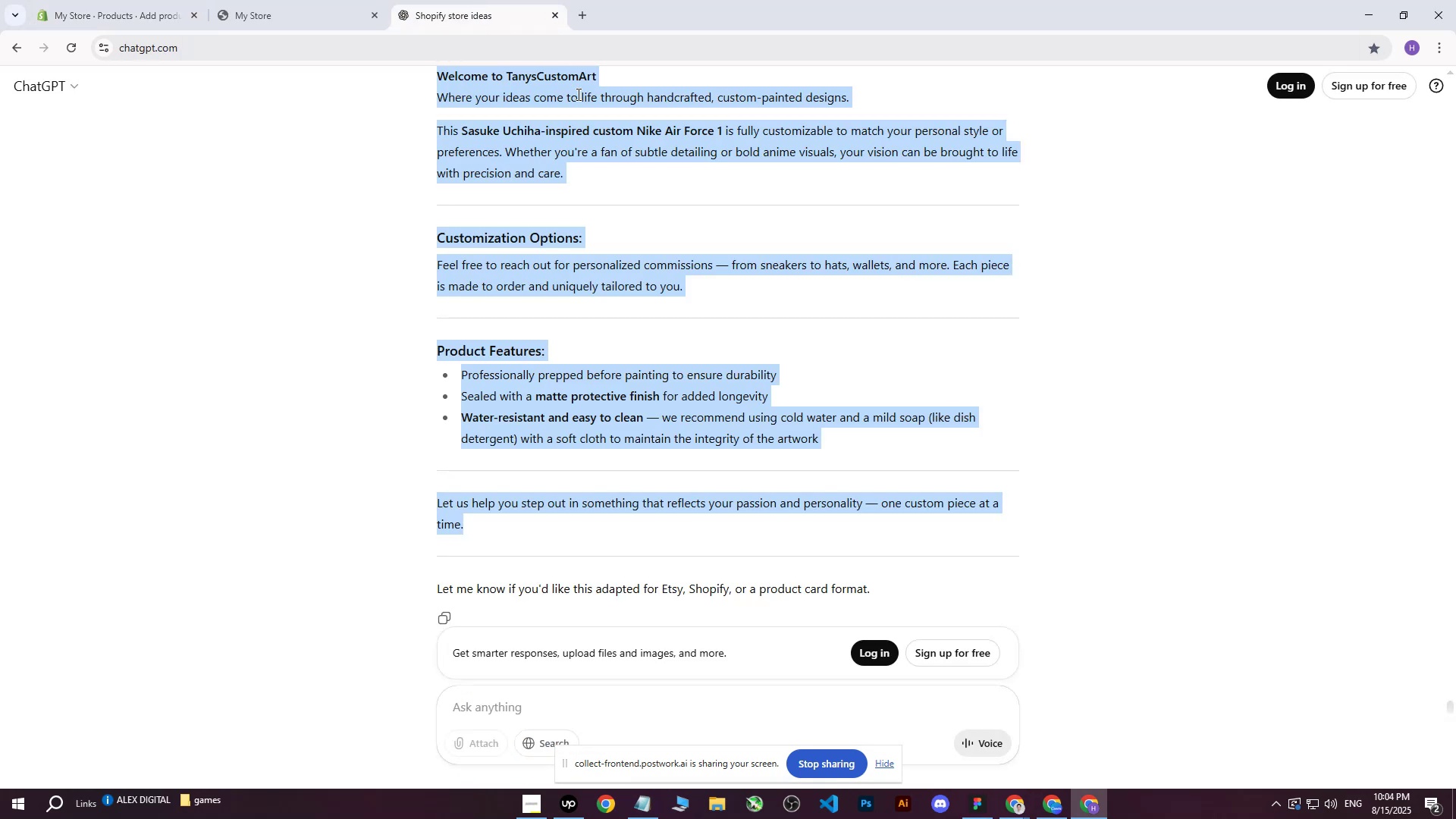 
scroll: coordinate [568, 207], scroll_direction: up, amount: 2.0
 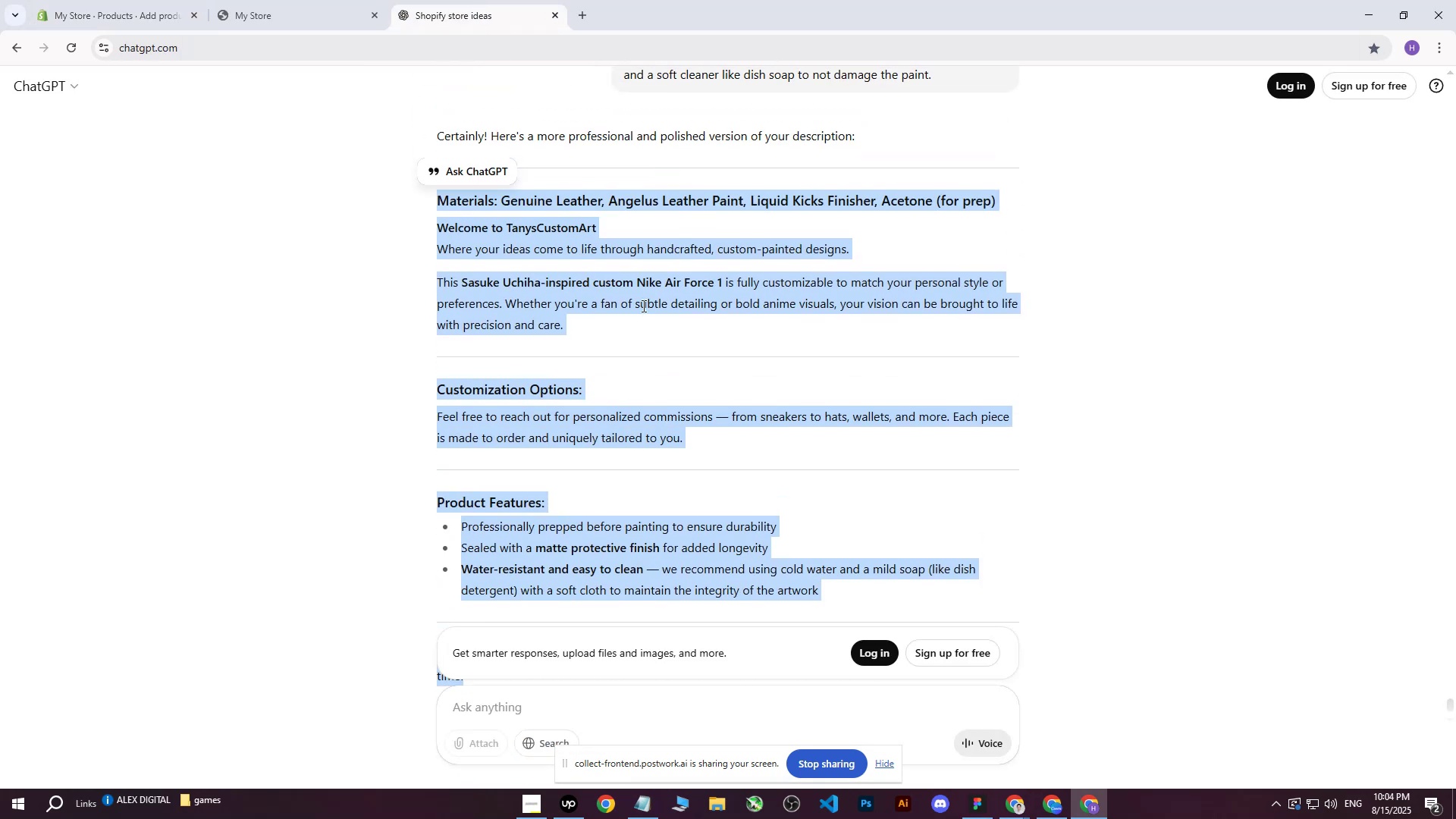 
left_click([941, 568])
 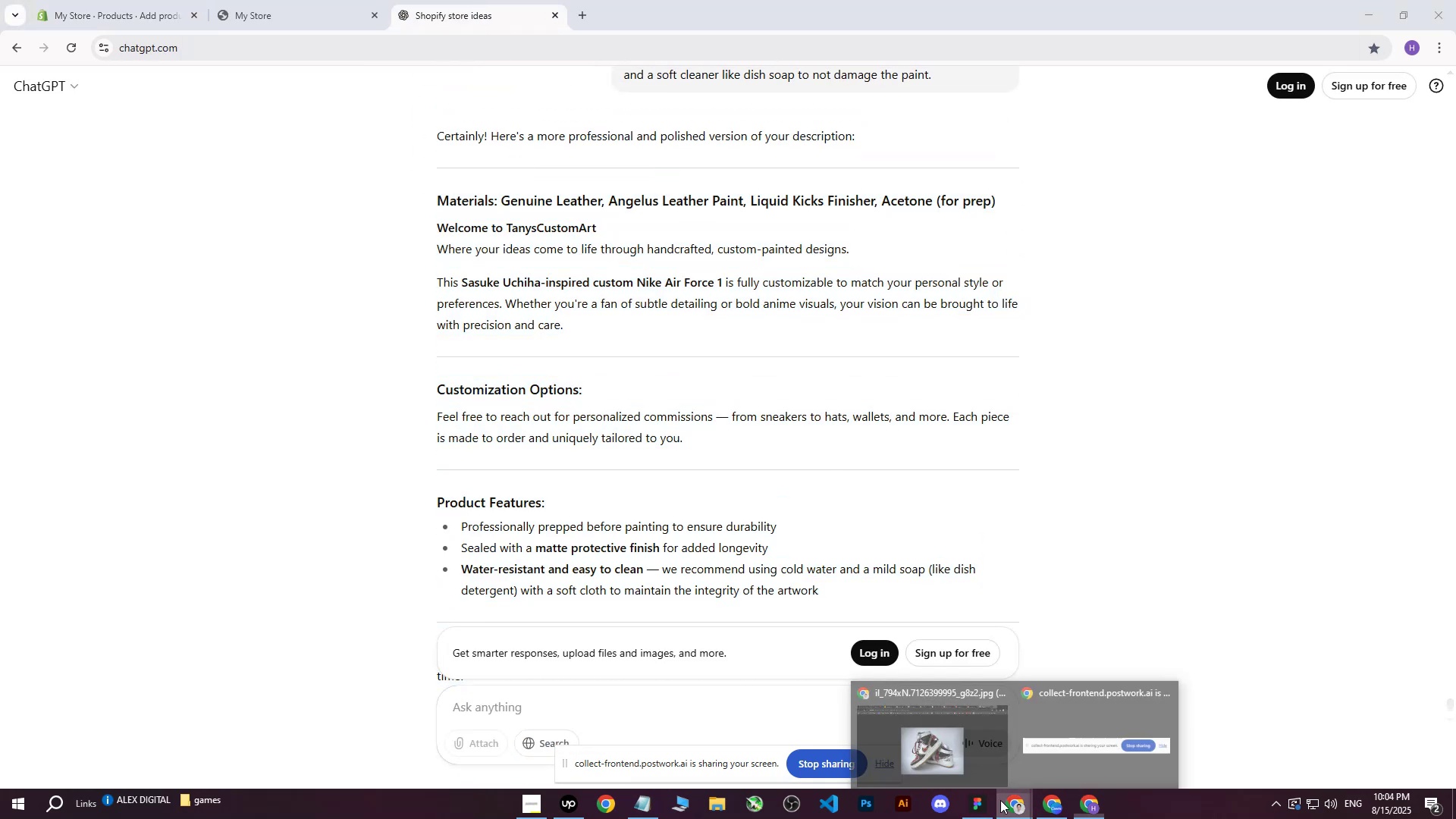 
double_click([931, 746])
 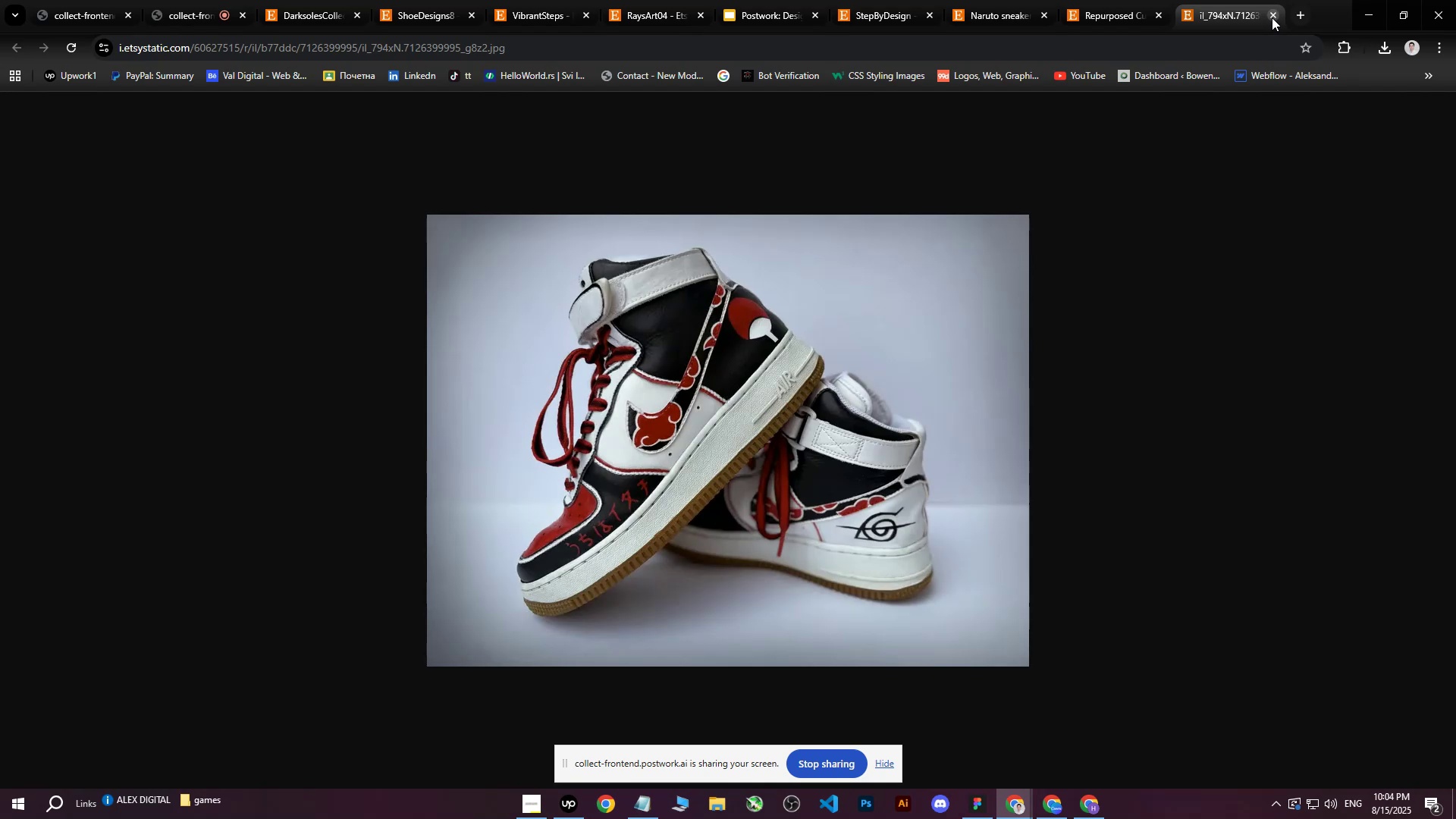 
left_click([1272, 17])
 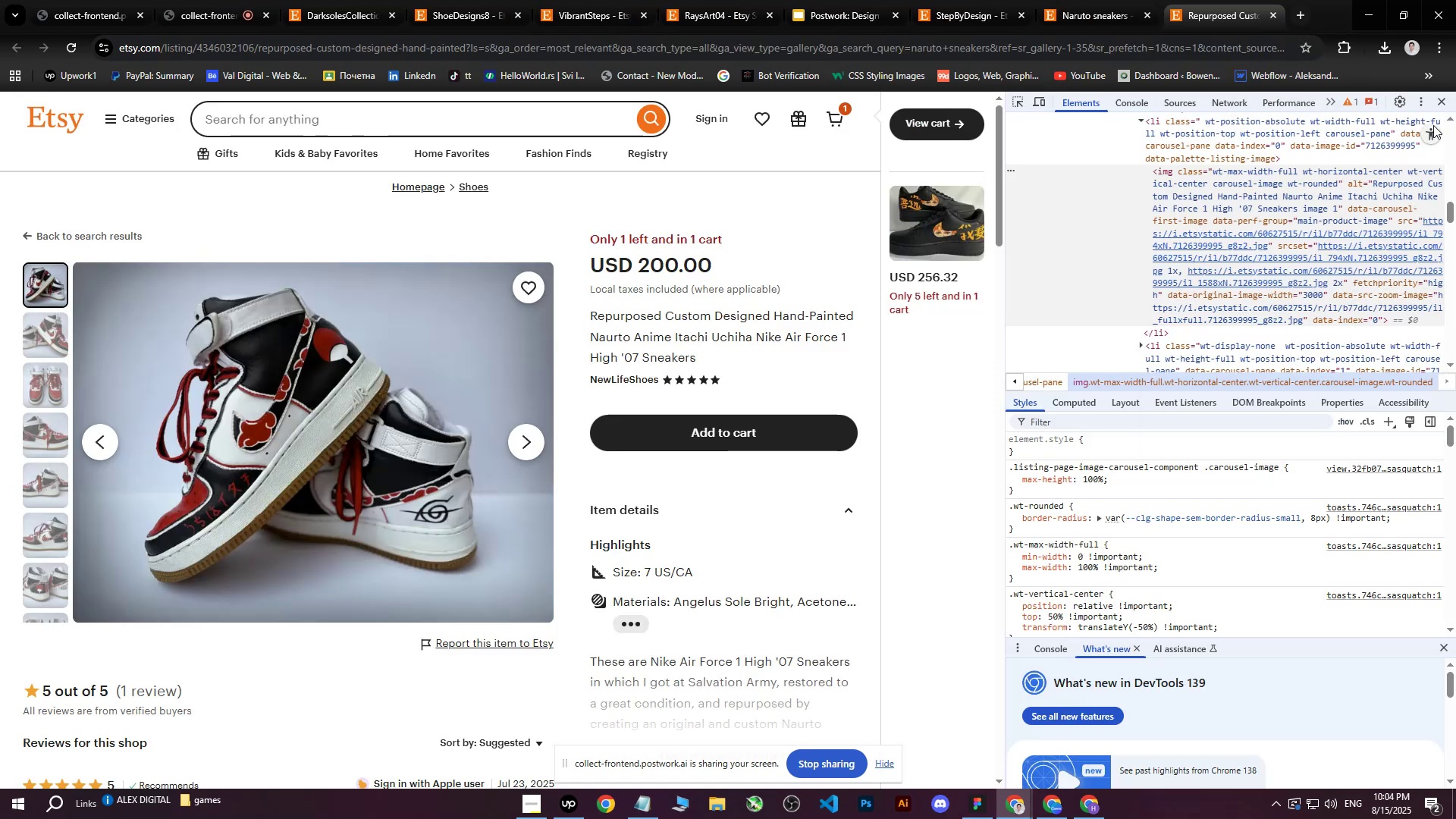 
left_click([1448, 105])
 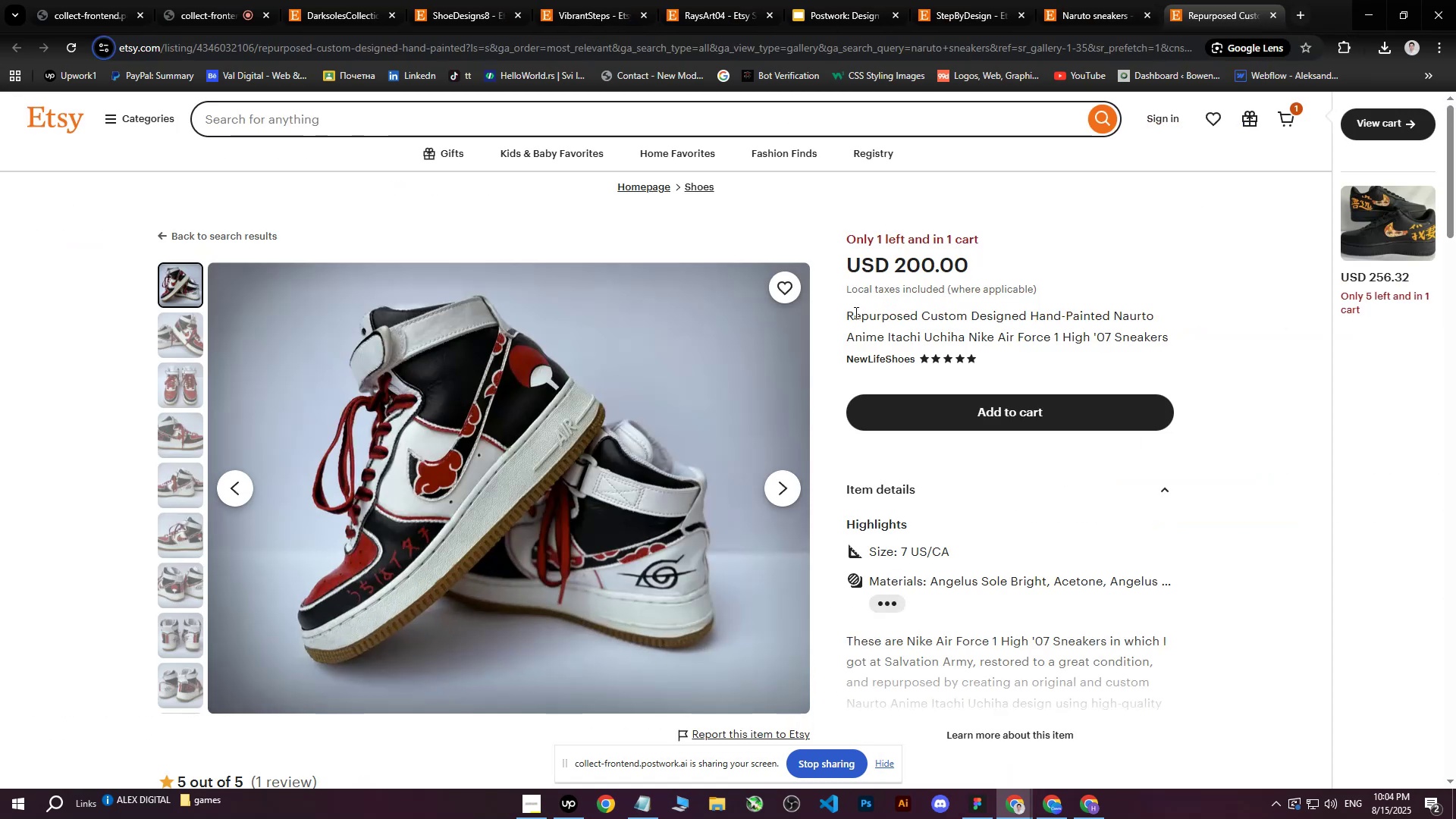 
left_click_drag(start_coordinate=[849, 314], to_coordinate=[1180, 344])
 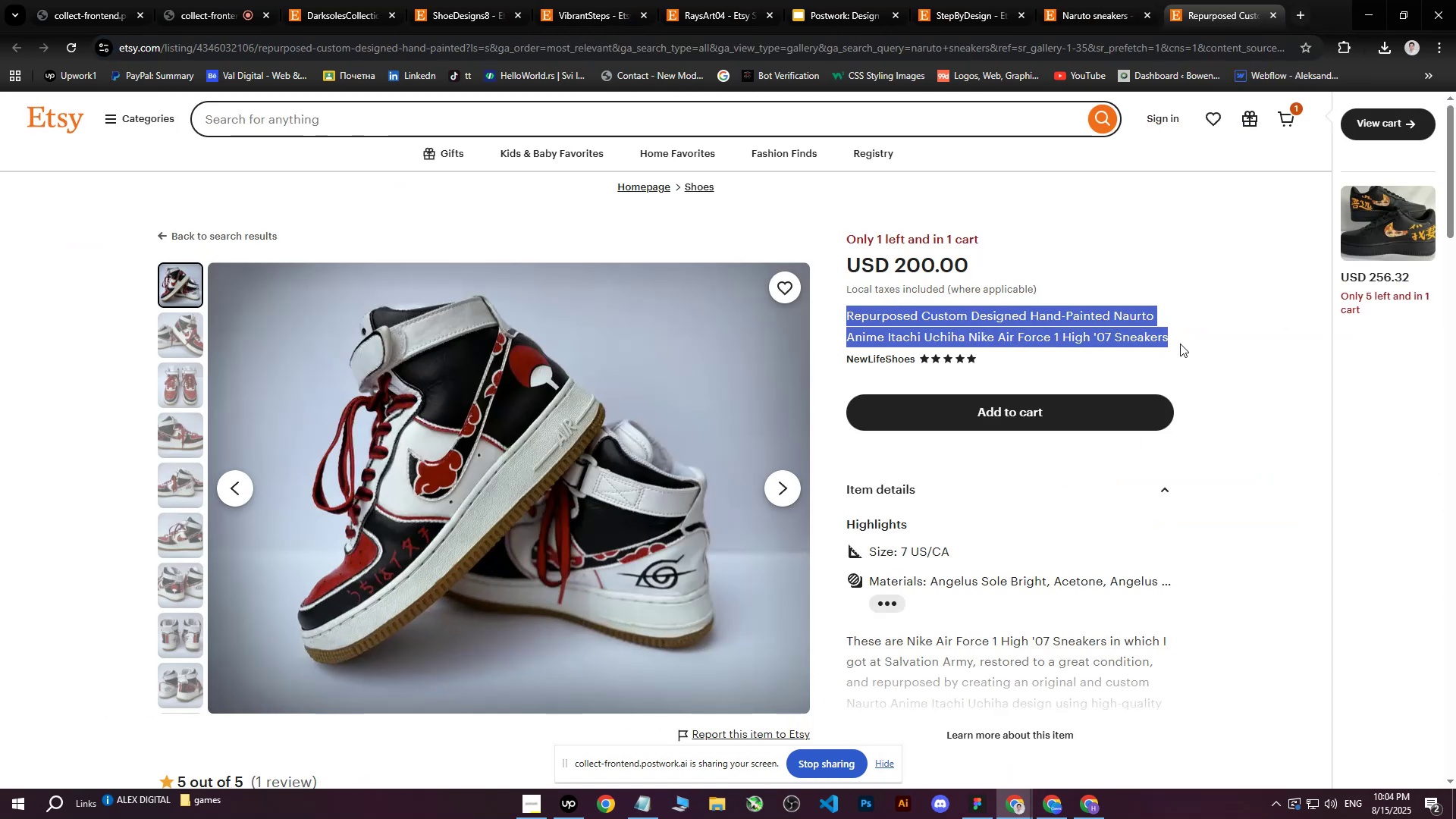 
key(Control+ControlLeft)
 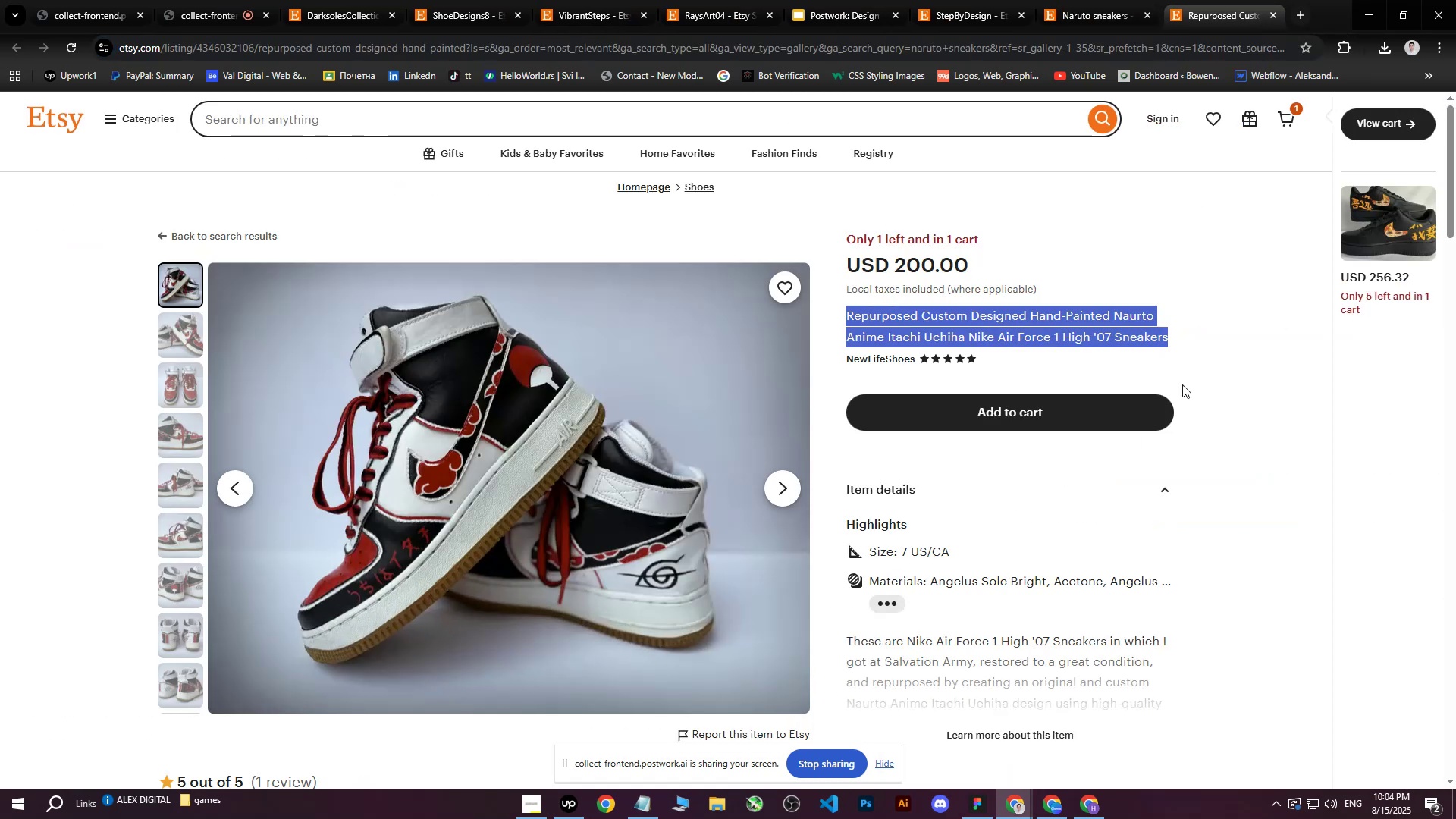 
key(Control+C)
 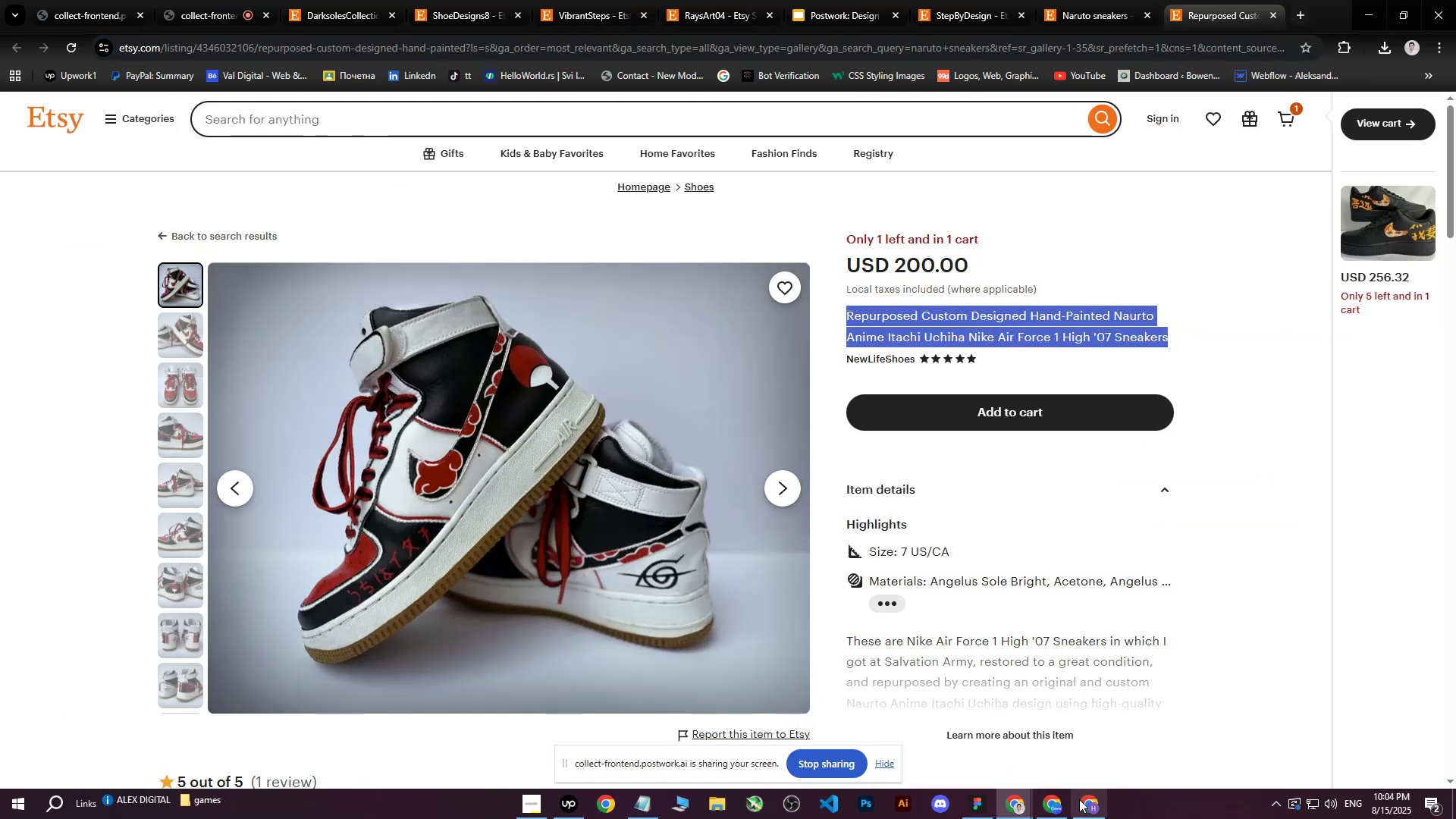 
left_click([1081, 805])
 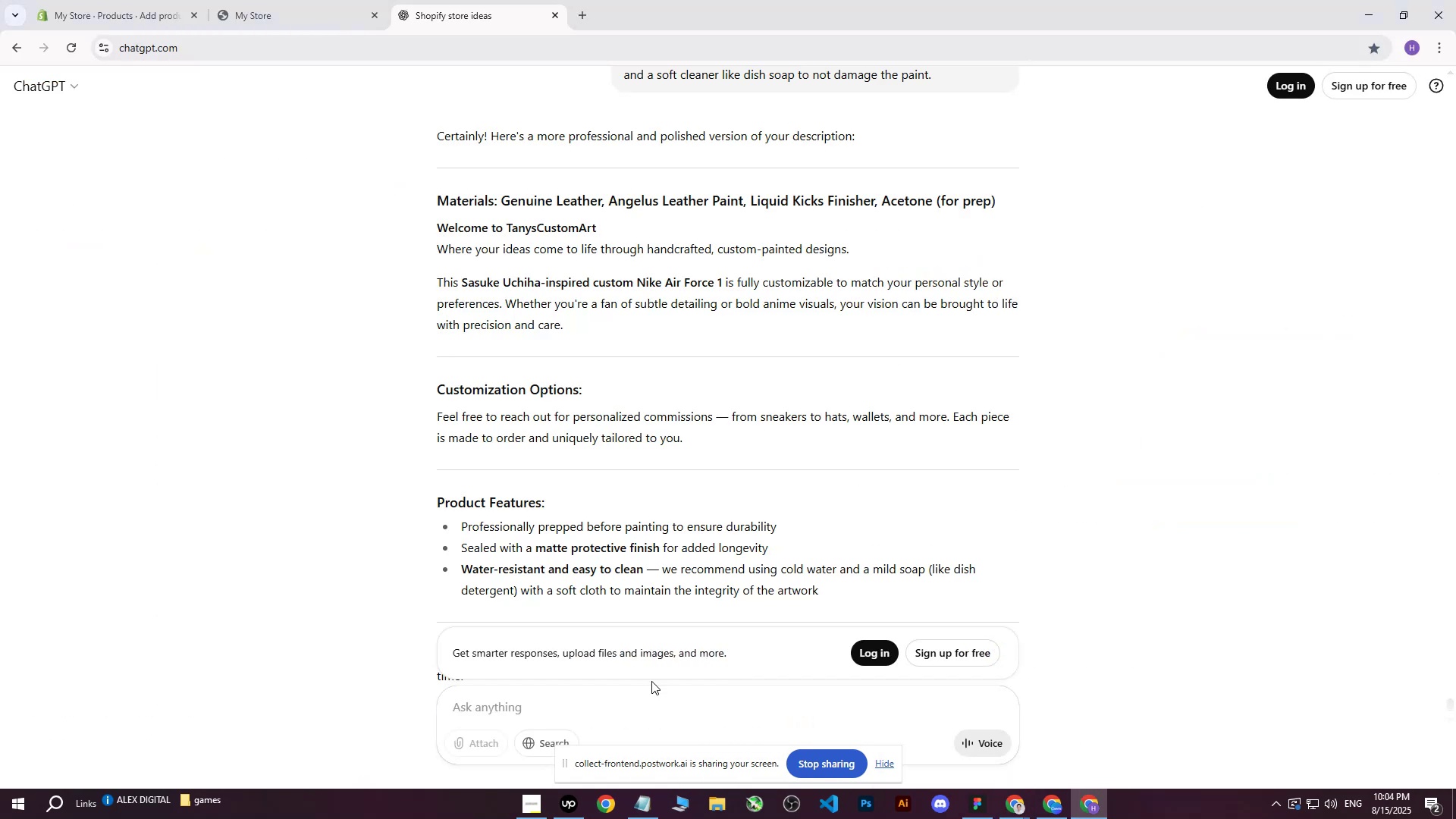 
left_click([621, 698])
 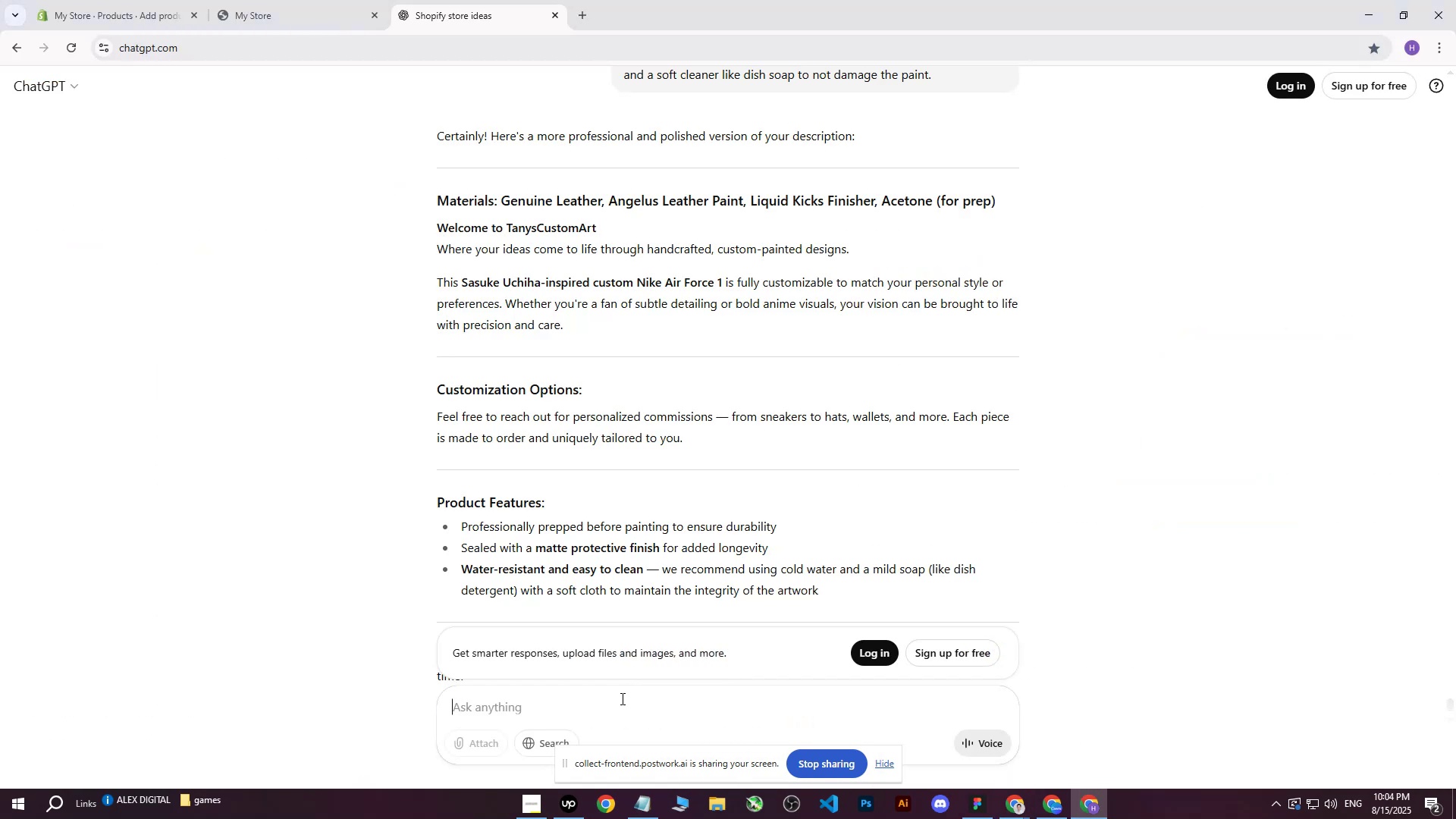 
type(write me more professional heading : )
 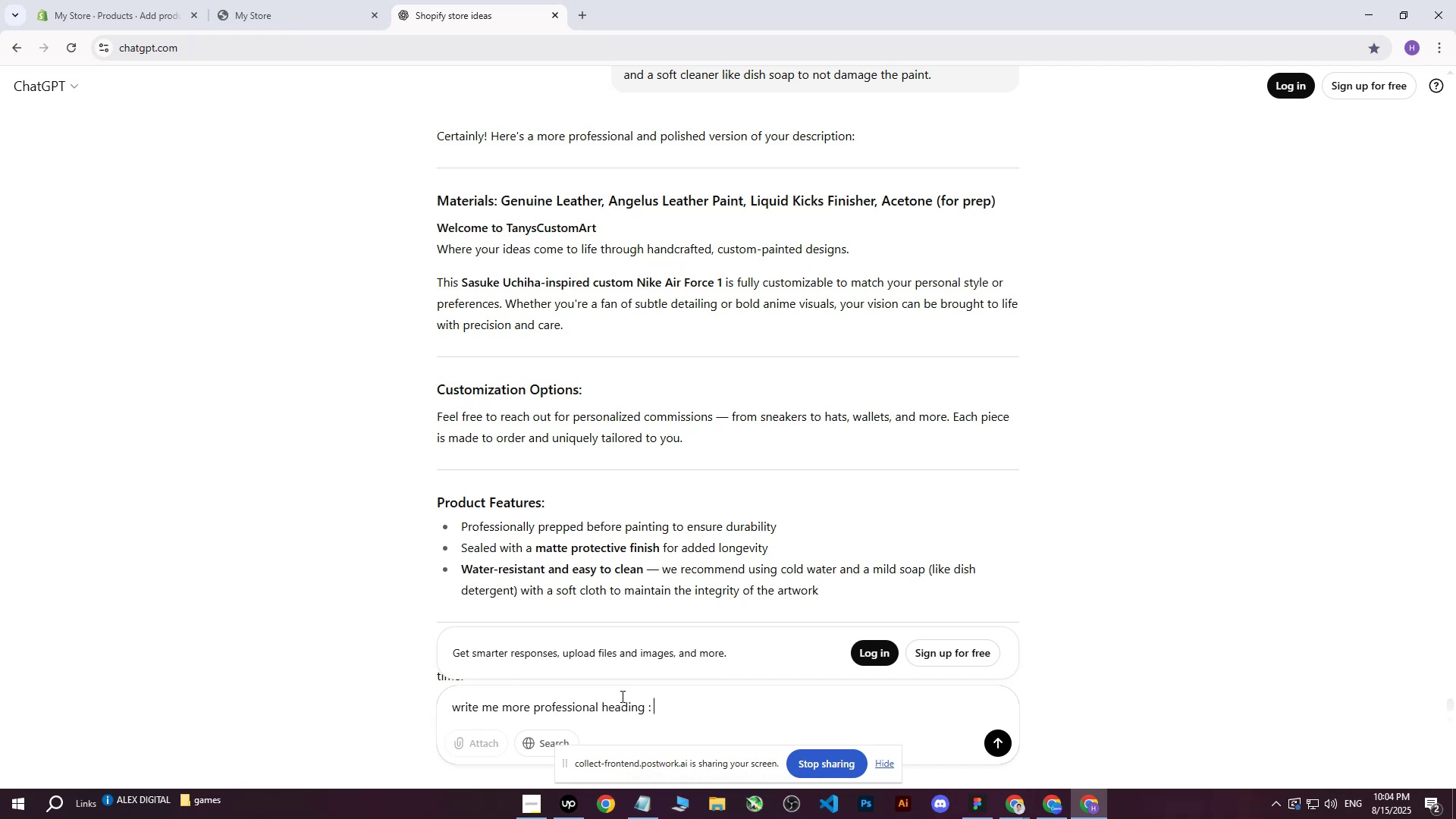 
 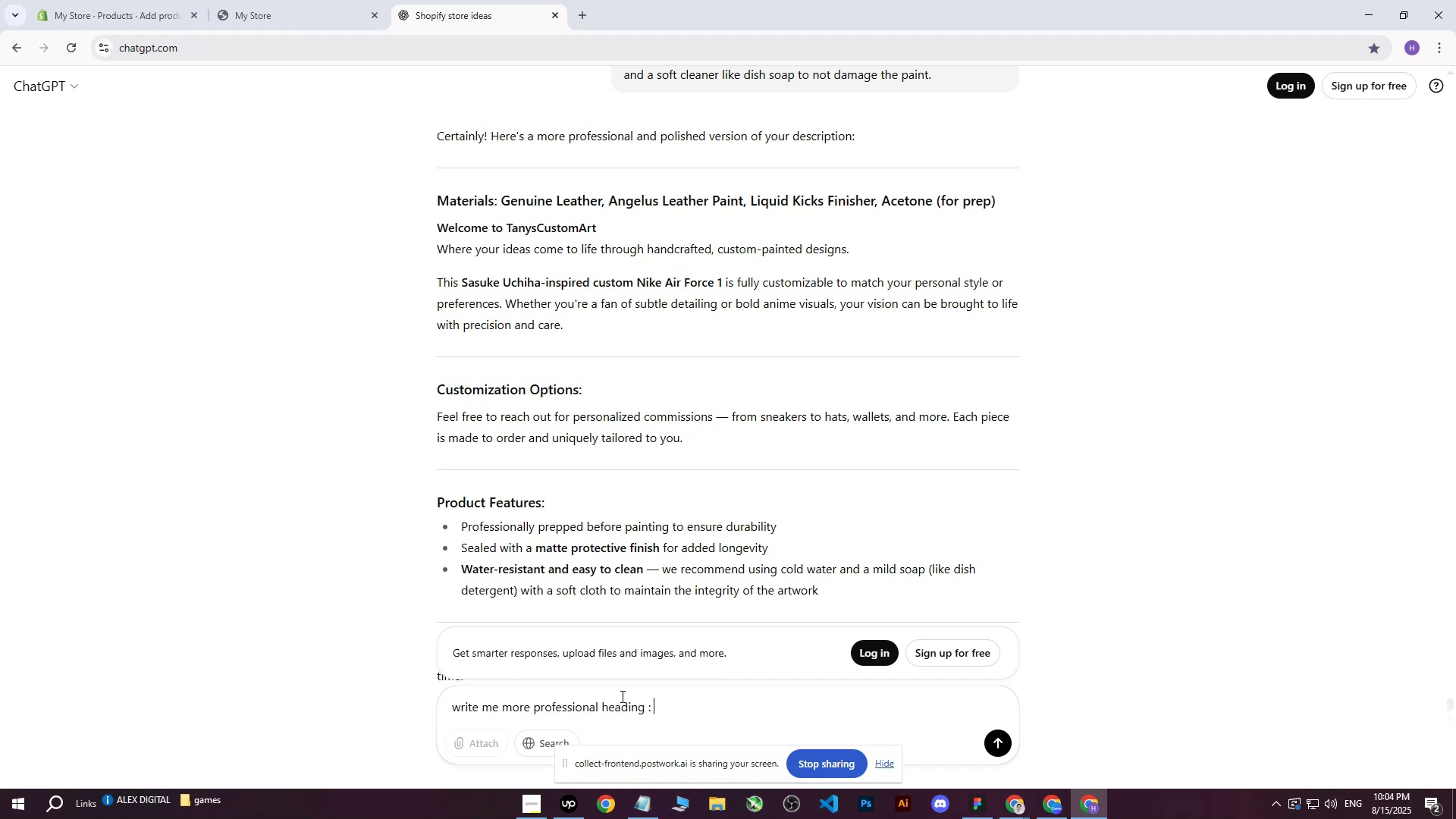 
key(Control+ControlLeft)
 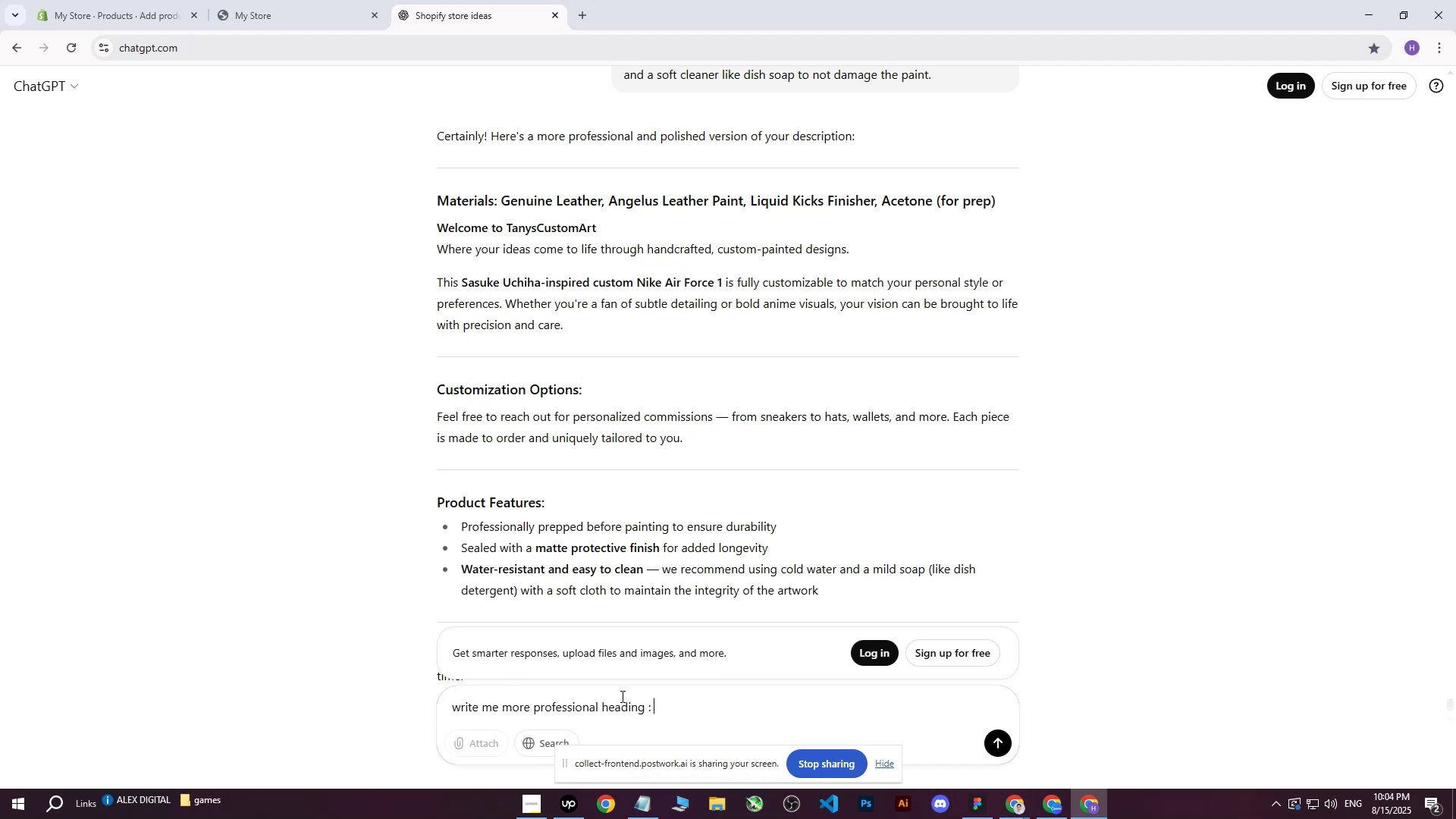 
key(Control+V)
 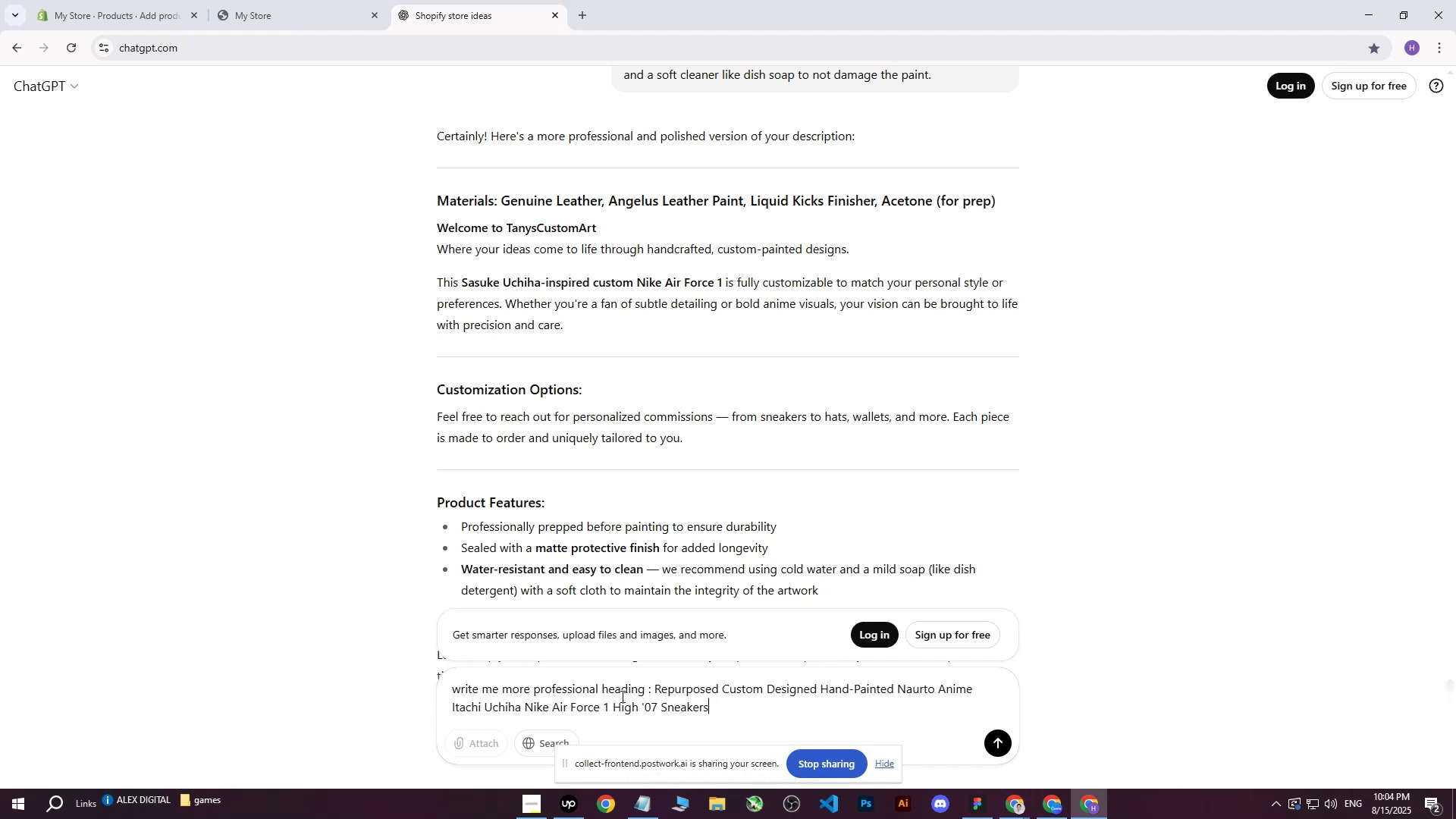 
key(Enter)
 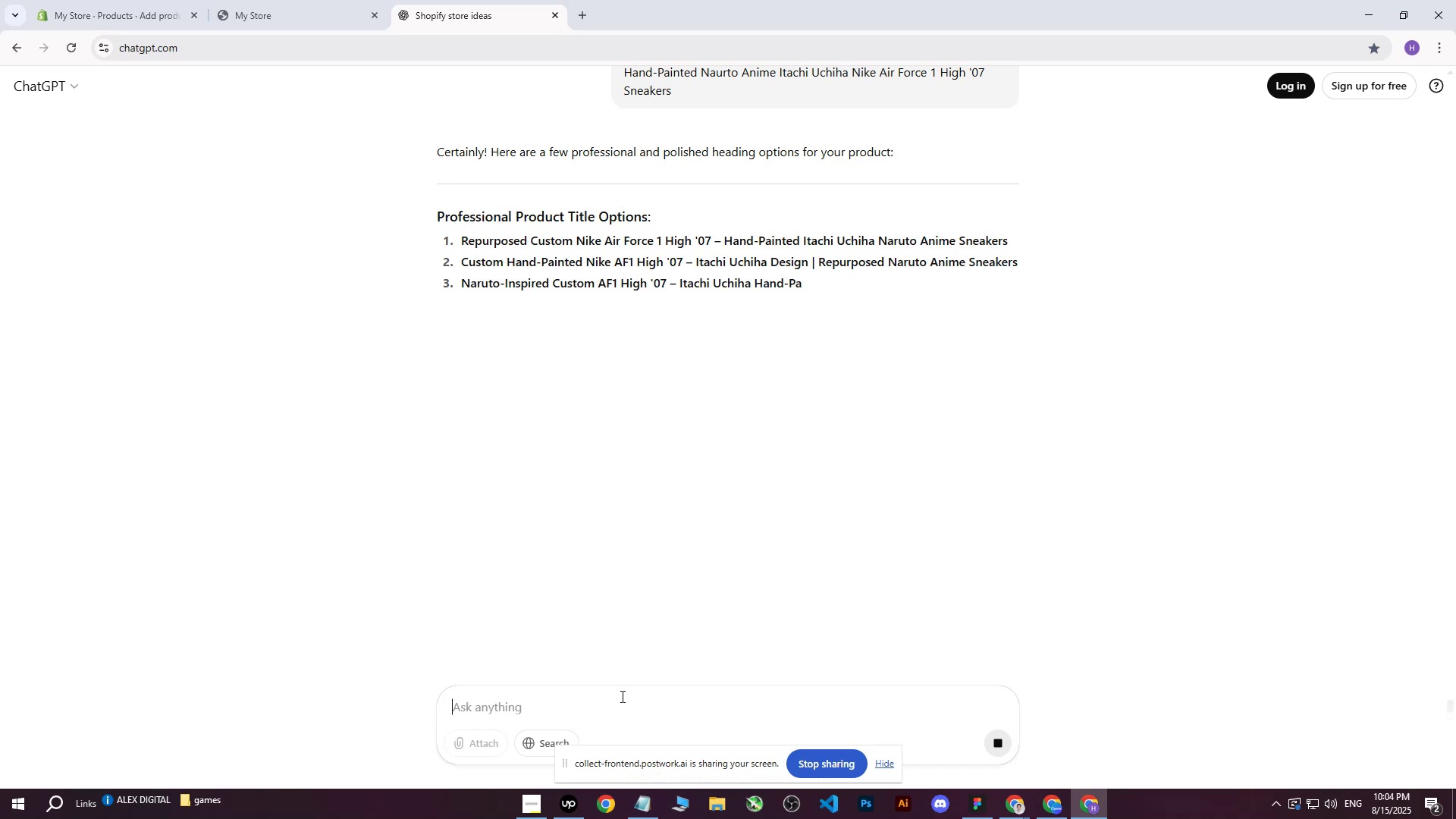 
wait(7.95)
 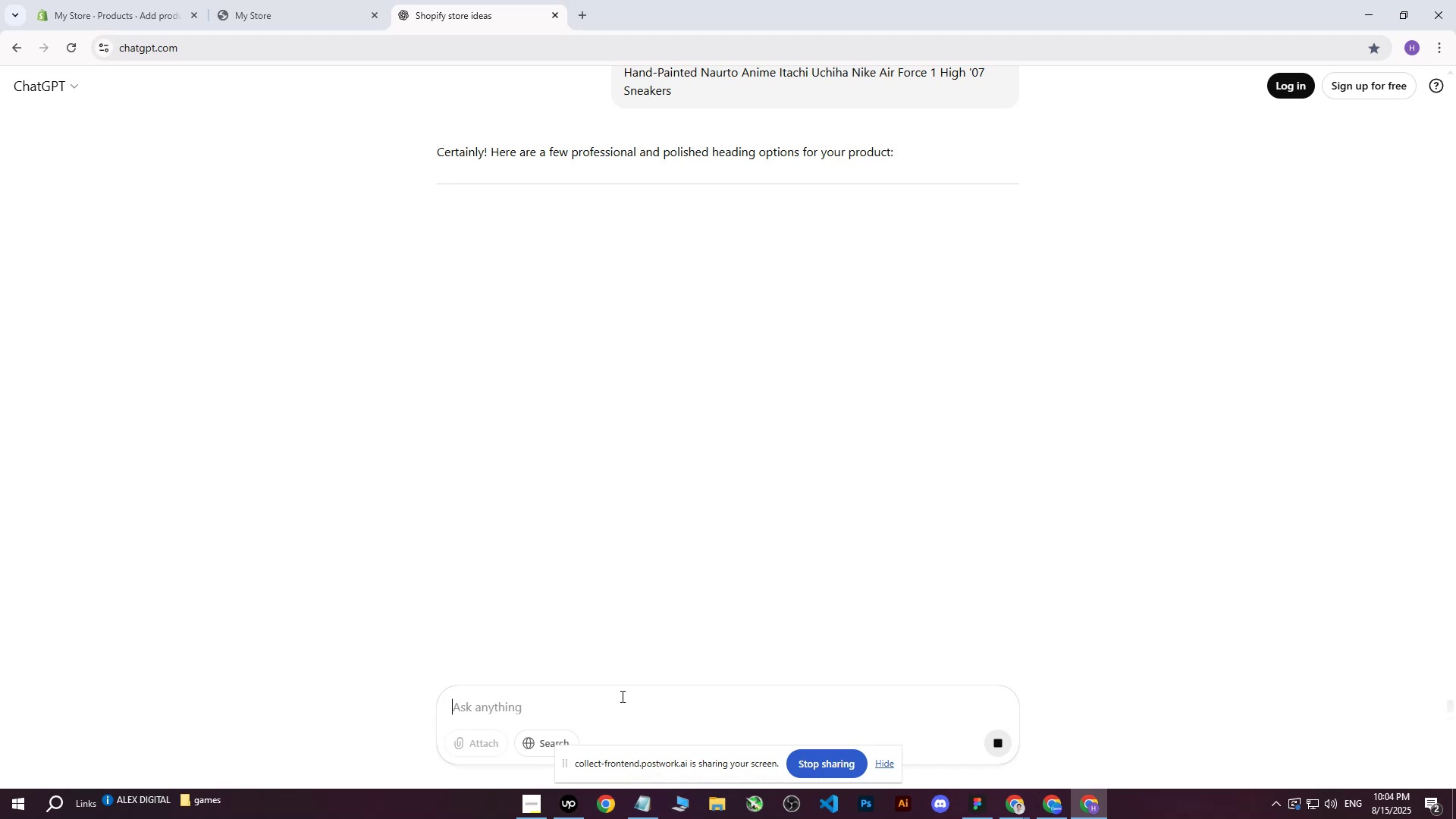 
left_click_drag(start_coordinate=[464, 258], to_coordinate=[541, 266])
 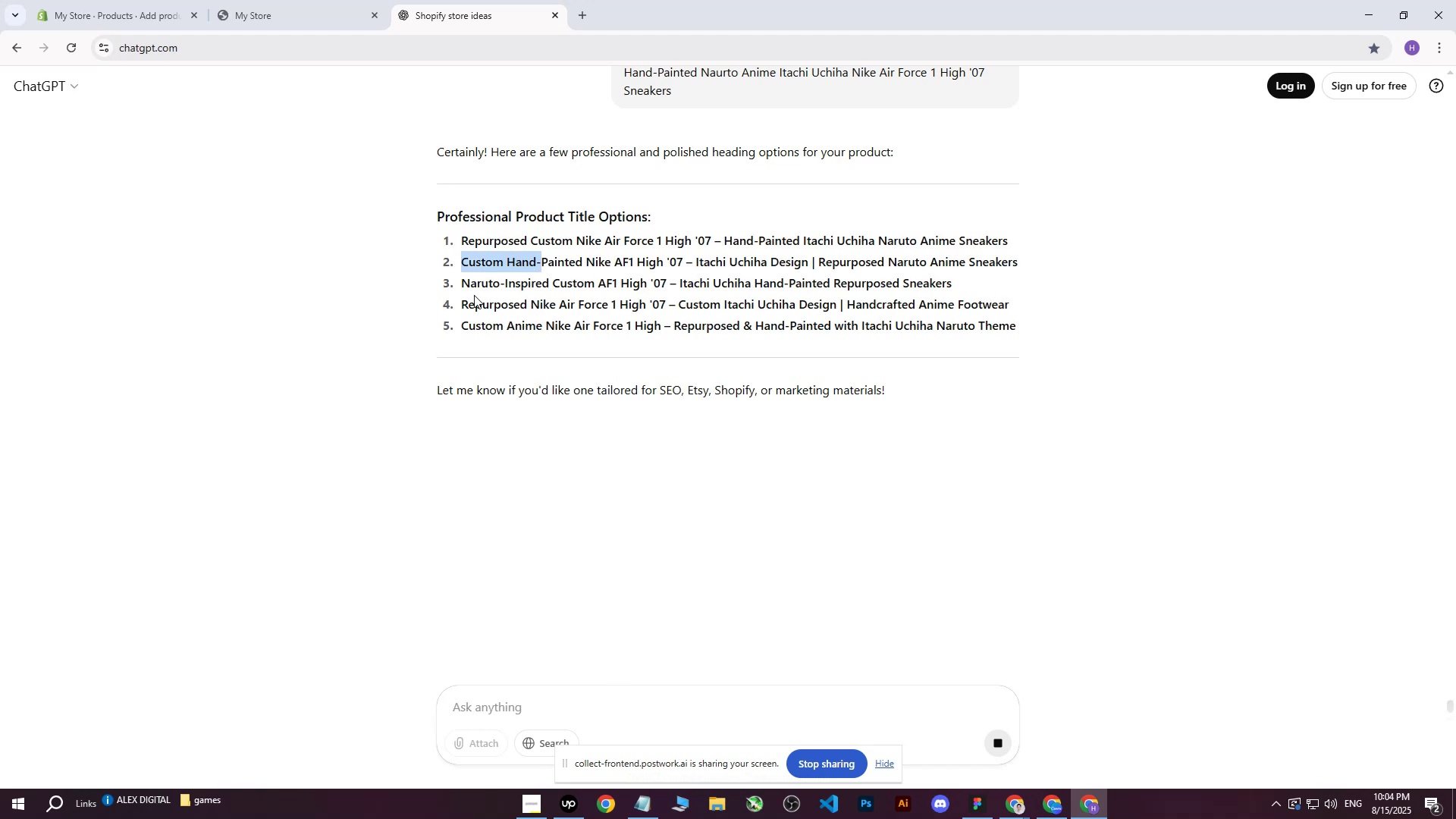 
left_click([473, 295])
 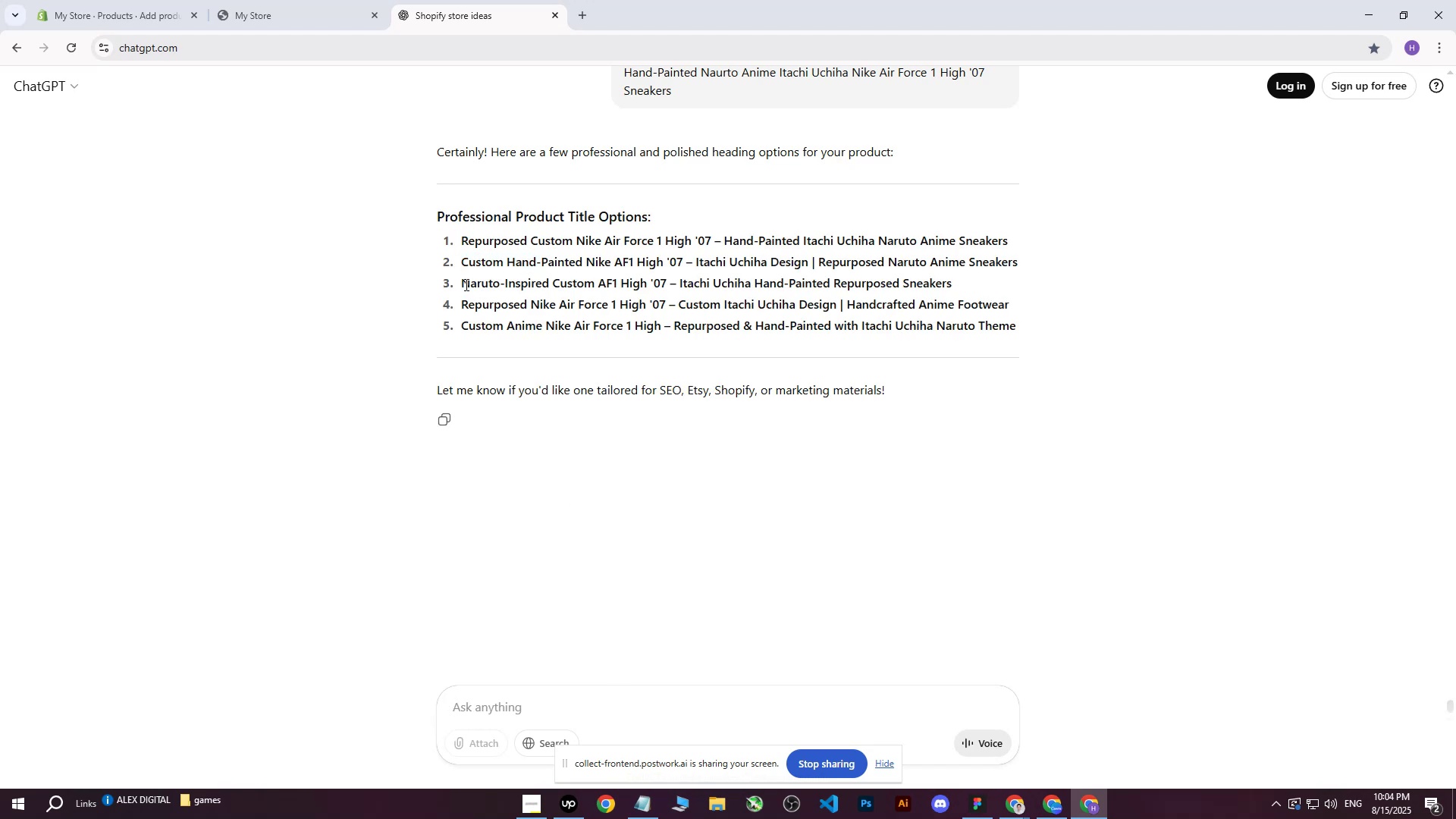 
left_click_drag(start_coordinate=[463, 283], to_coordinate=[504, 283])
 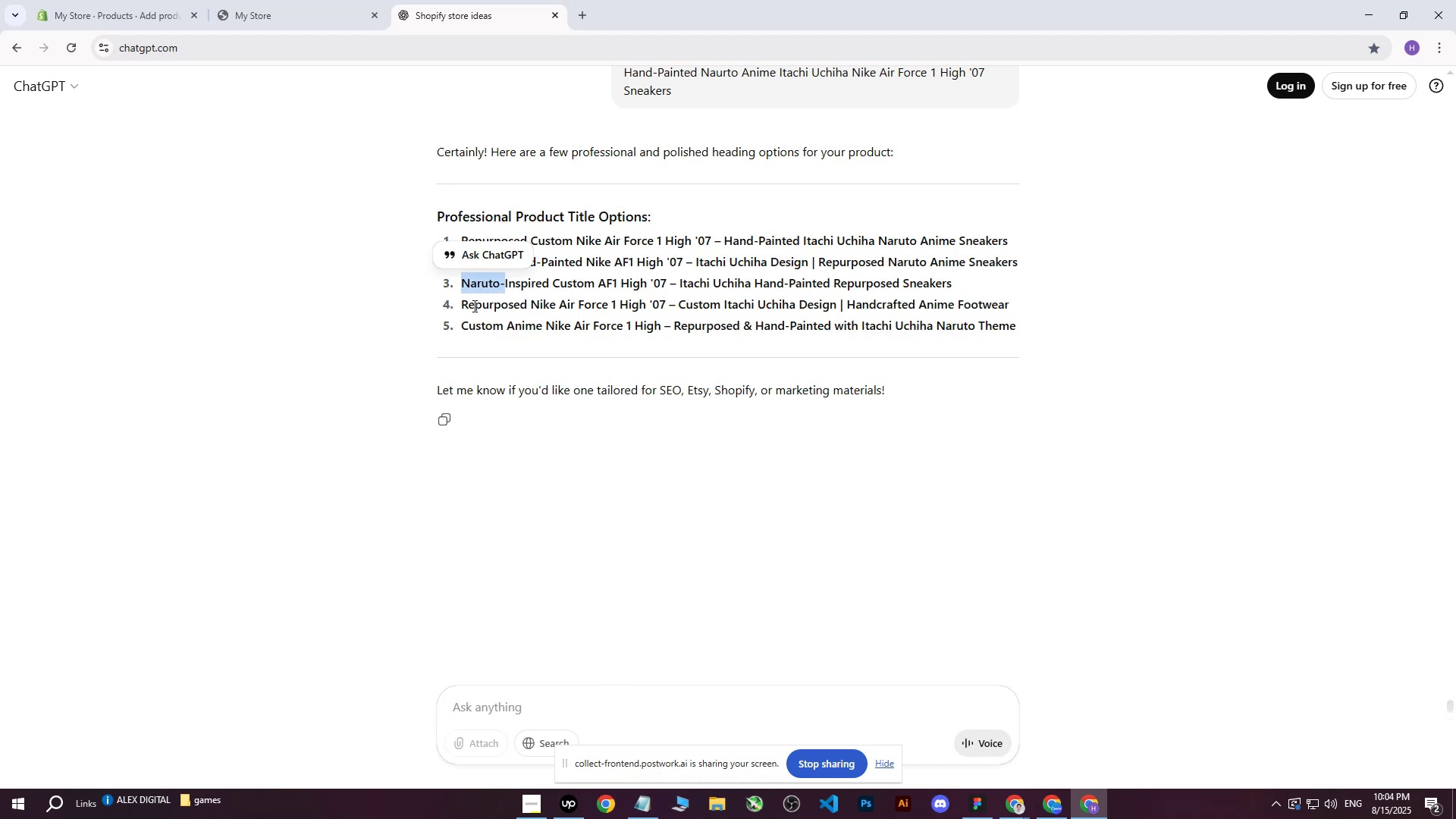 
left_click([473, 306])
 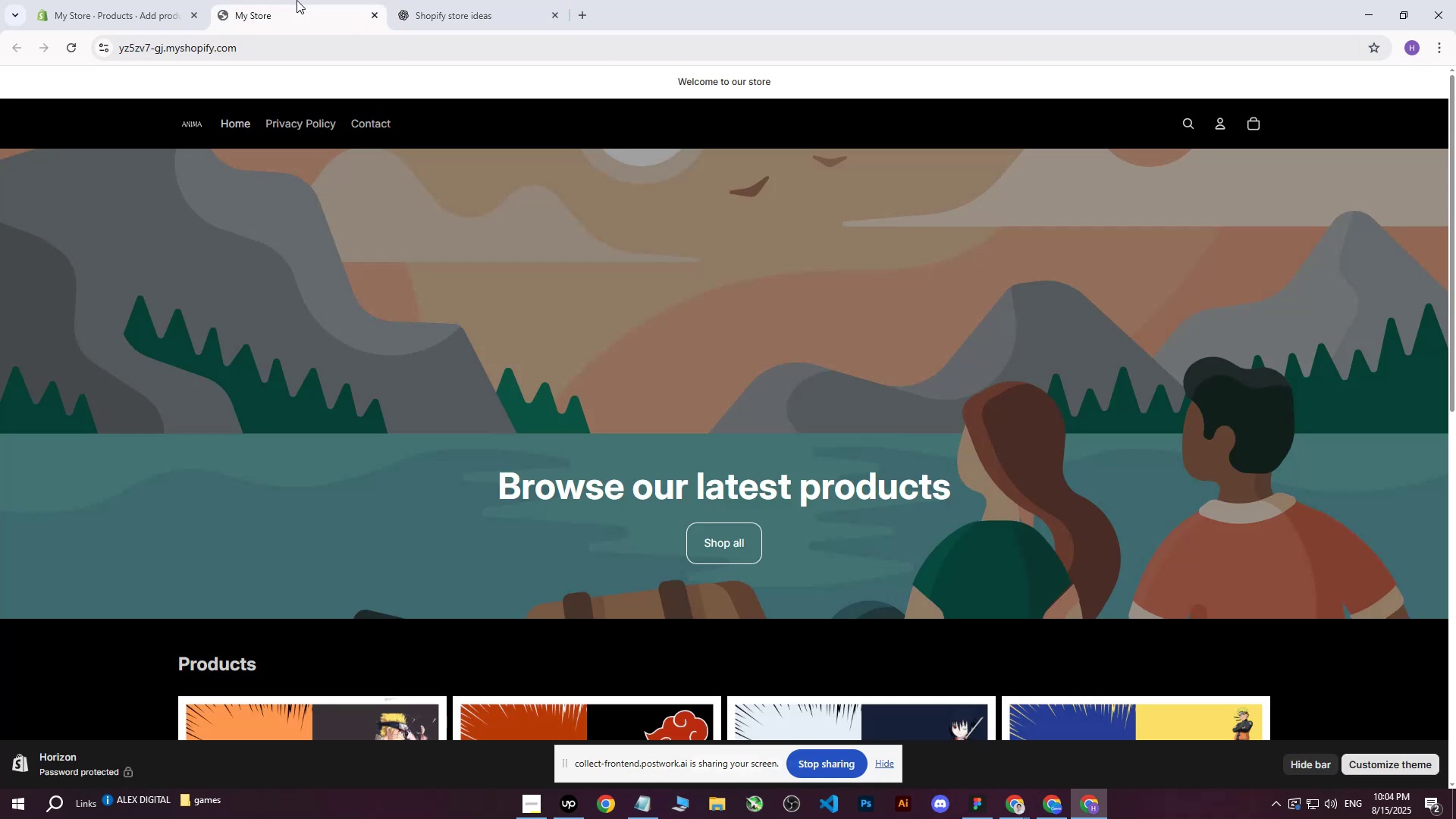 
double_click([130, 0])
 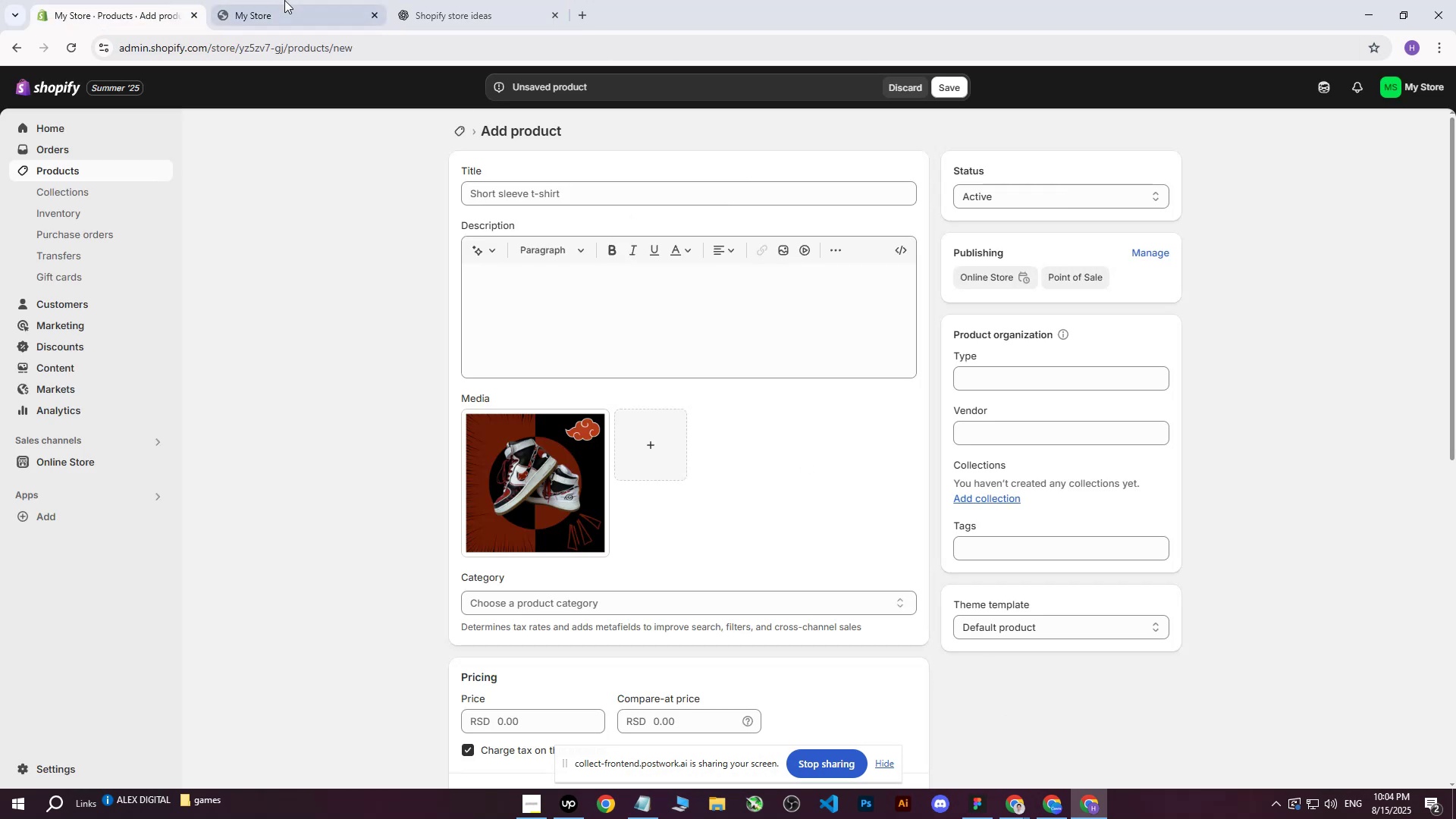 
left_click([444, 0])
 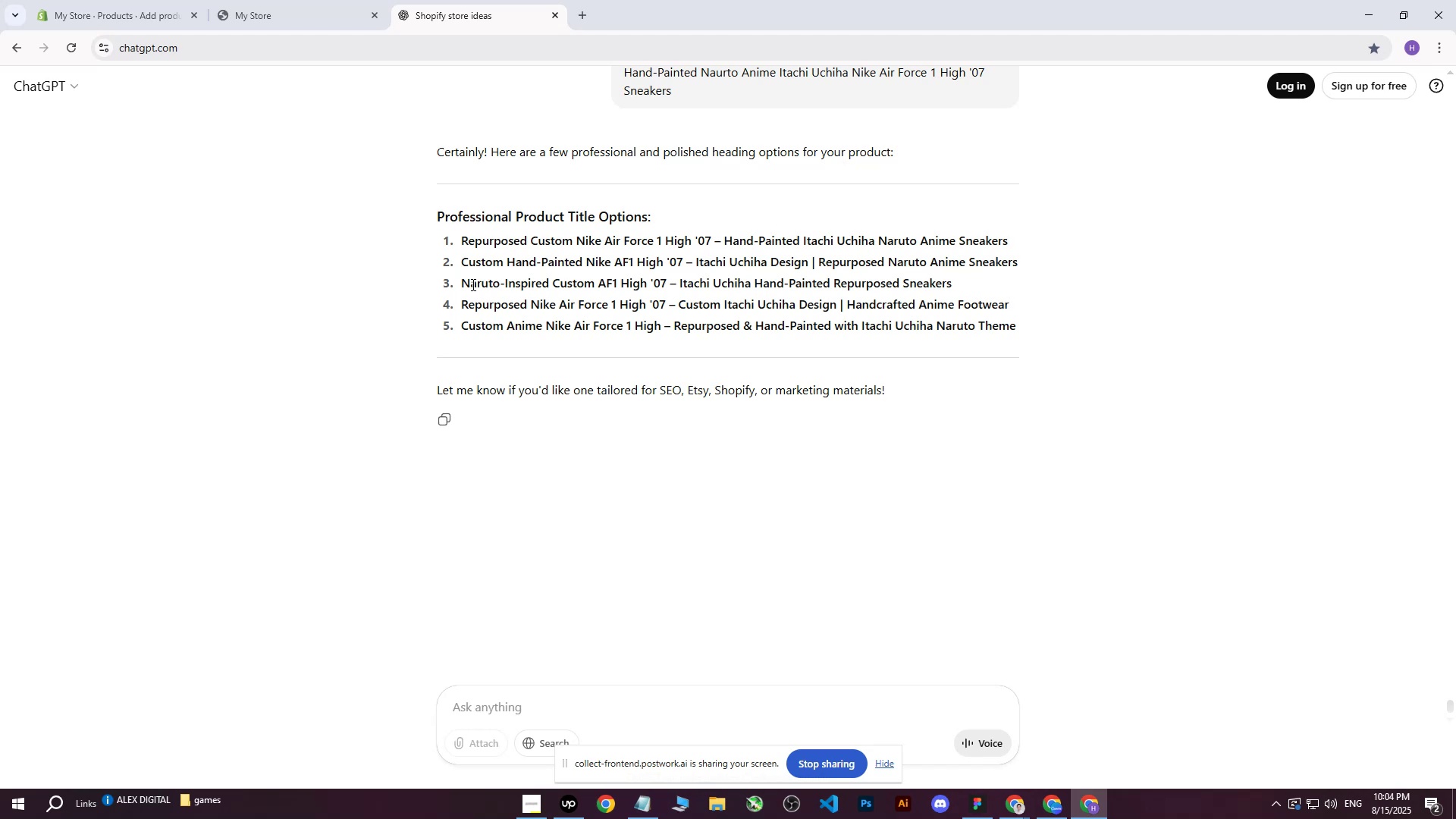 
left_click_drag(start_coordinate=[466, 282], to_coordinate=[954, 279])
 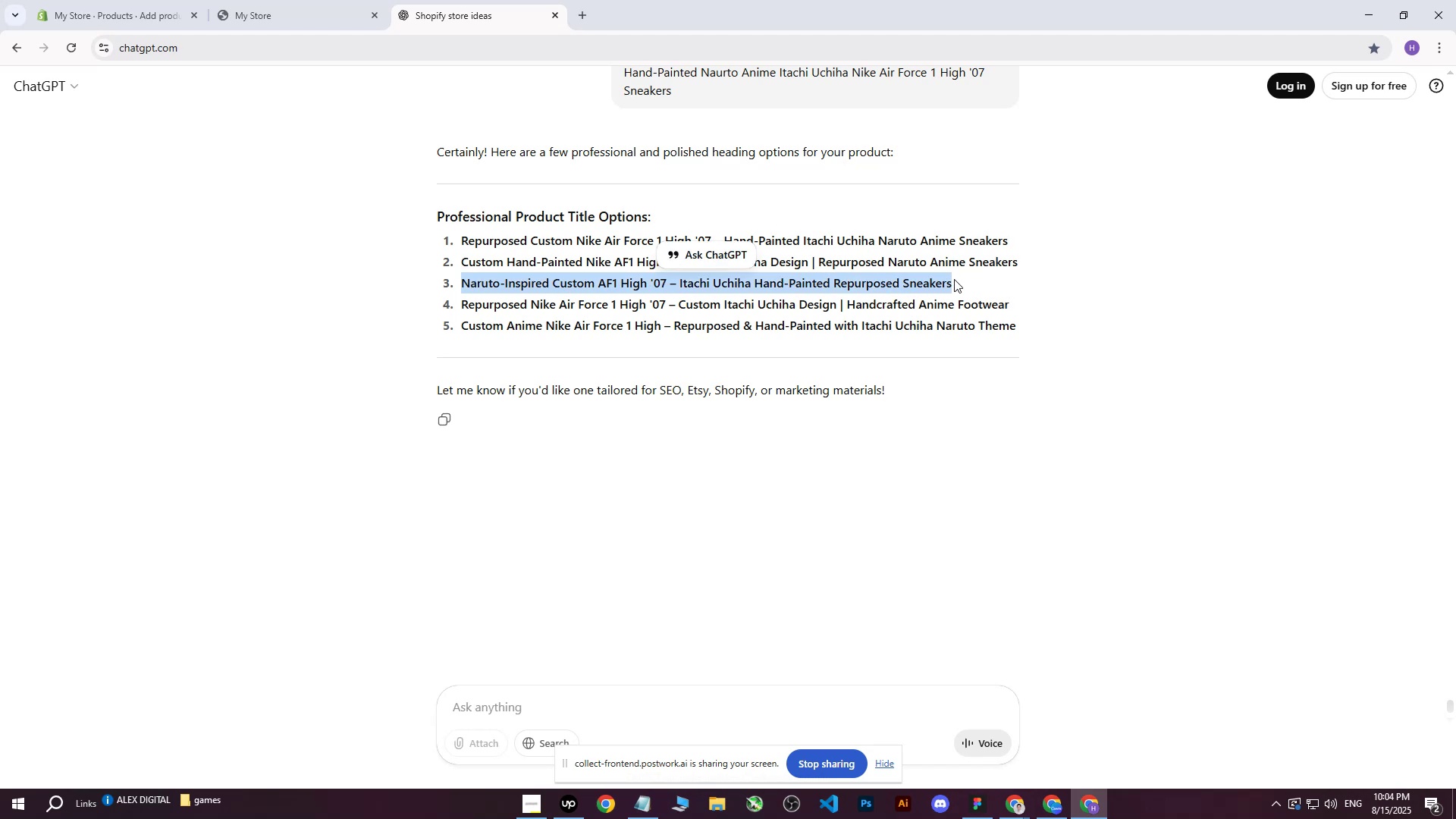 
key(Control+C)
 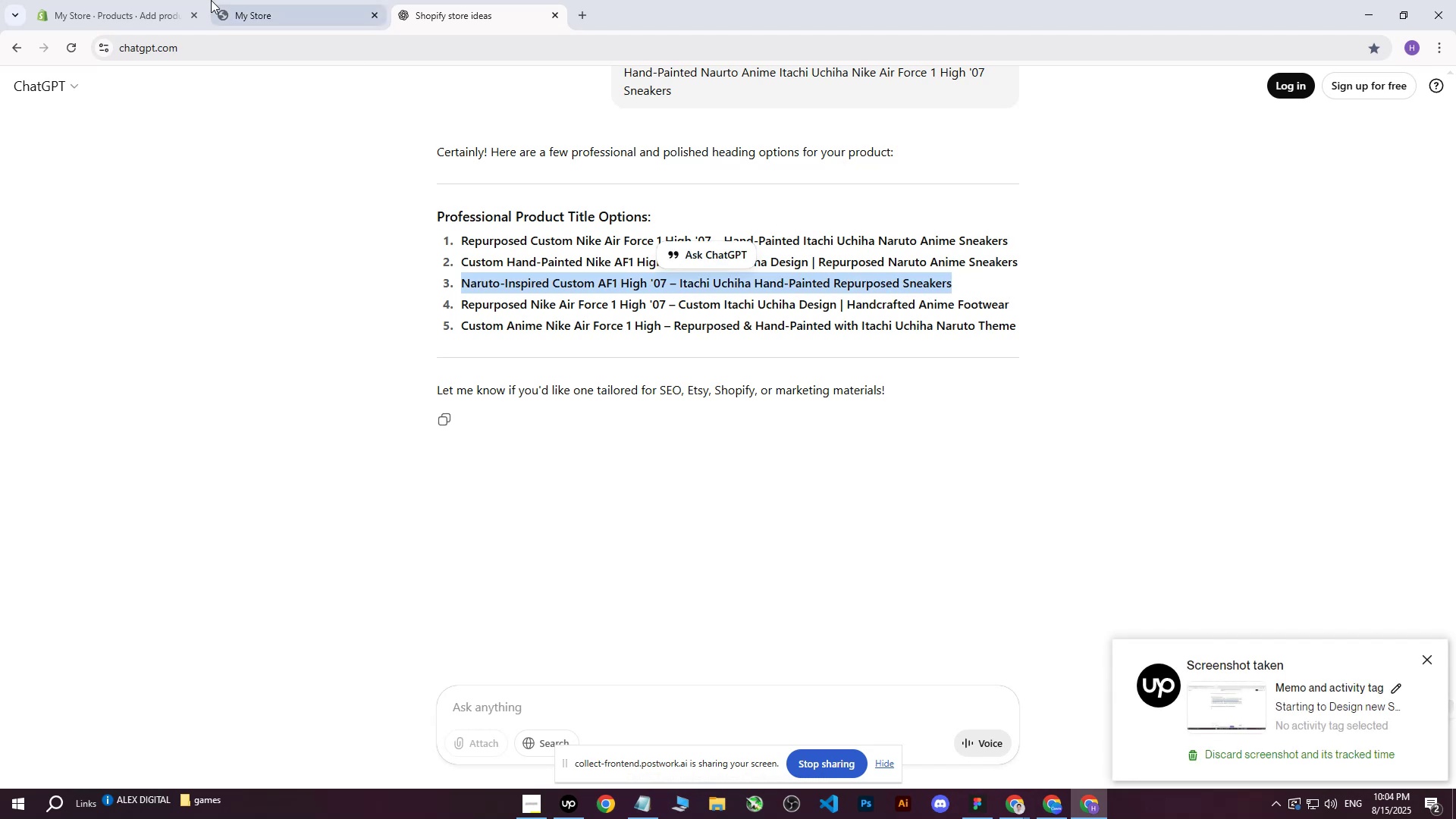 
left_click([125, 0])
 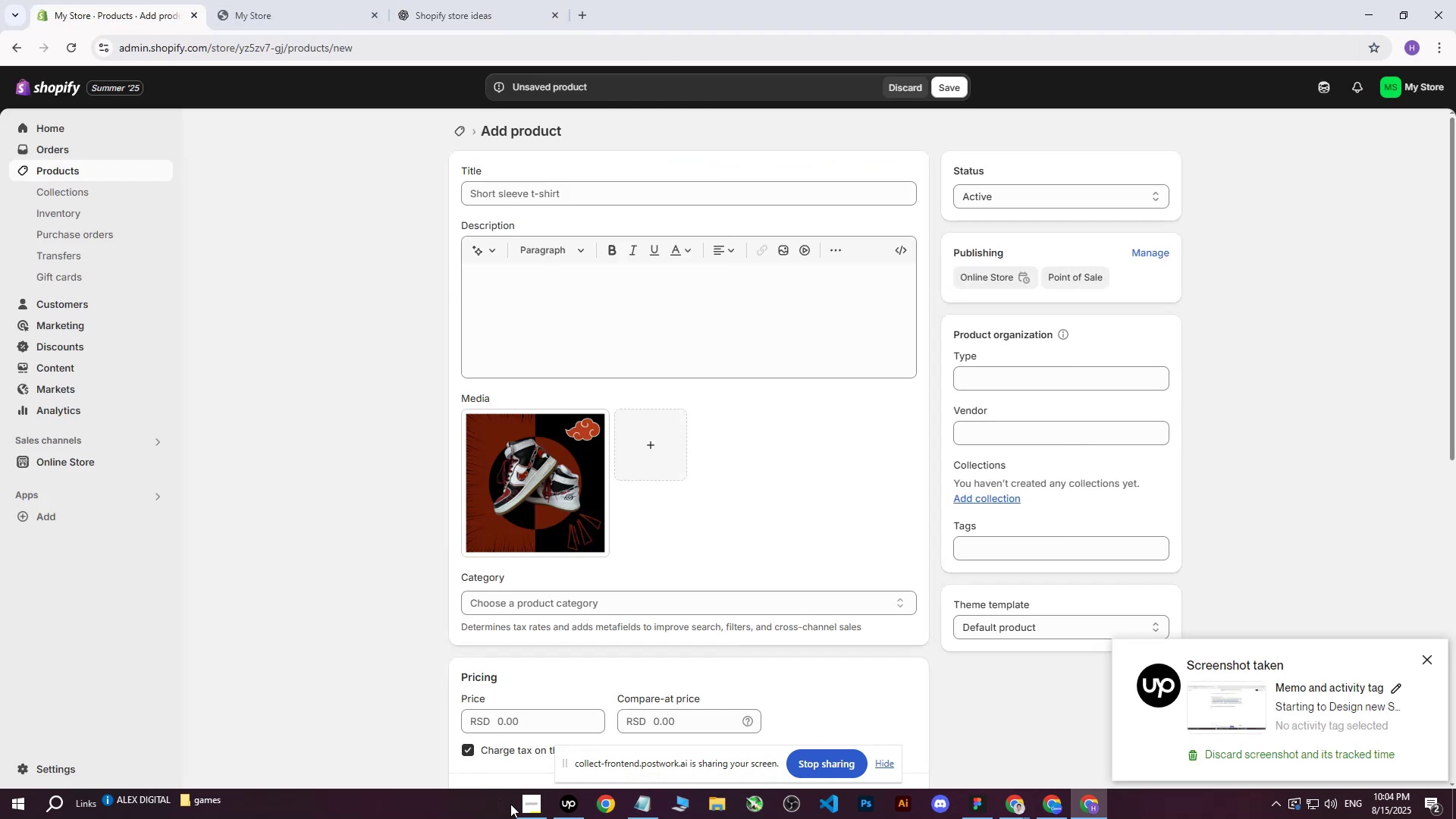 
left_click([533, 811])
 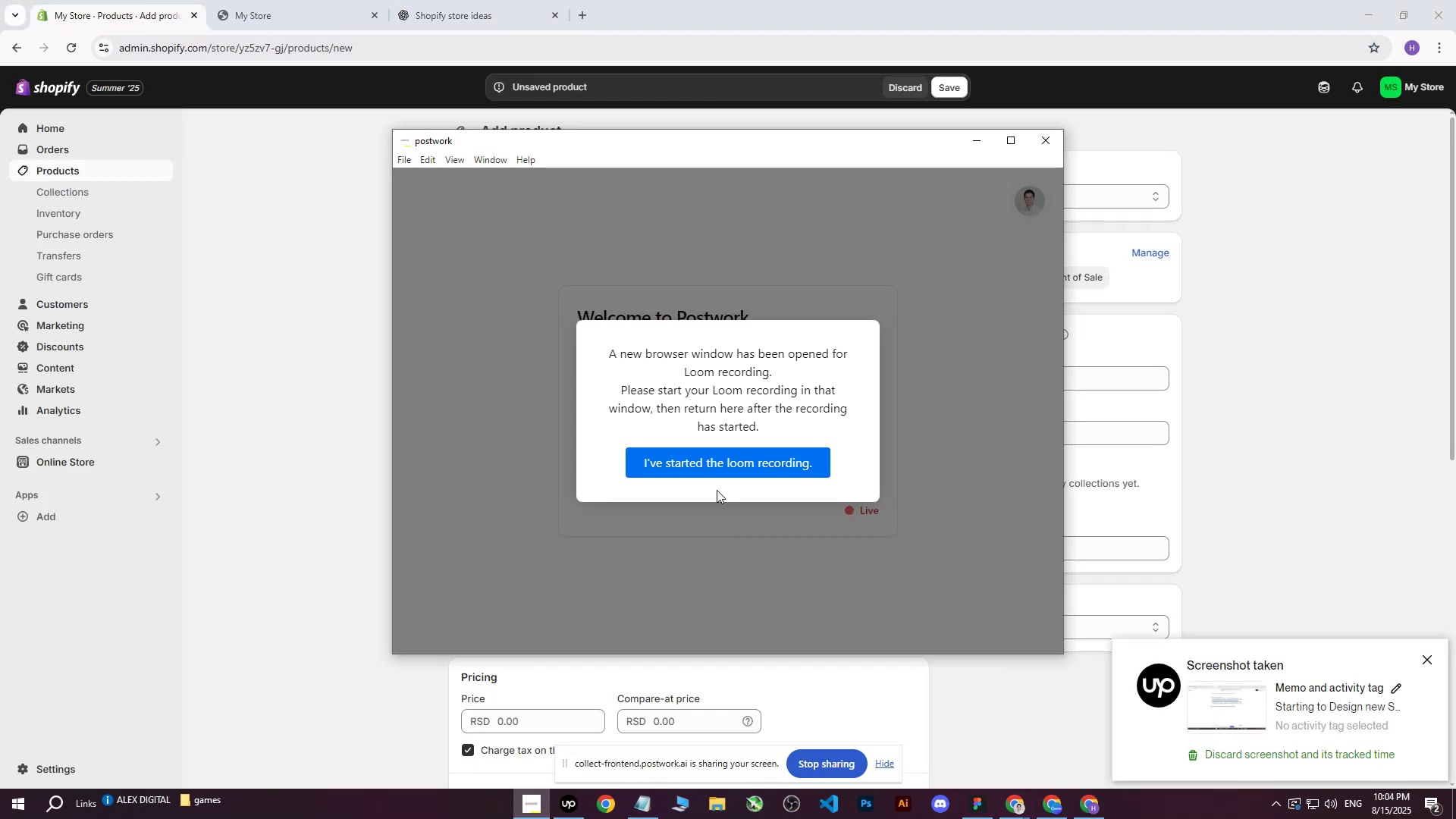 
left_click([727, 464])
 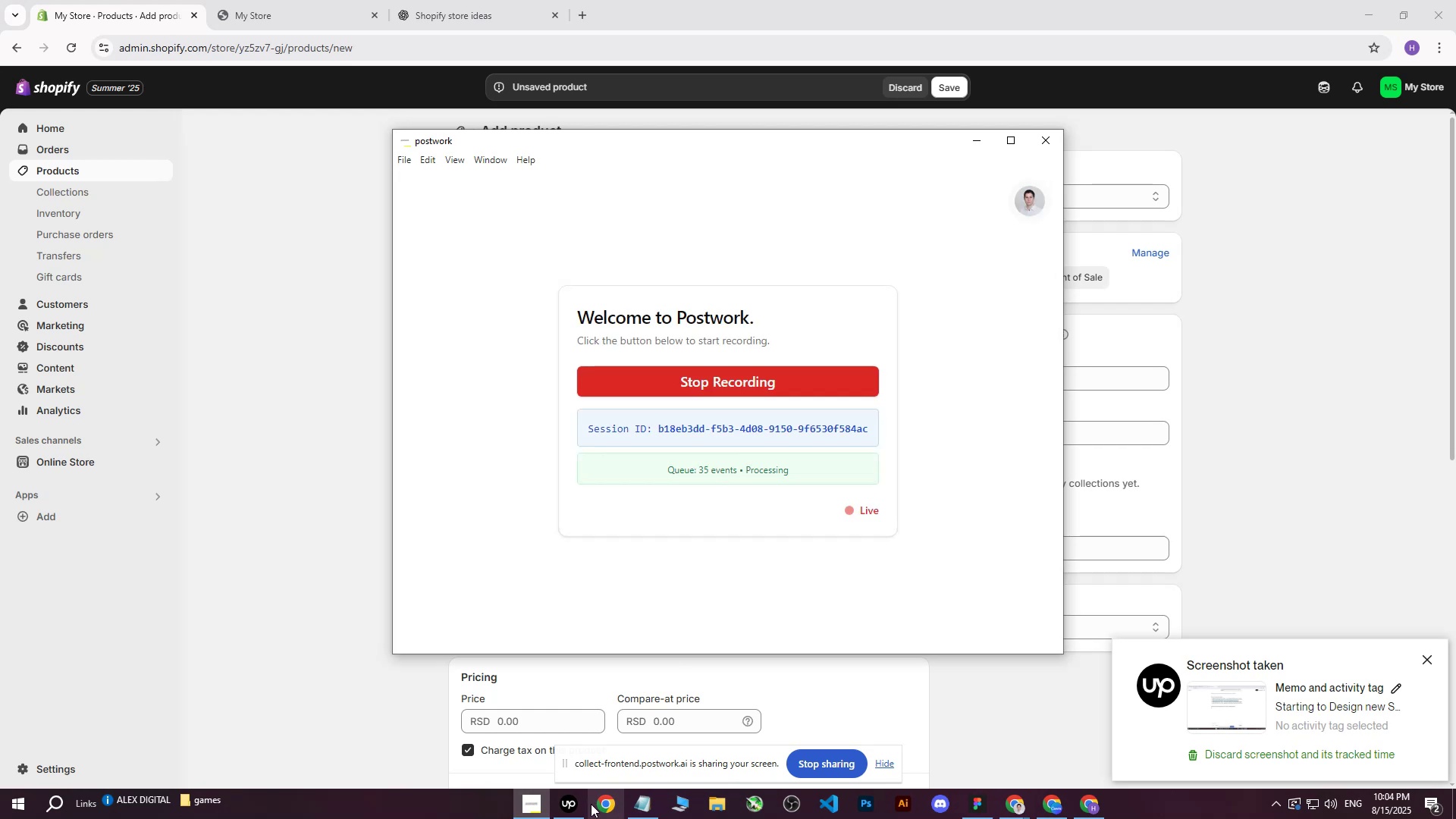 
left_click([570, 816])
 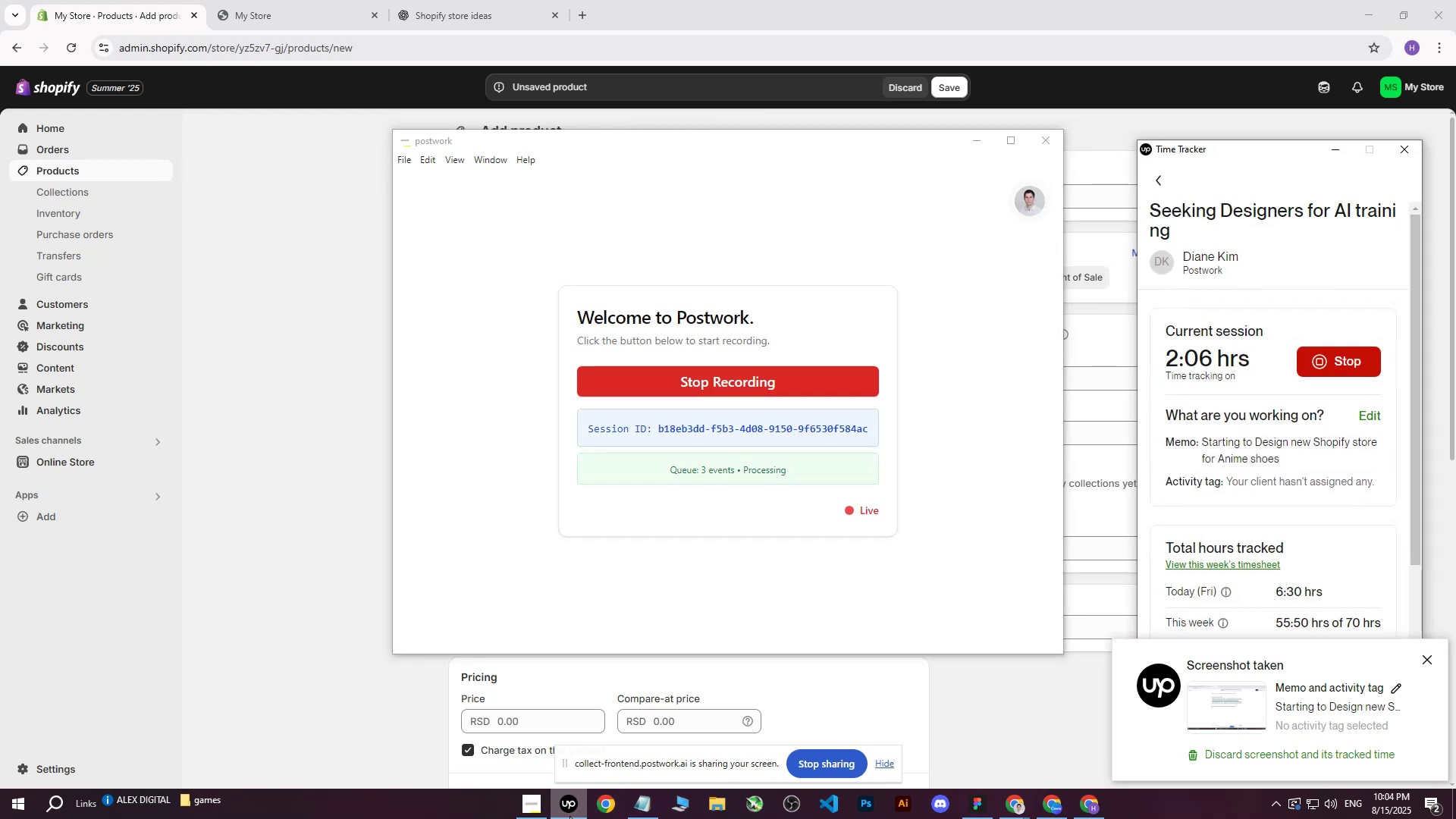 
left_click([570, 816])
 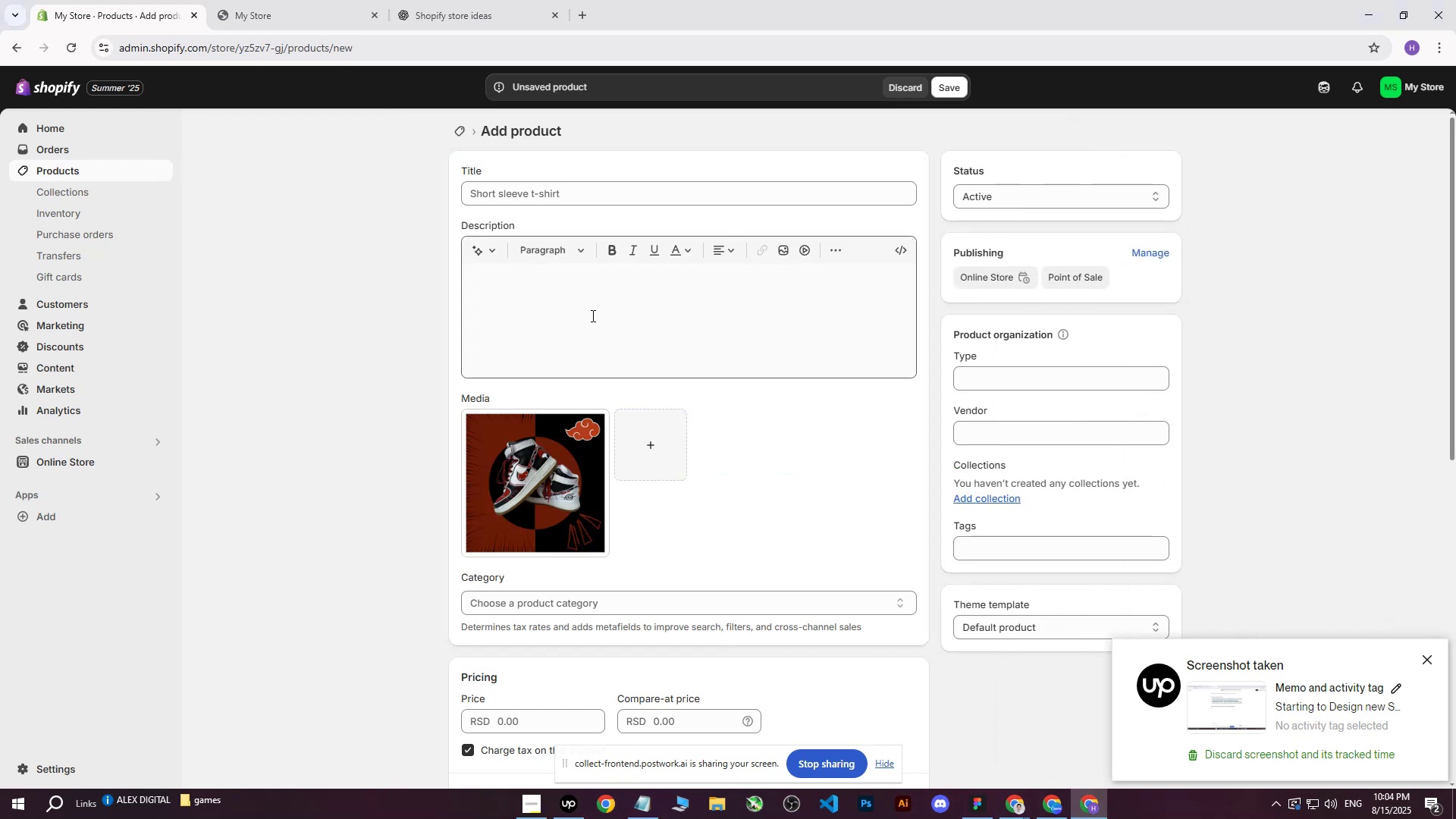 
double_click([582, 199])
 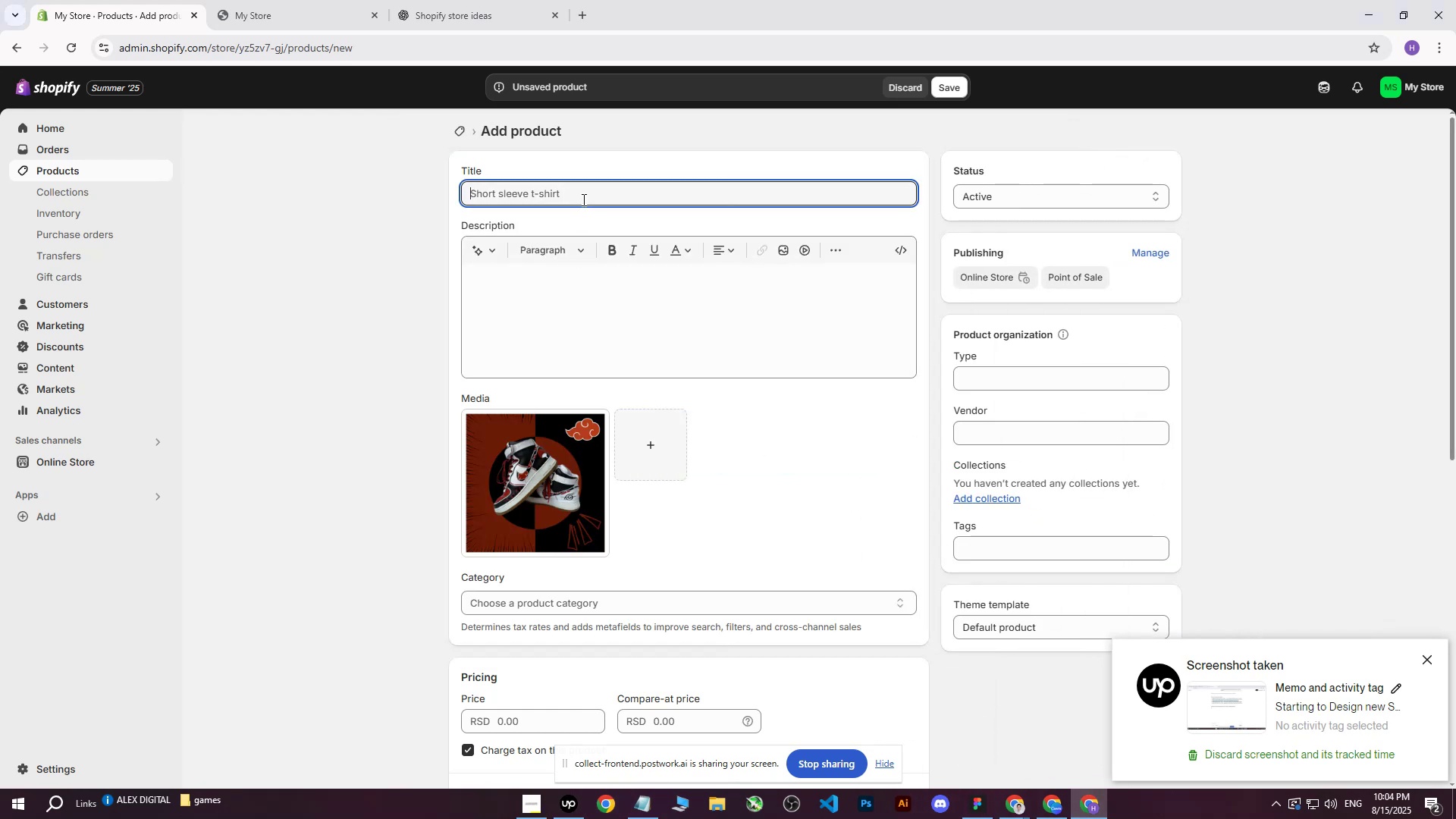 
key(Control+ControlLeft)
 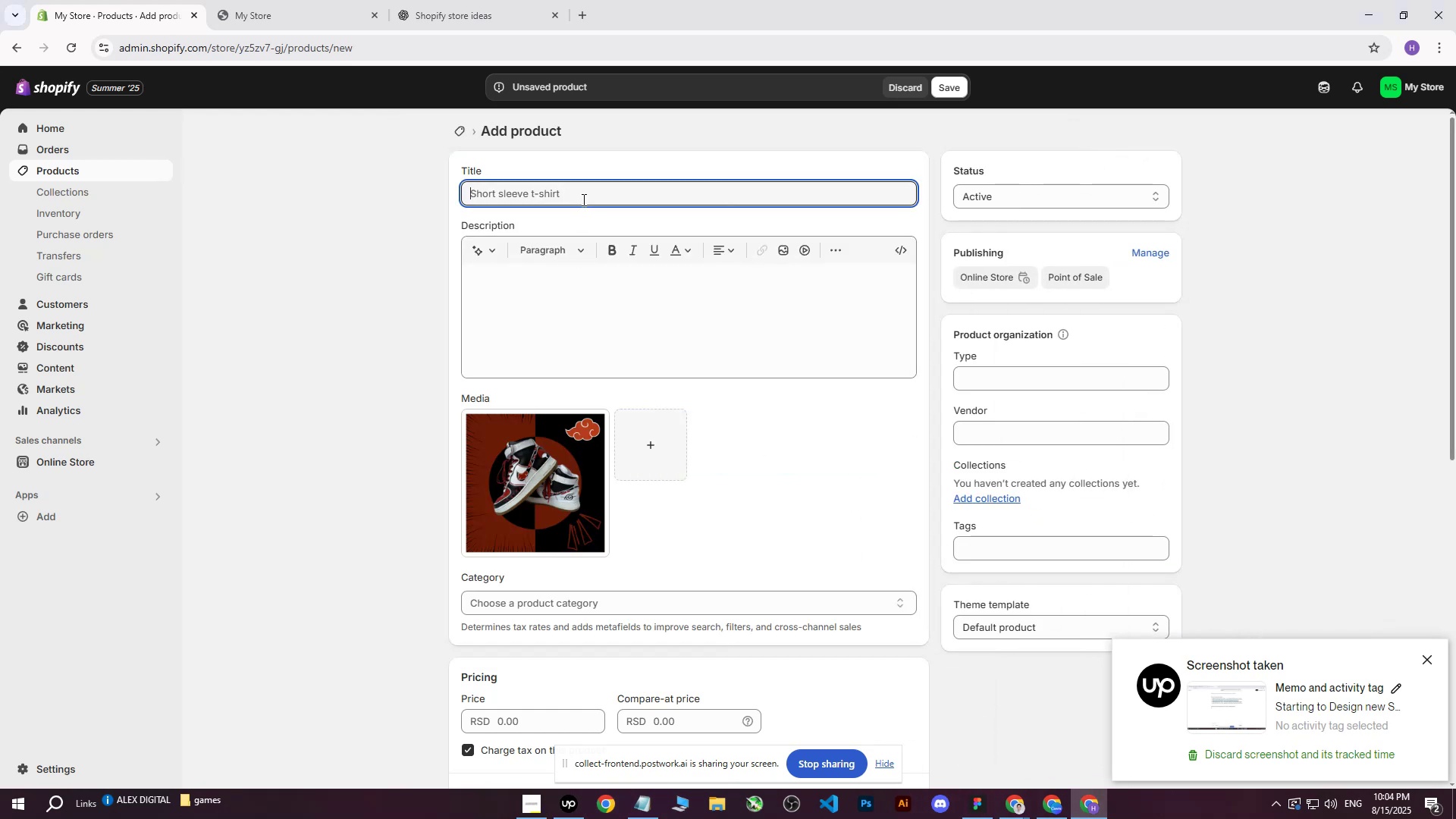 
key(Control+V)
 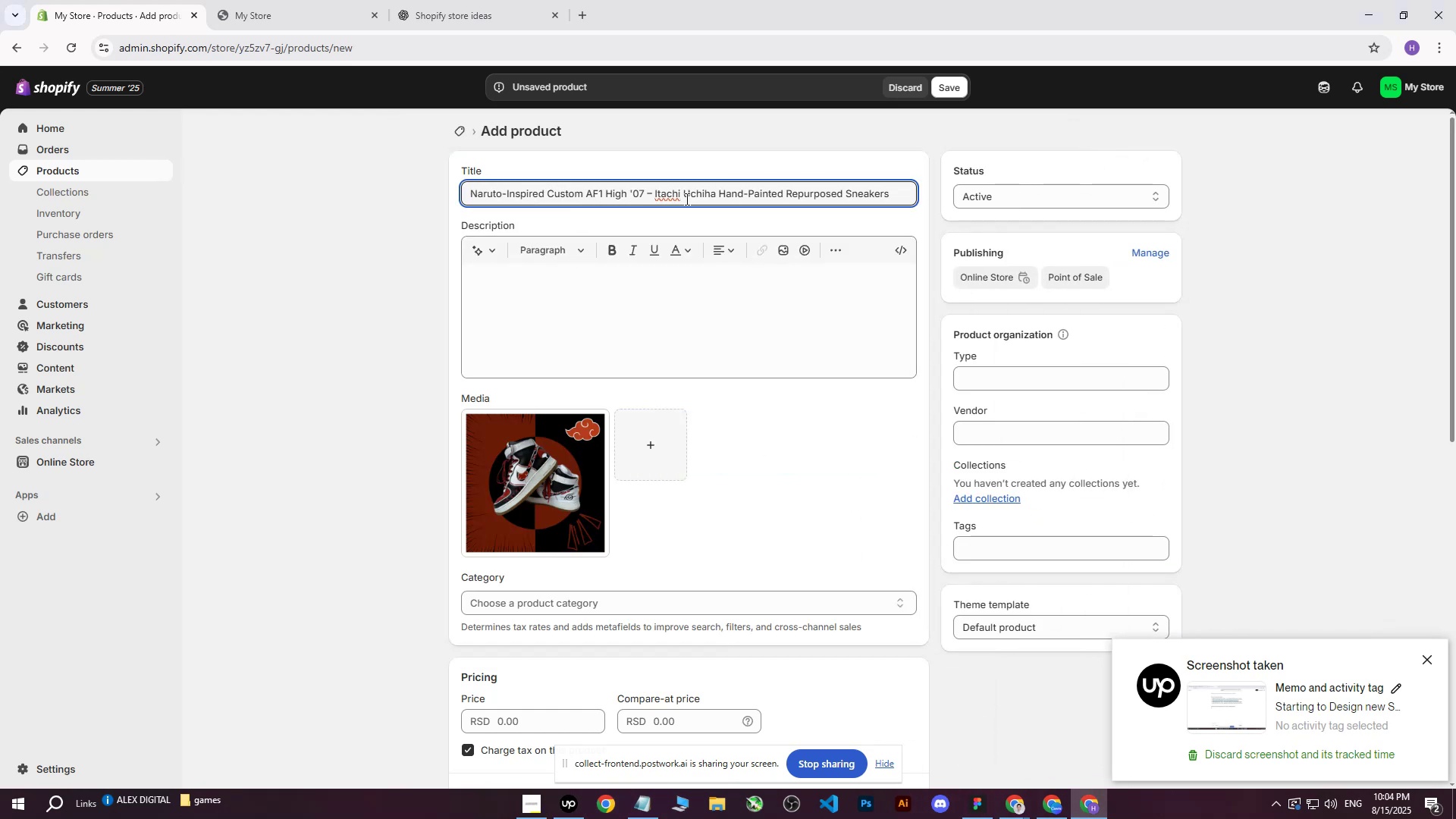 
left_click_drag(start_coordinate=[651, 196], to_coordinate=[647, 194])
 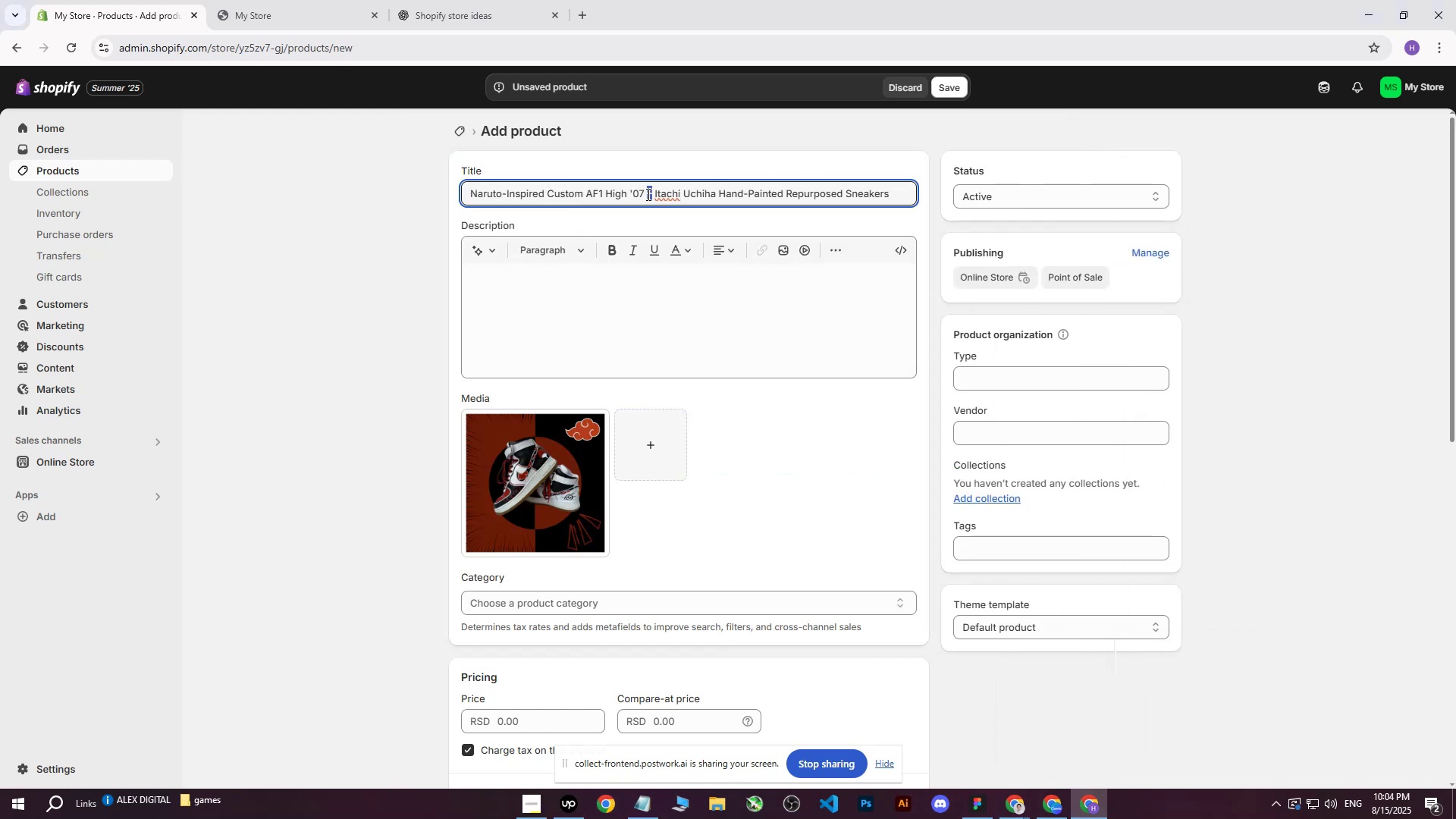 
key(Shift+ShiftRight)
 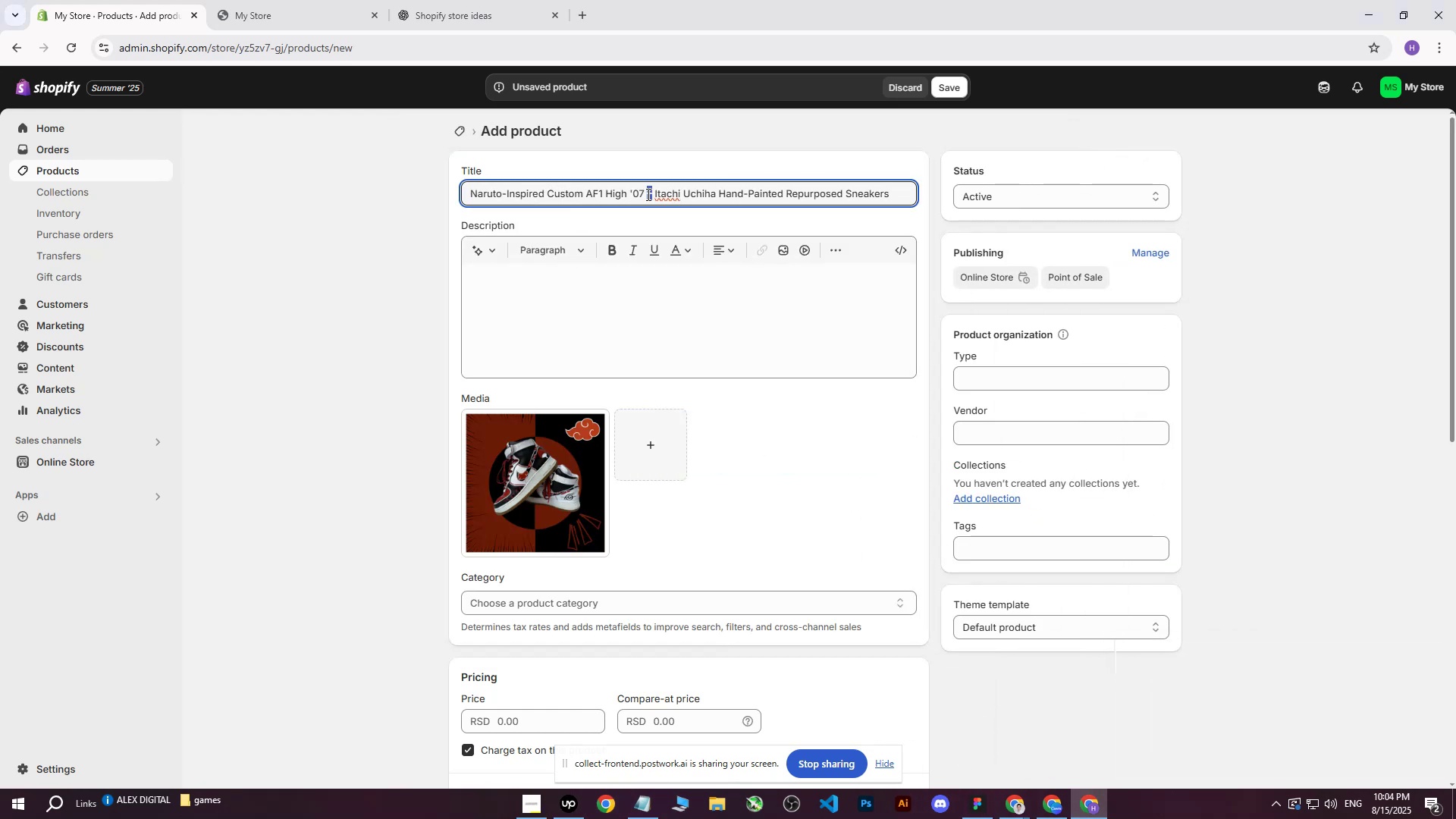 
key(Shift+Backslash)
 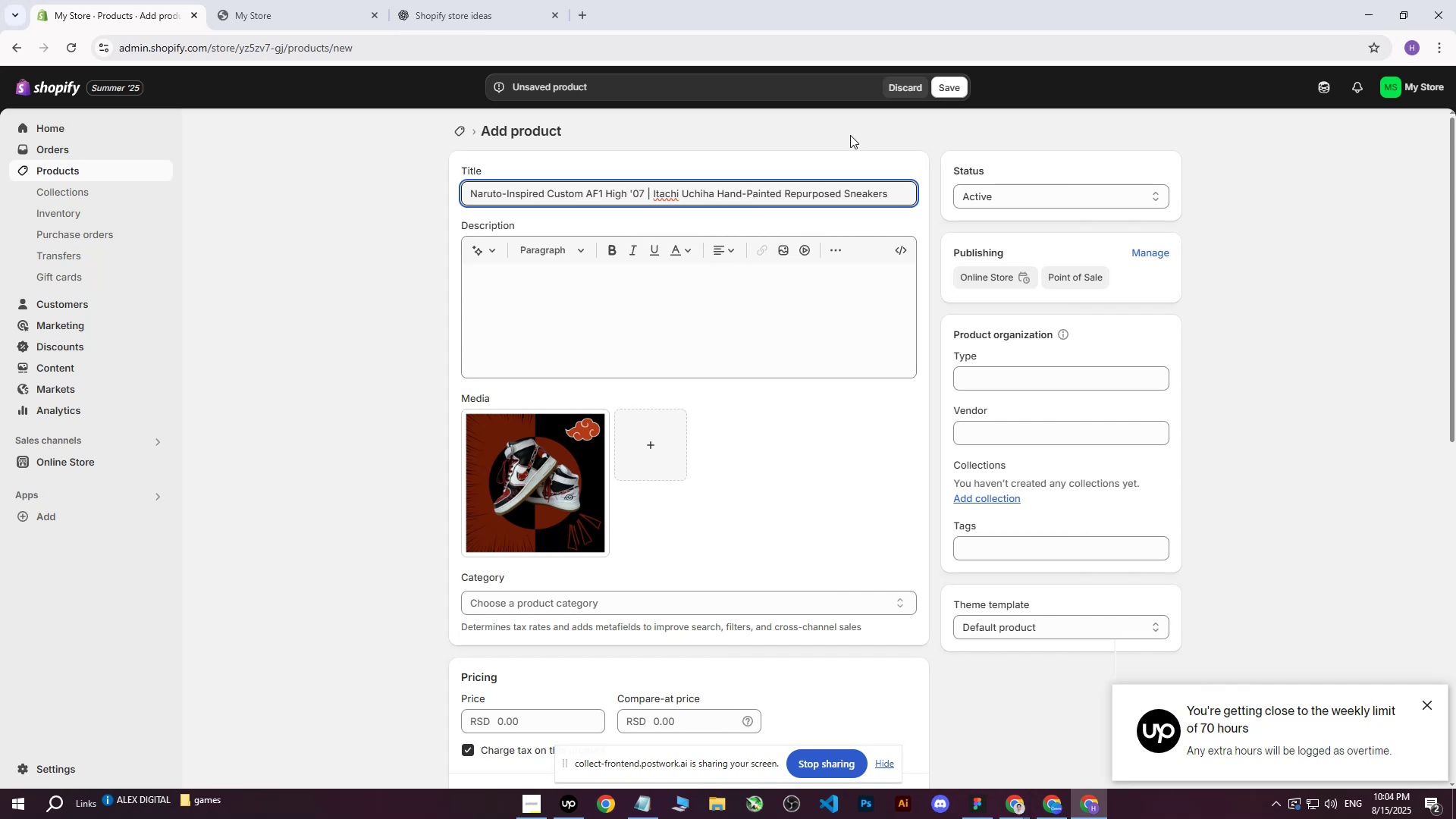 
left_click([746, 196])
 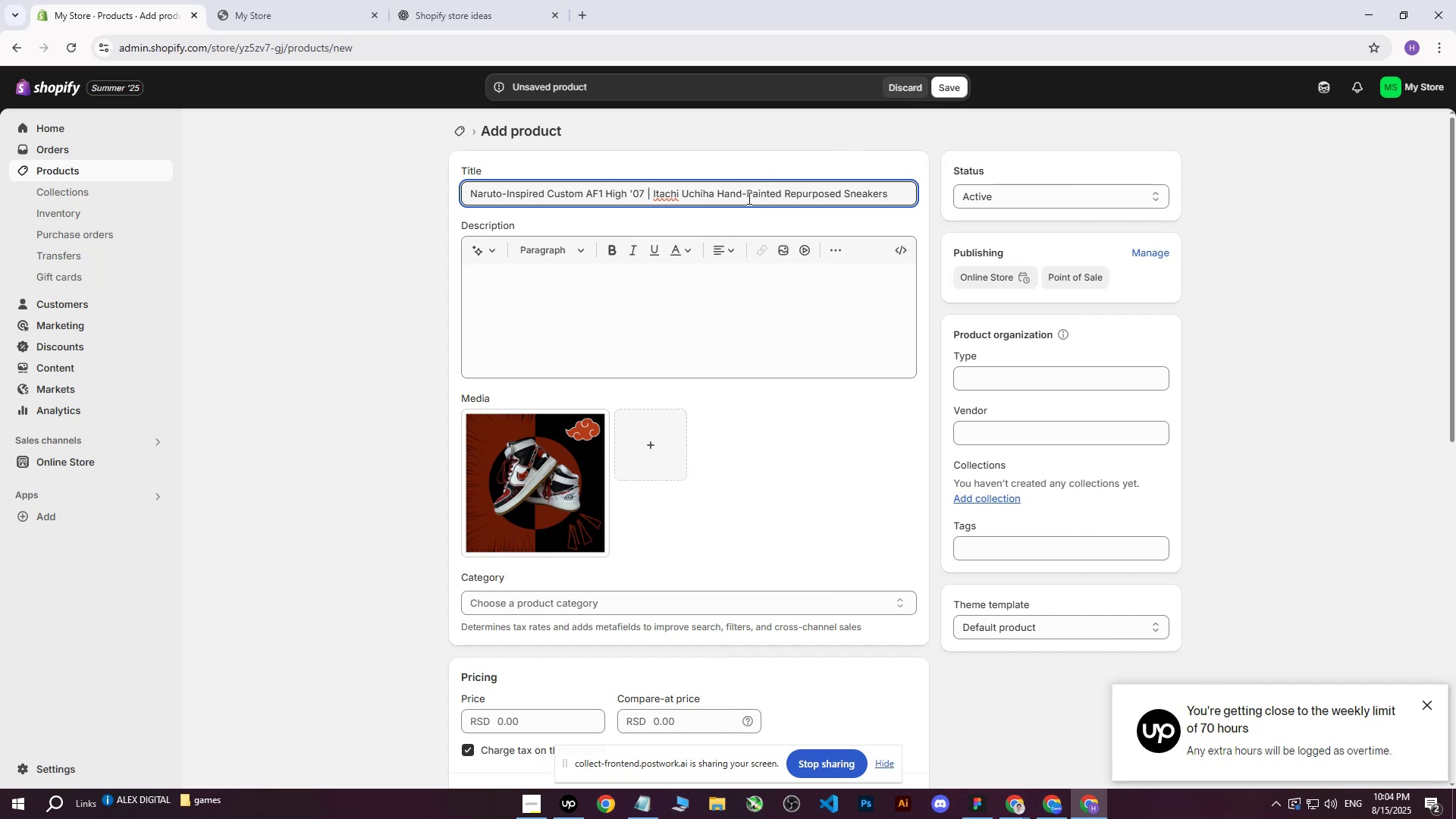 
key(Backspace)
 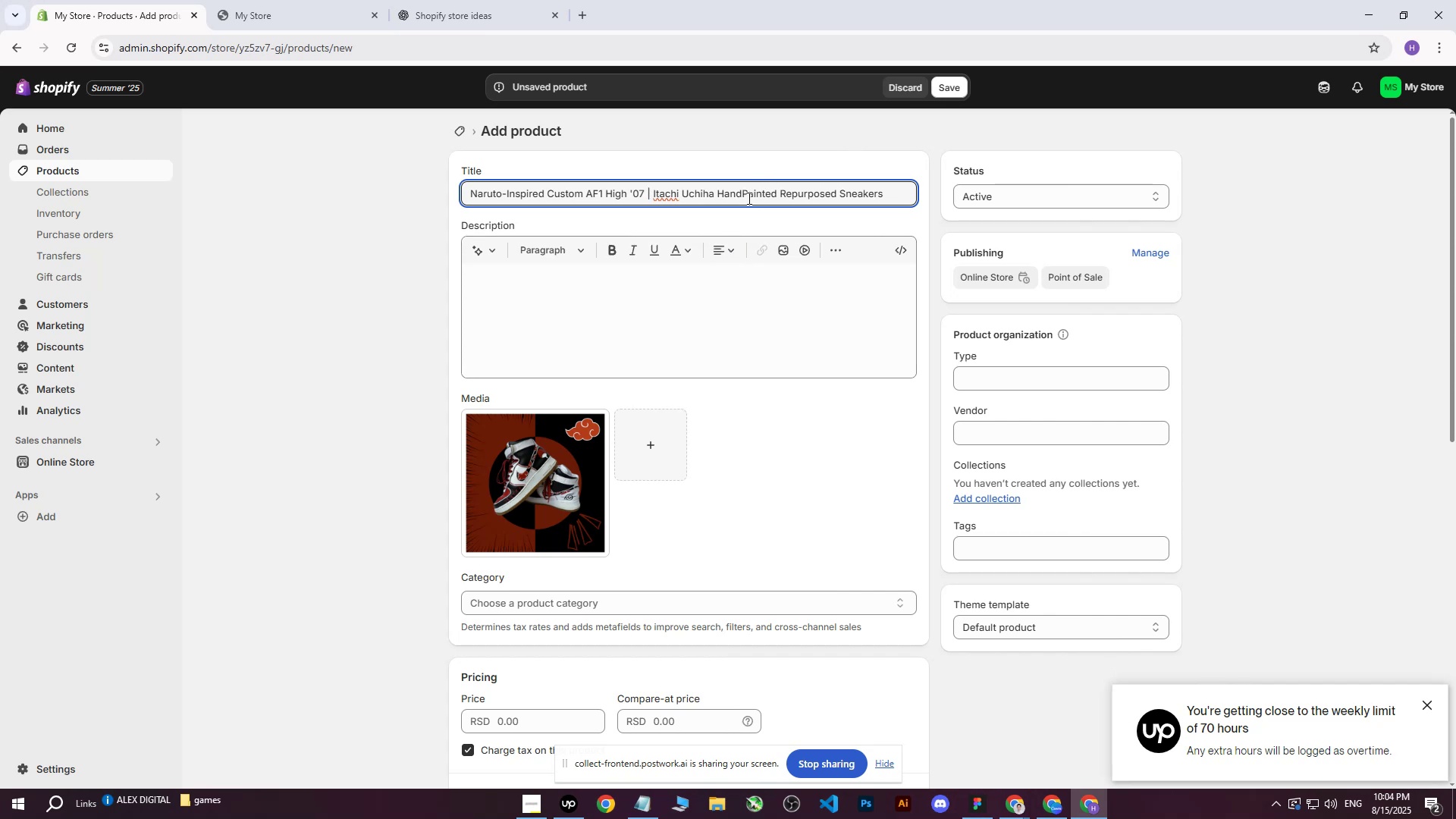 
key(Space)
 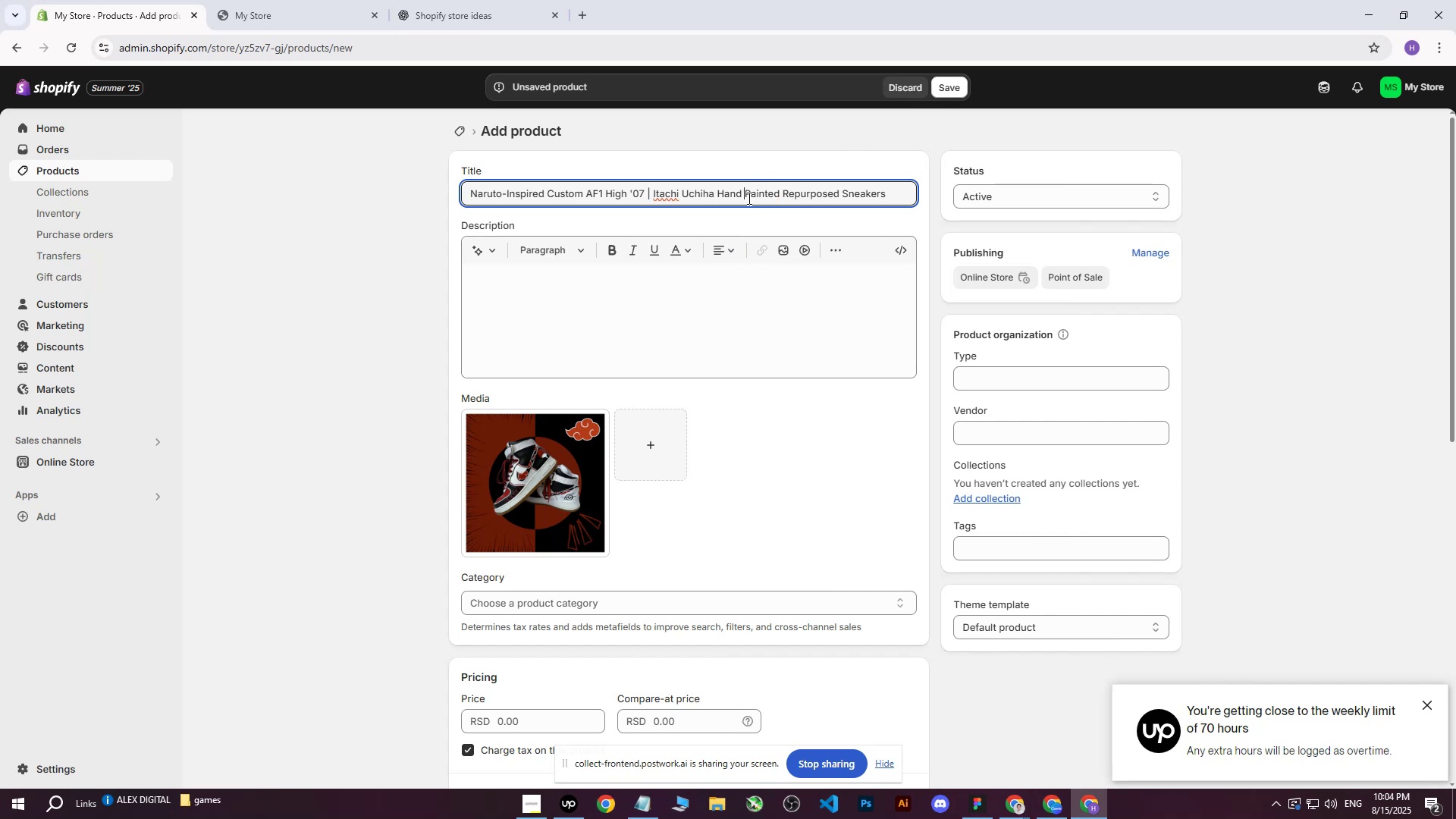 
key(Shift+Backslash)
 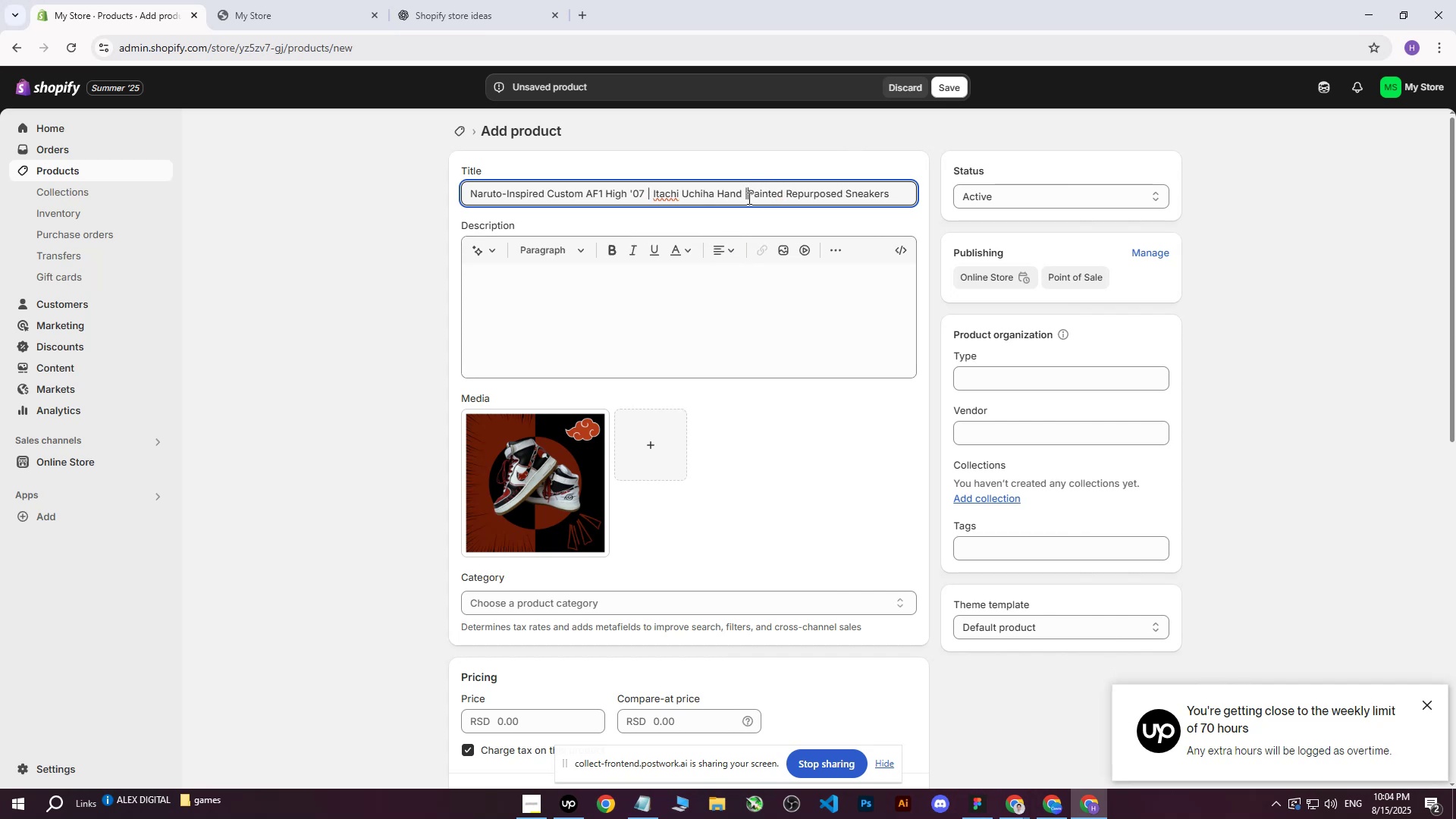 
key(Space)
 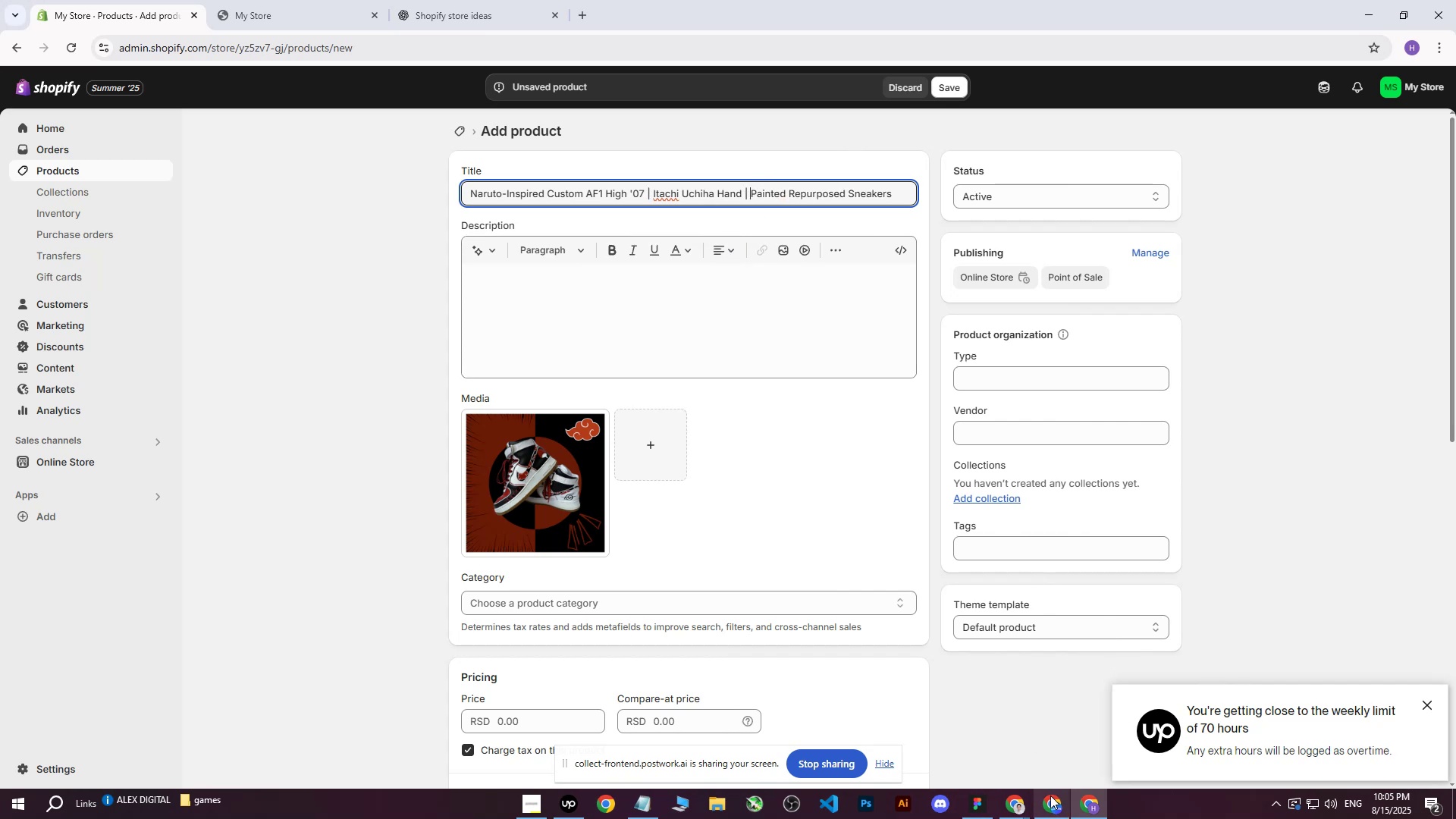 
left_click([1050, 803])
 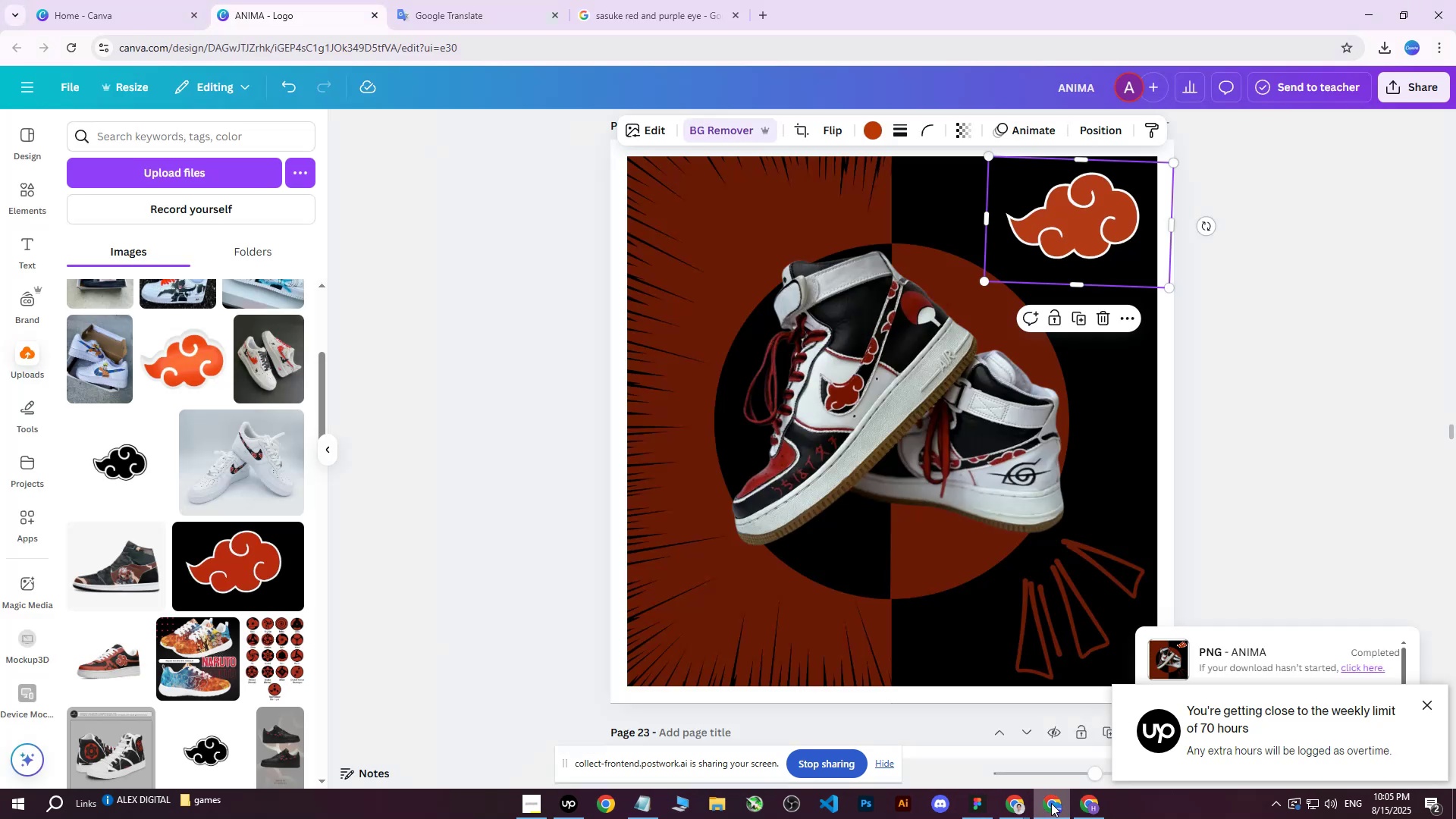 
left_click([1051, 803])
 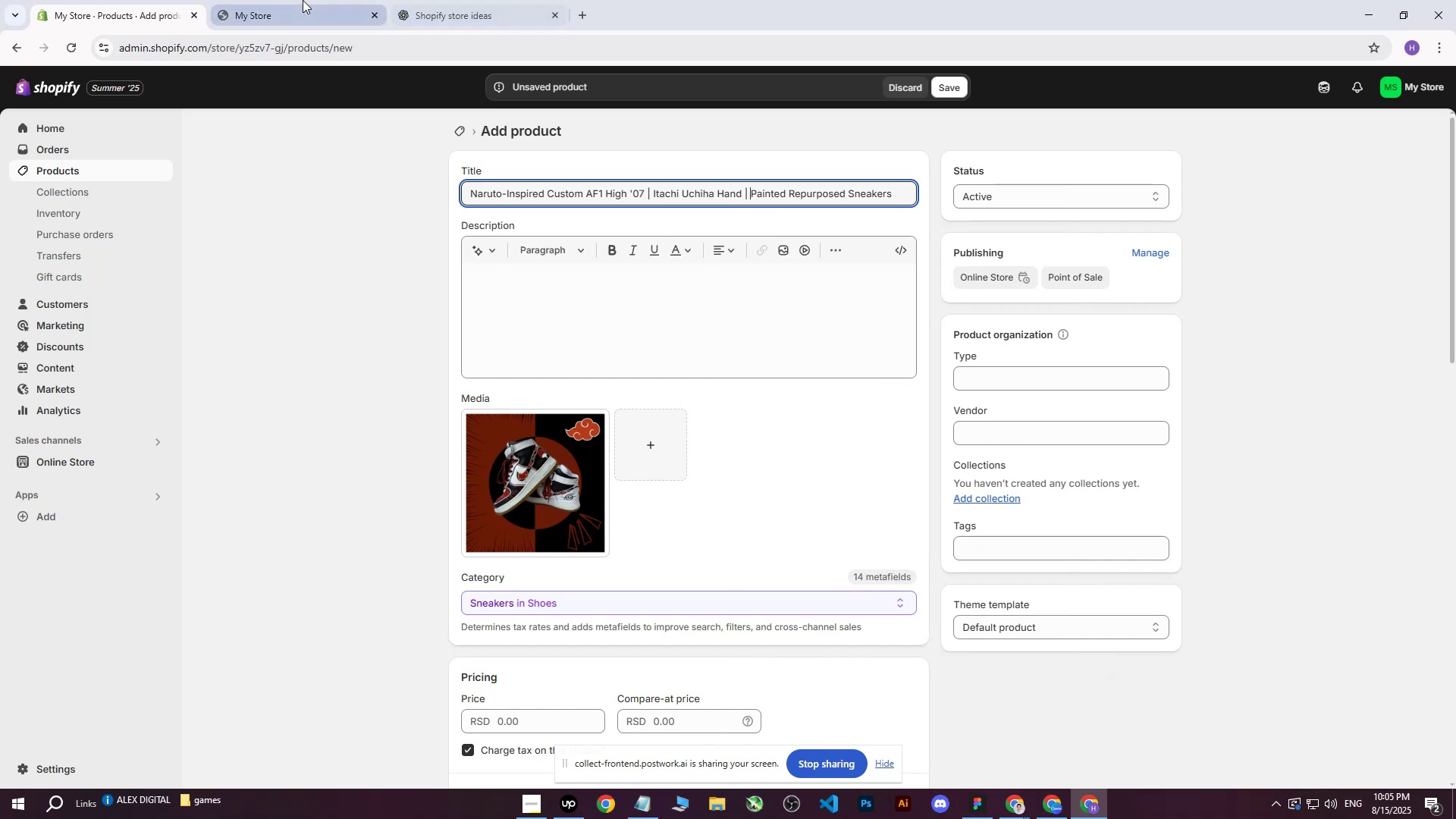 
left_click([566, 818])
 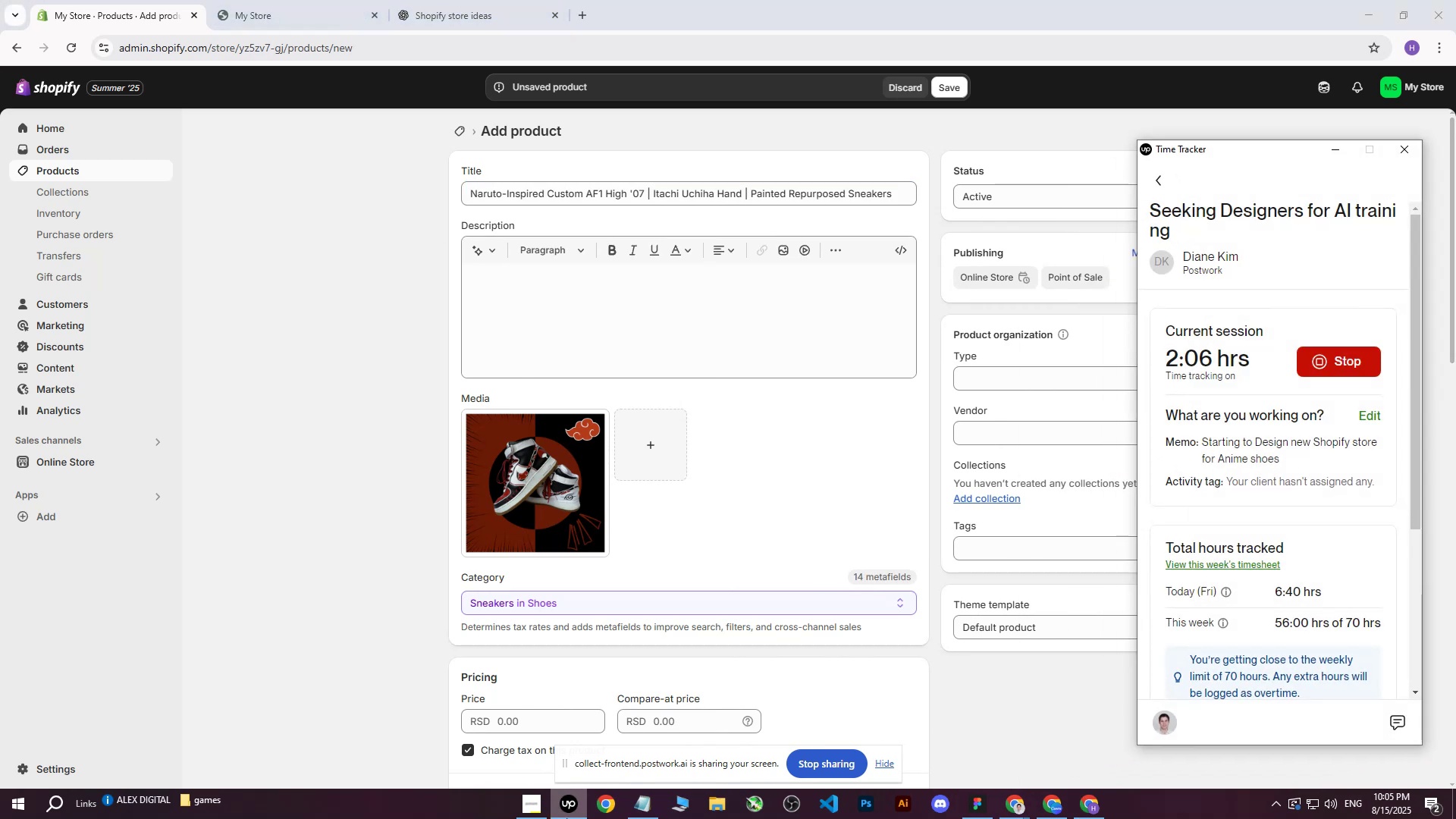 
left_click([566, 818])
 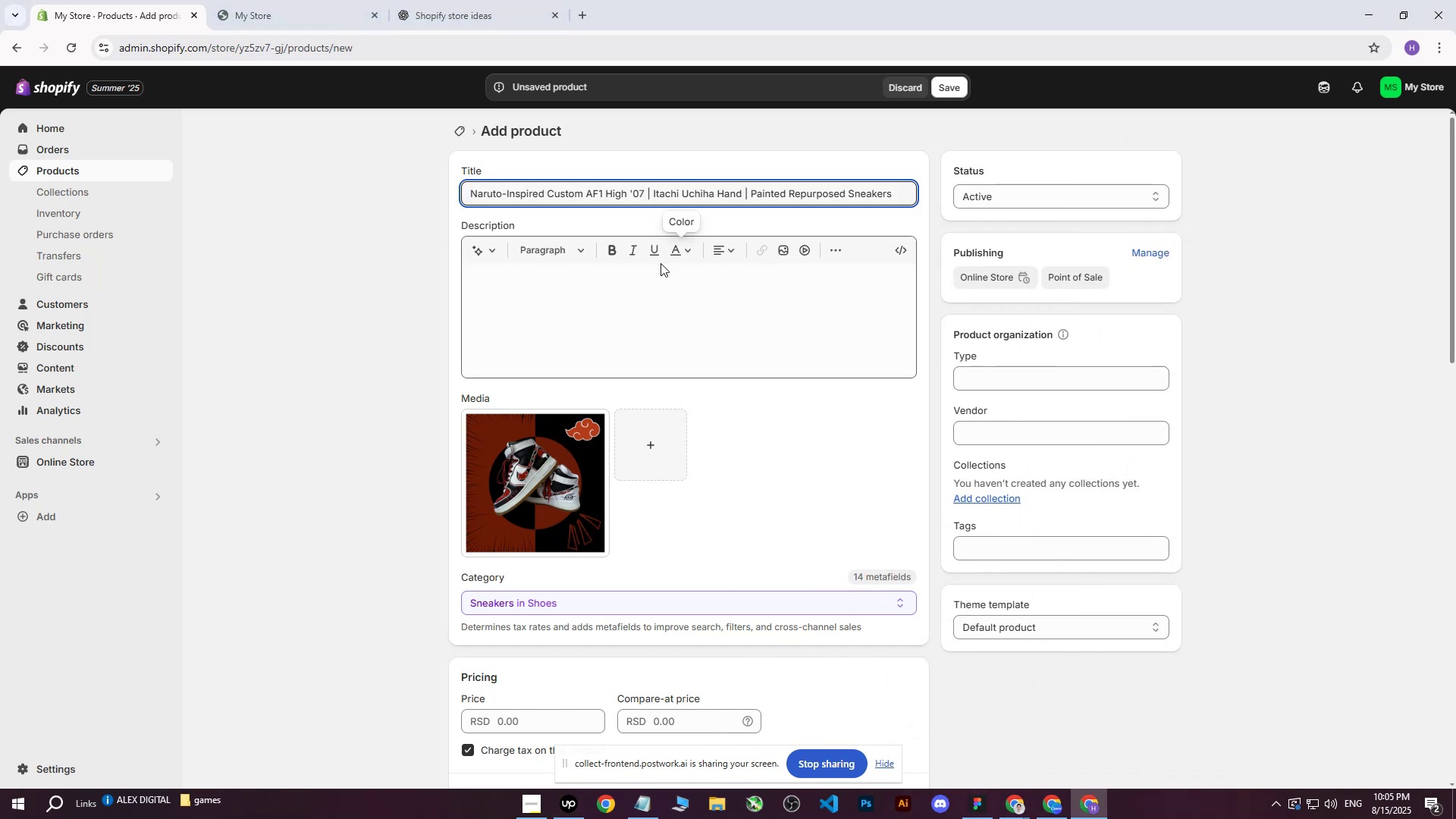 
left_click([630, 284])
 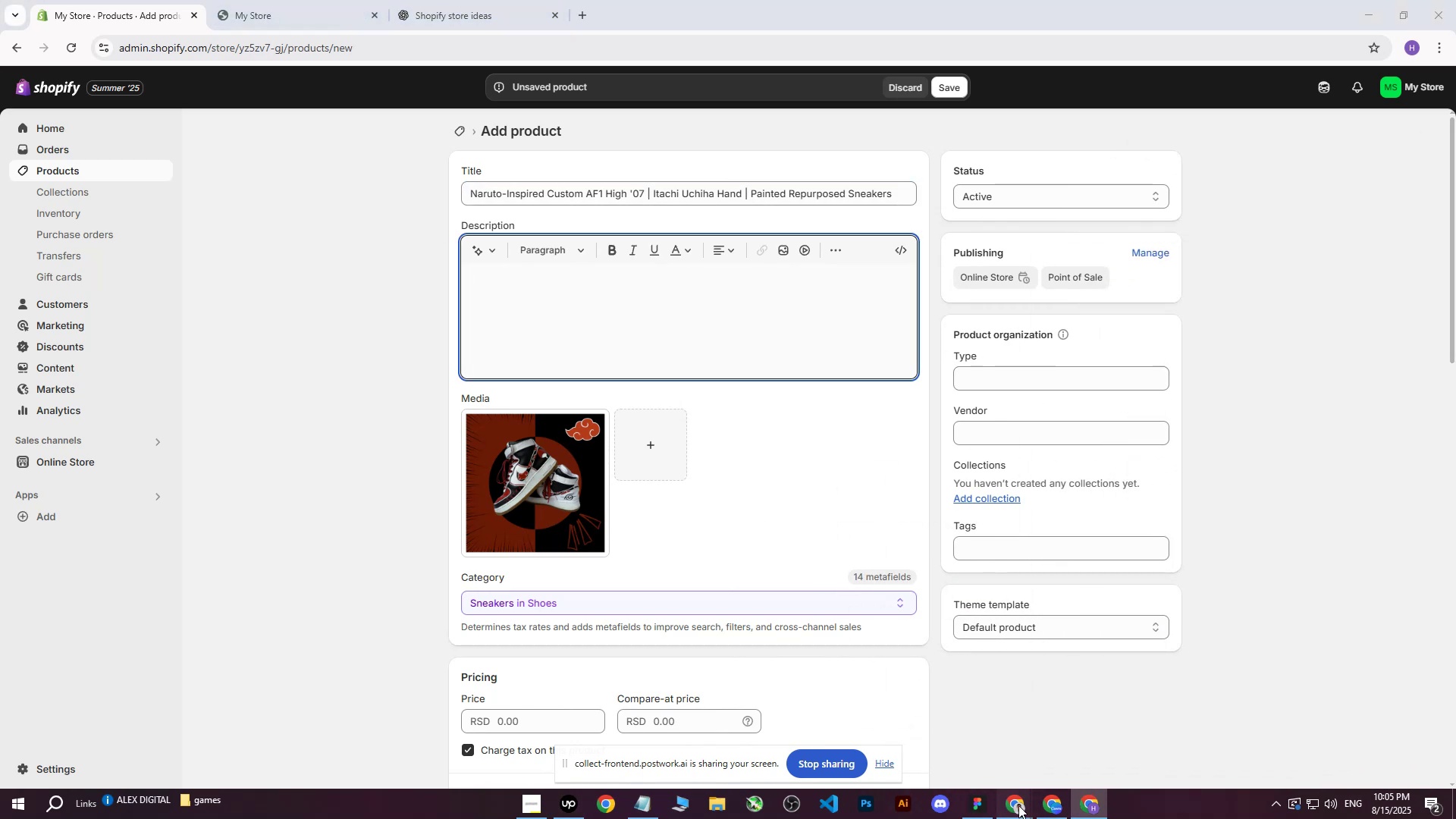 
double_click([949, 774])
 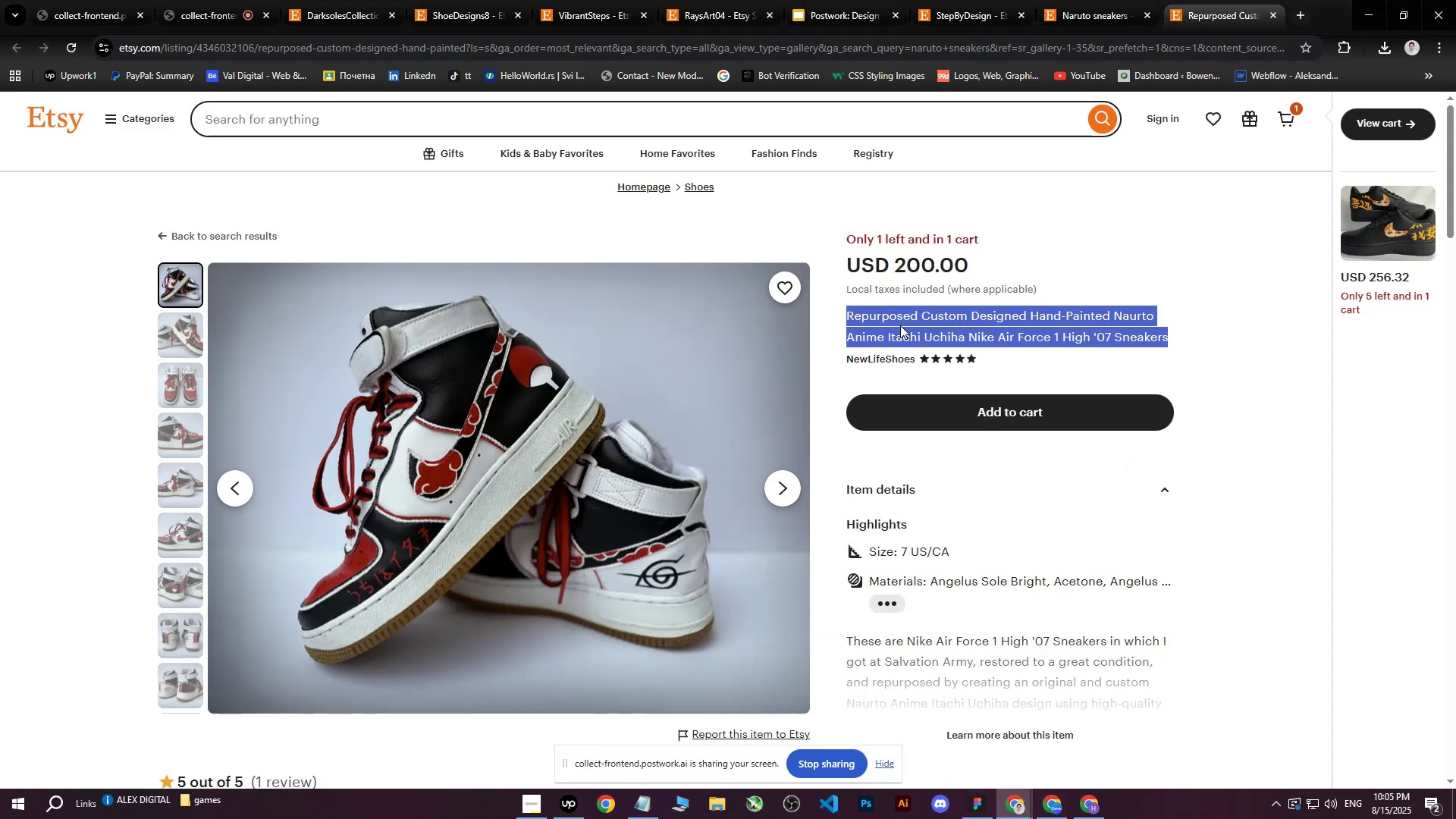 
scroll: coordinate [949, 365], scroll_direction: down, amount: 4.0
 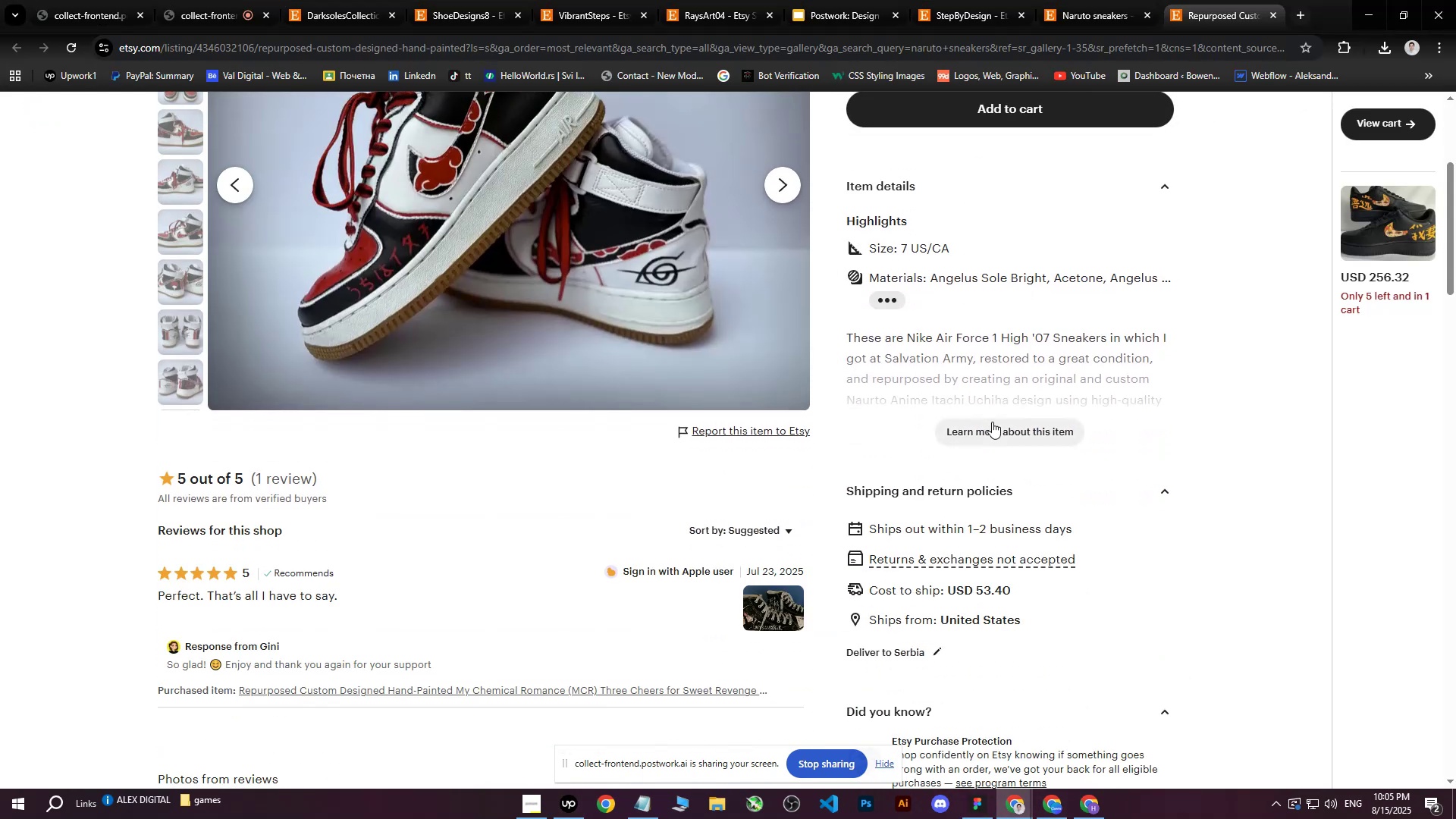 
left_click([992, 429])
 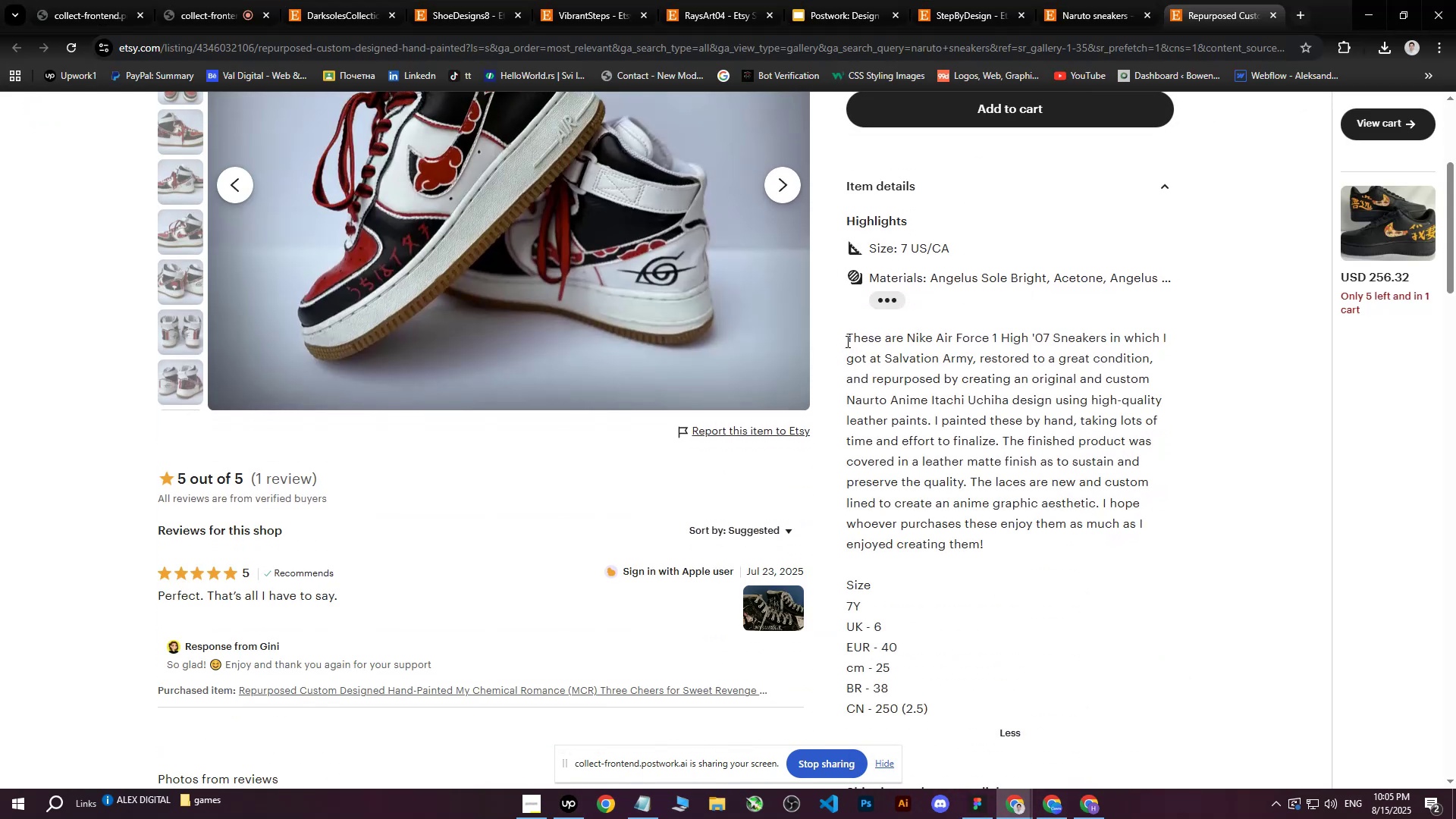 
left_click_drag(start_coordinate=[845, 336], to_coordinate=[1034, 416])
 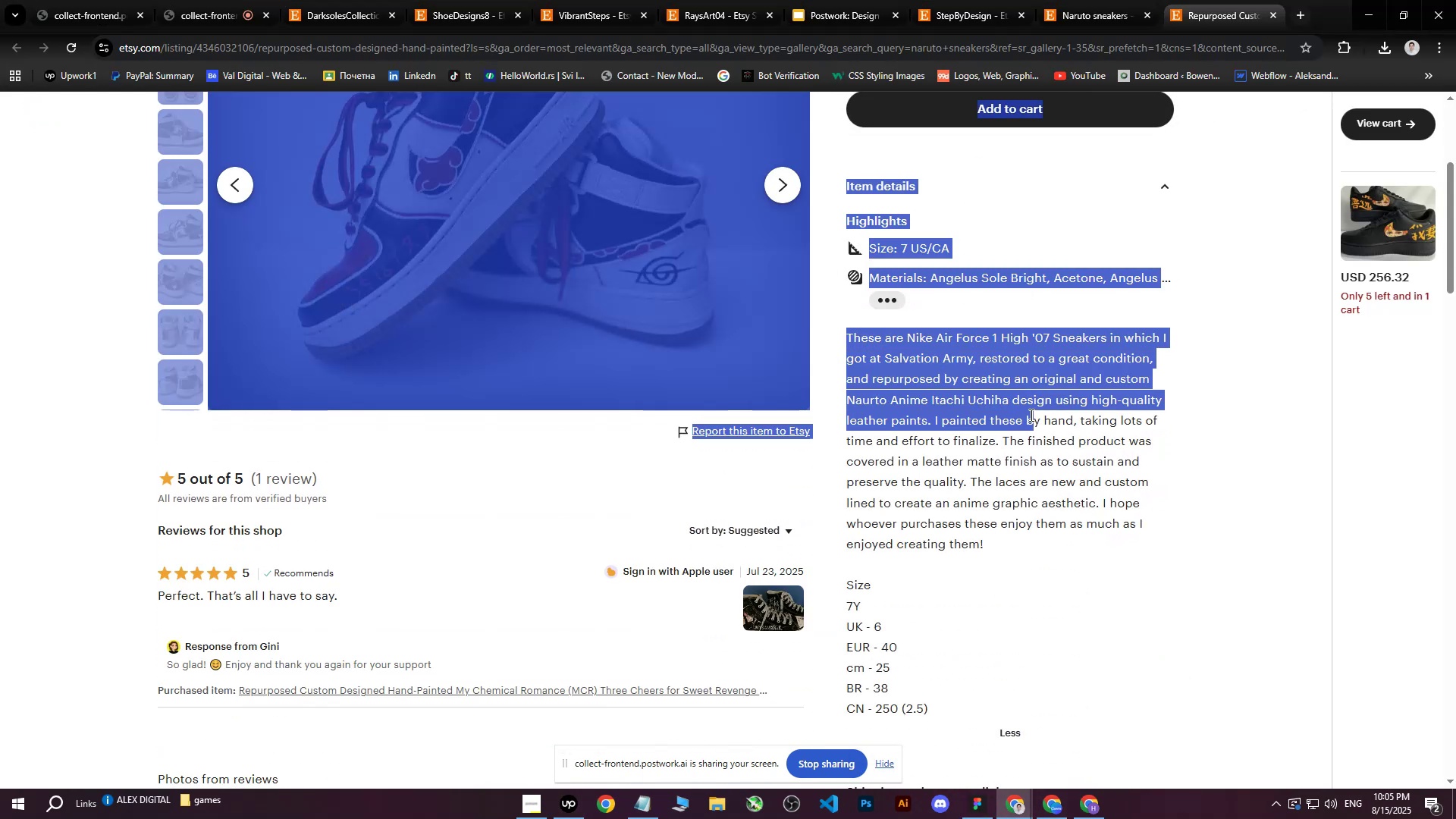 
left_click([1030, 415])
 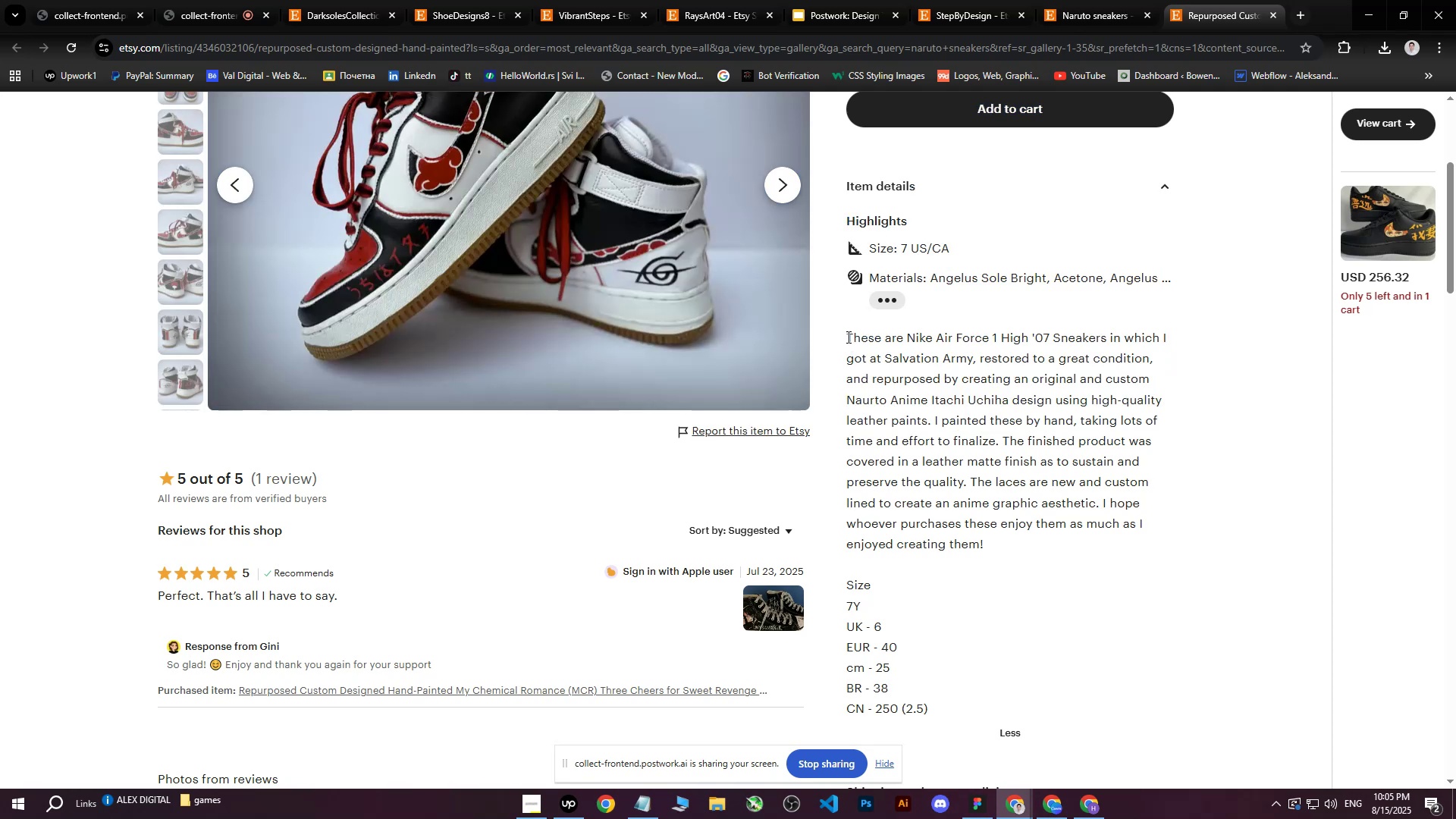 
left_click_drag(start_coordinate=[848, 336], to_coordinate=[1024, 548])
 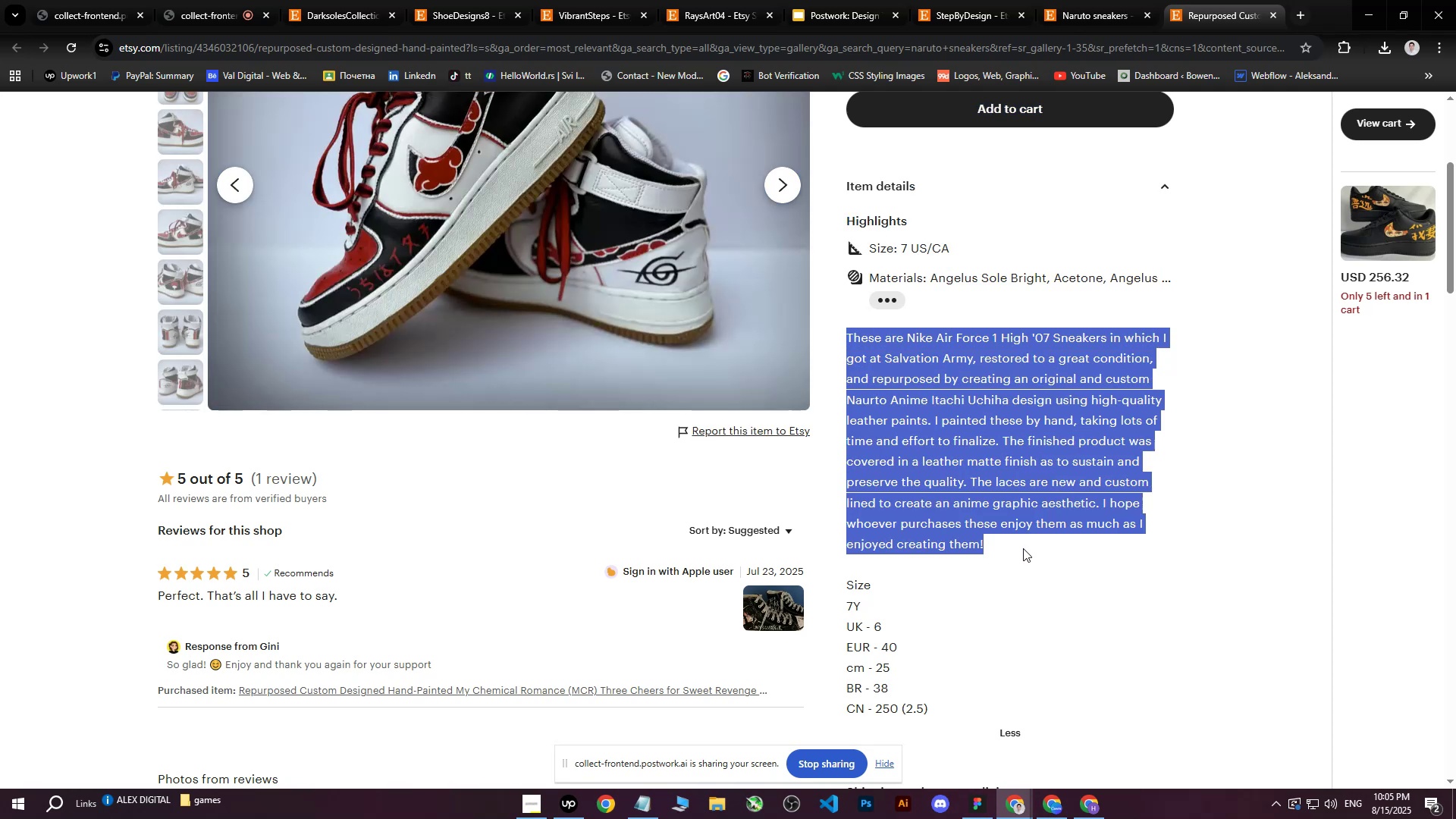 
key(Control+C)
 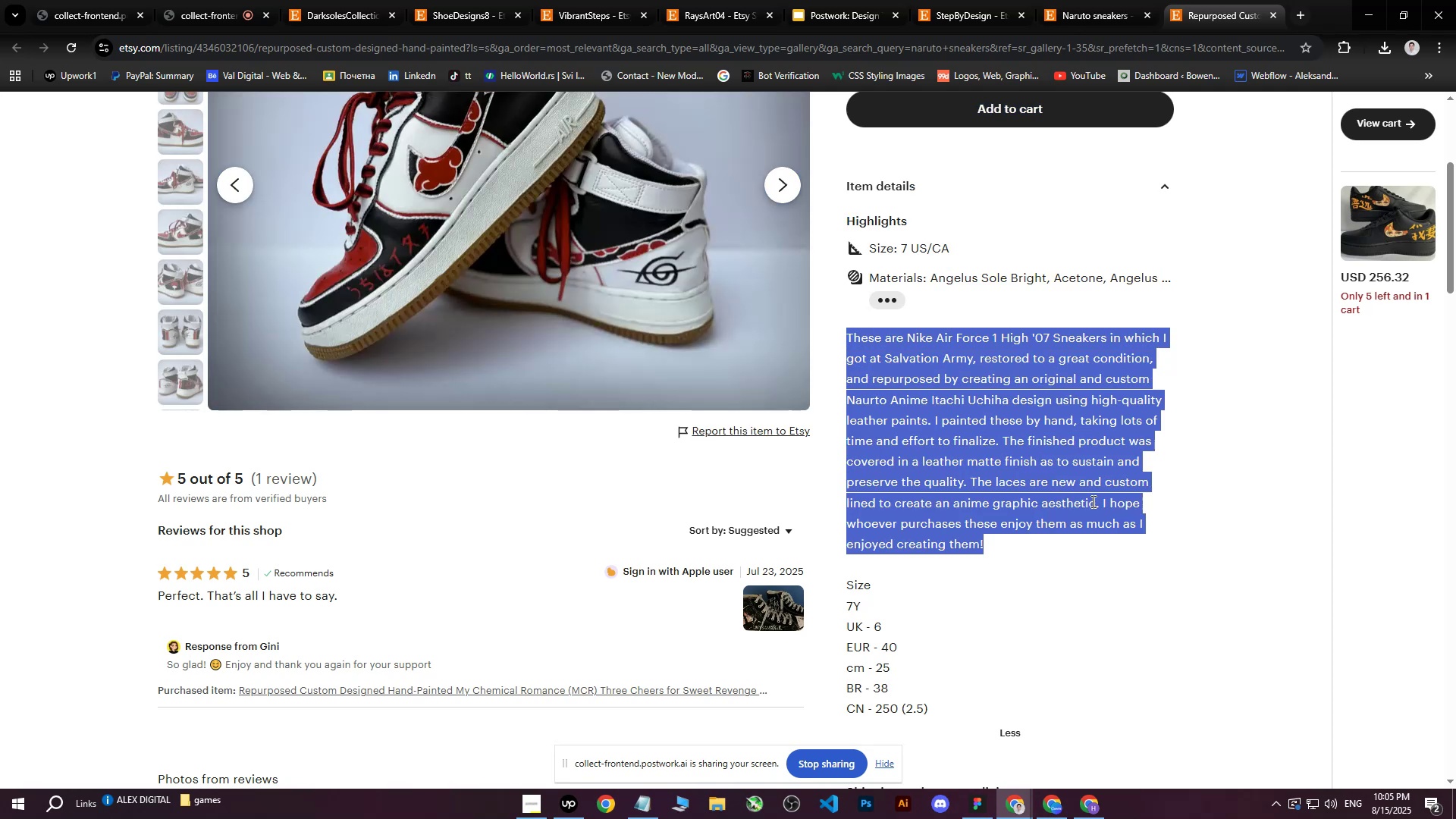 
scroll: coordinate [1092, 500], scroll_direction: down, amount: 4.0
 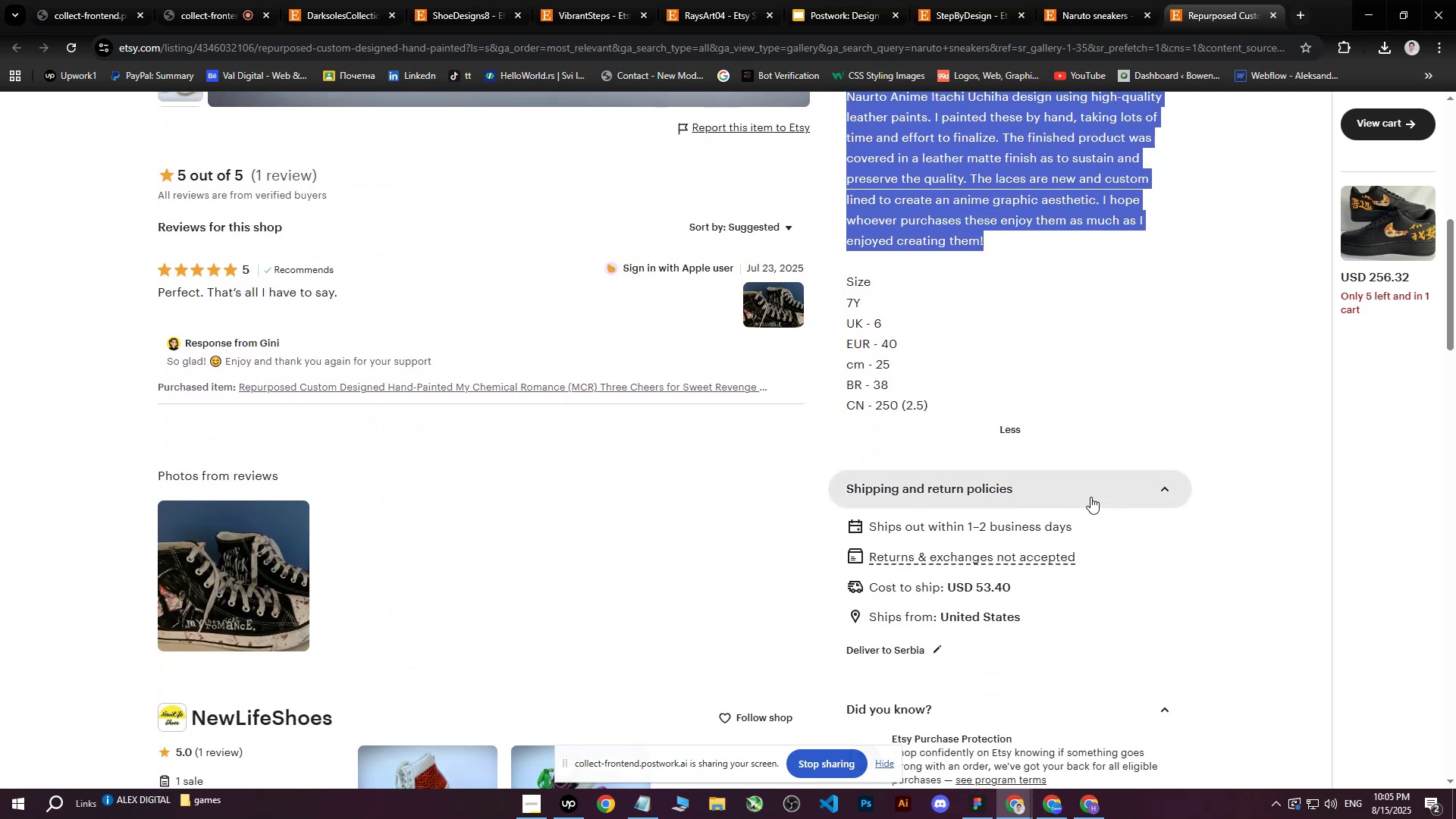 
scroll: coordinate [1082, 486], scroll_direction: up, amount: 12.0
 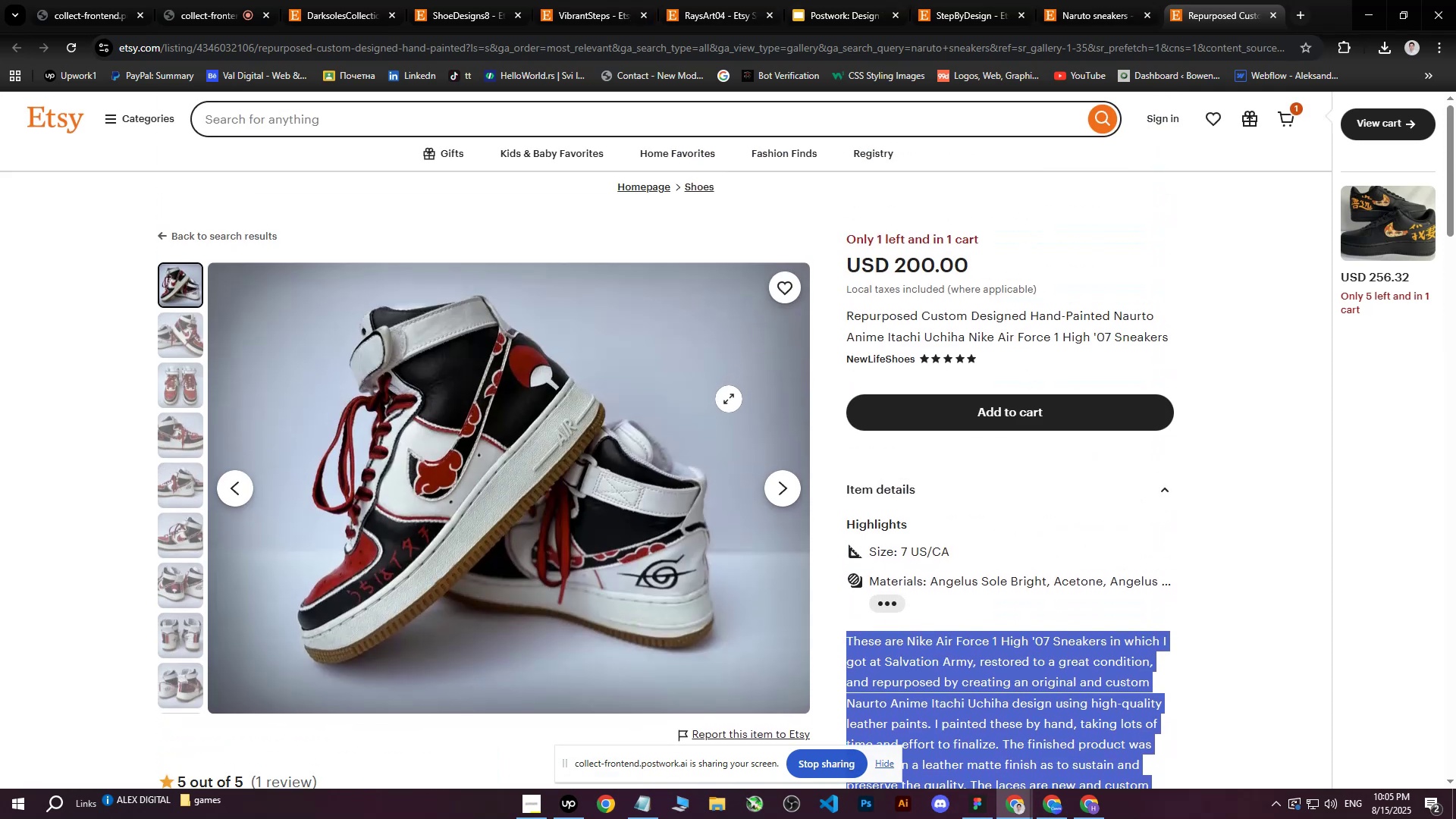 
wait(10.57)
 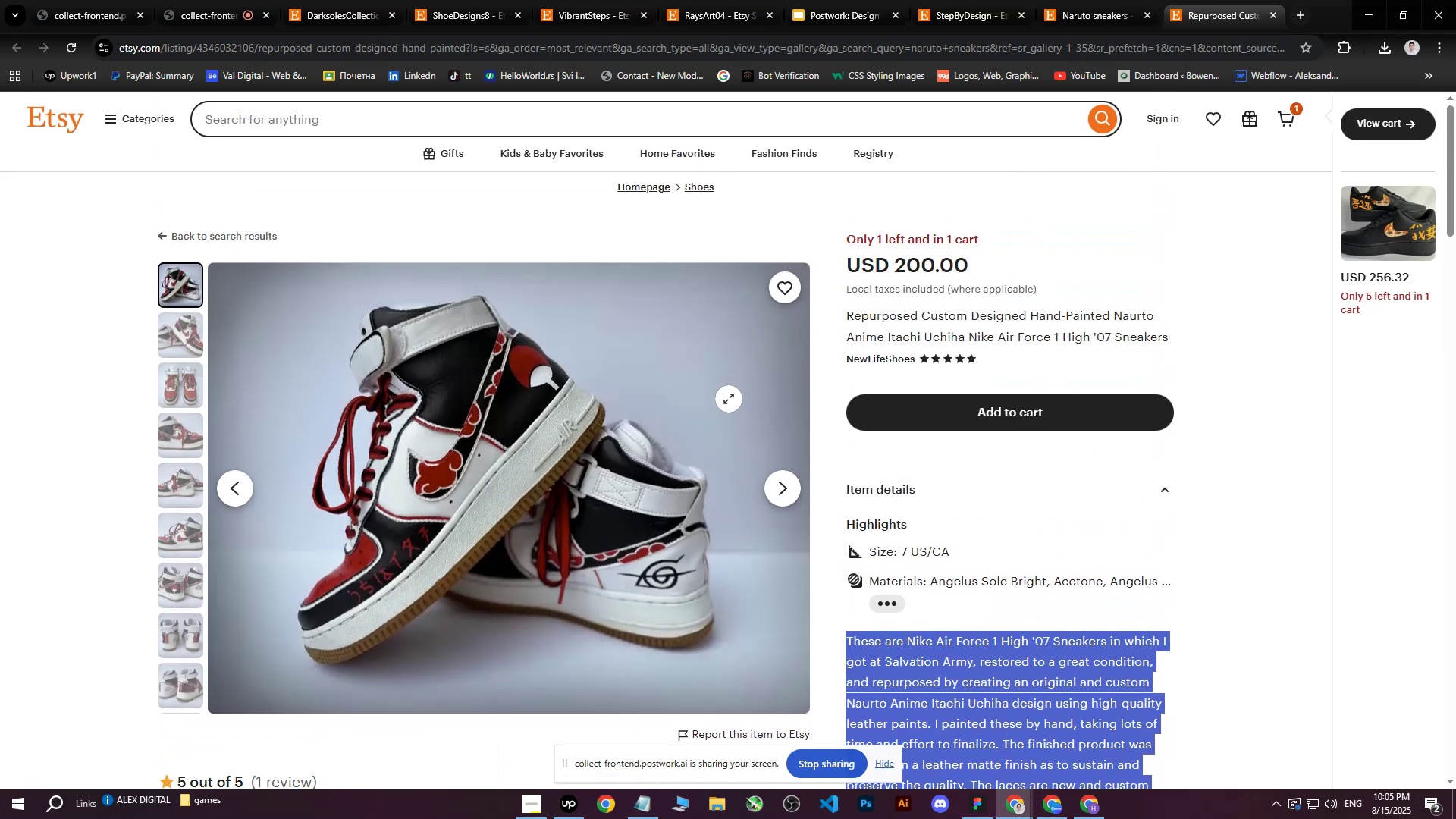 
left_click([1092, 818])
 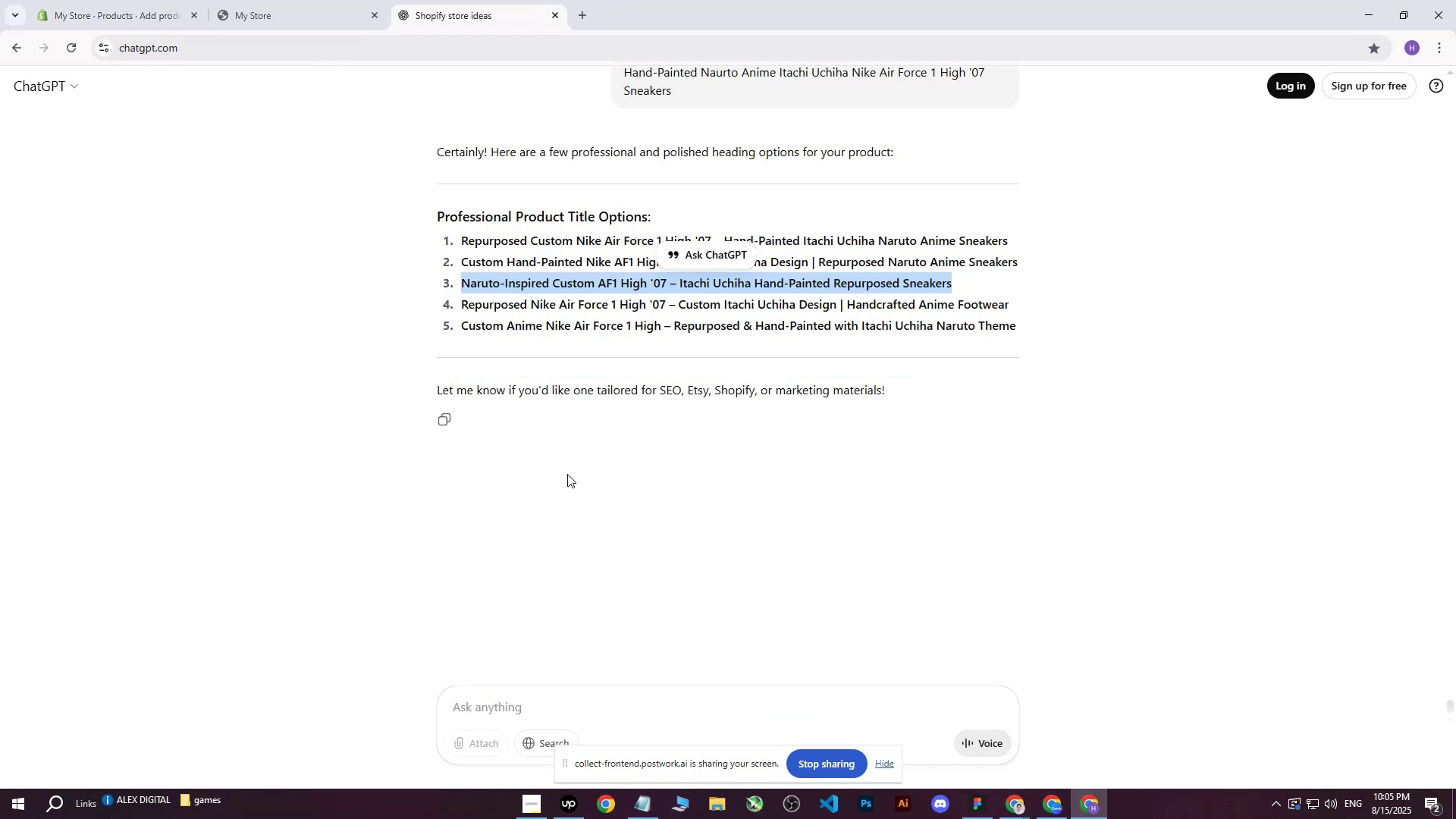 
left_click([509, 692])
 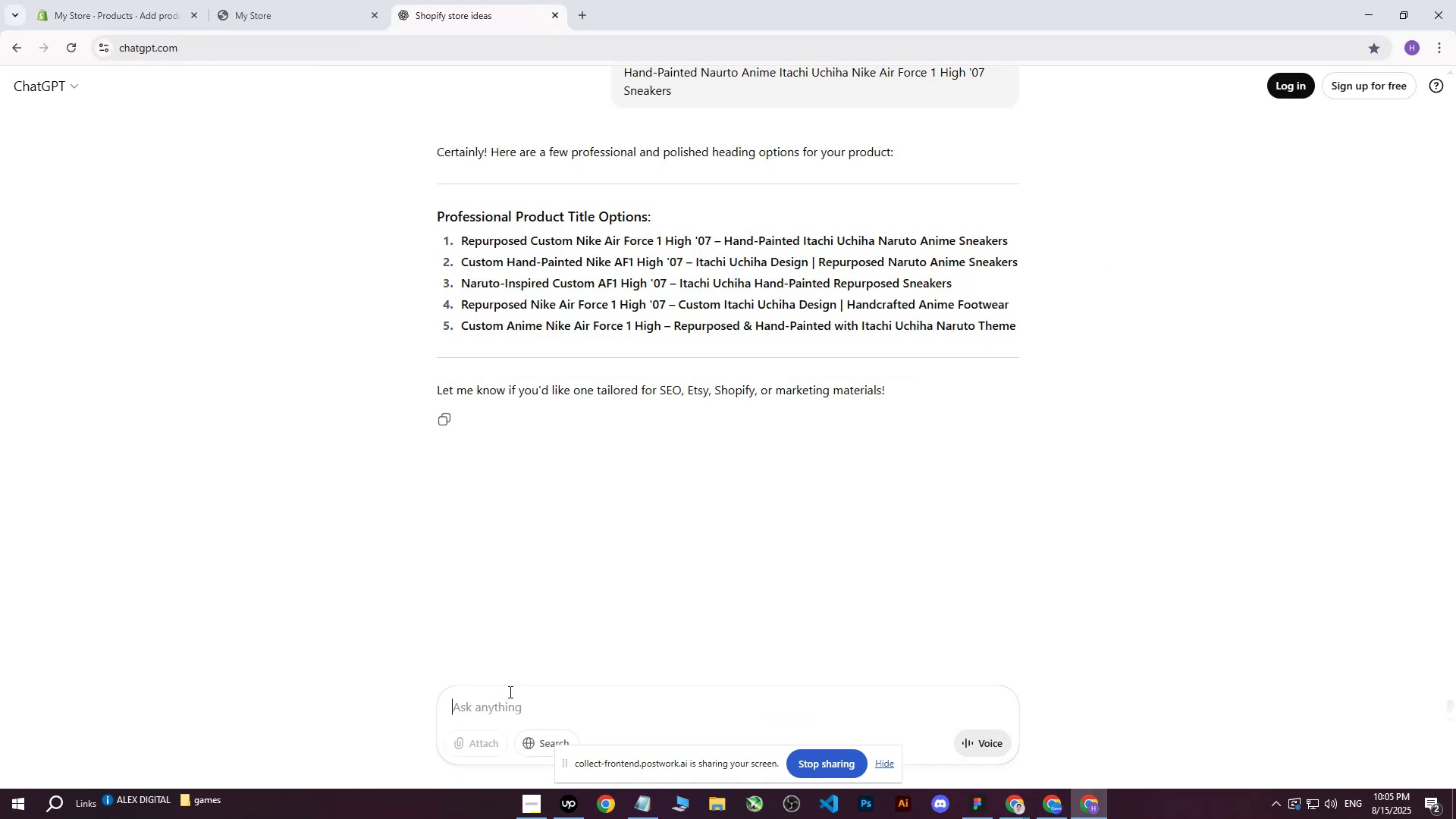 
type(write me this on more profess)
key(Backspace)
key(Backspace)
key(Backspace)
type(fesional way : )
 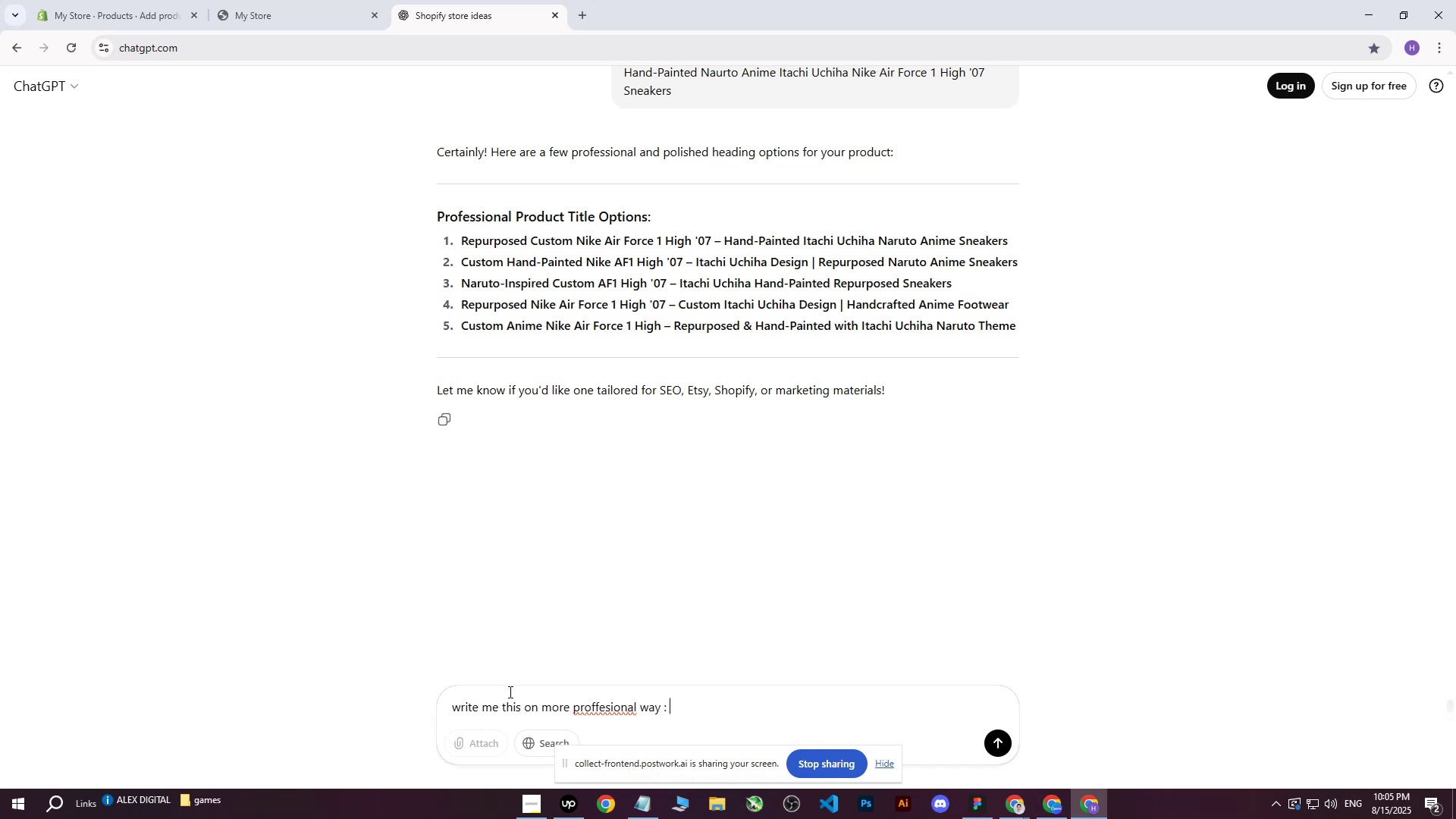 
key(Control+ControlLeft)
 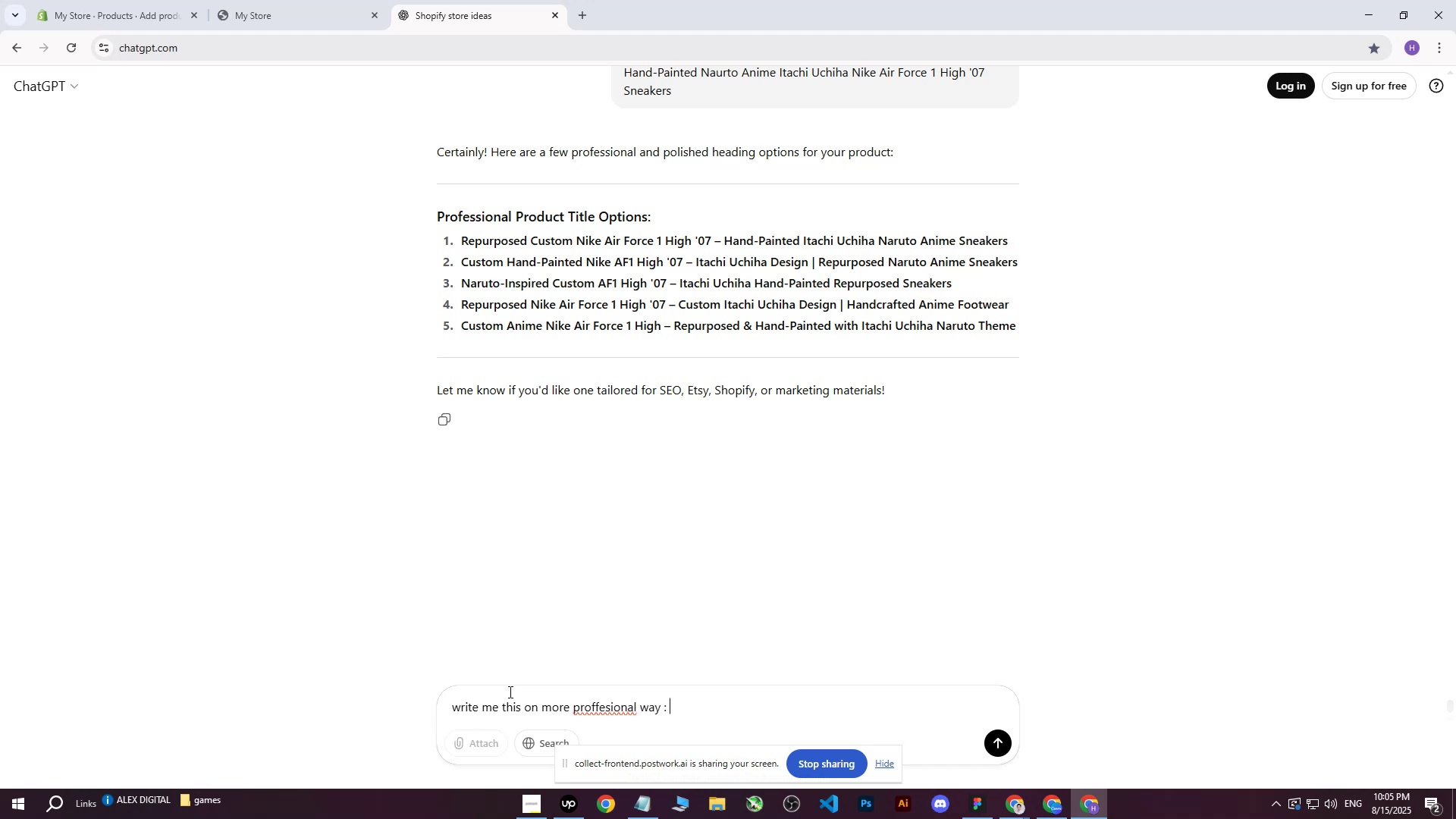 
key(Control+V)
 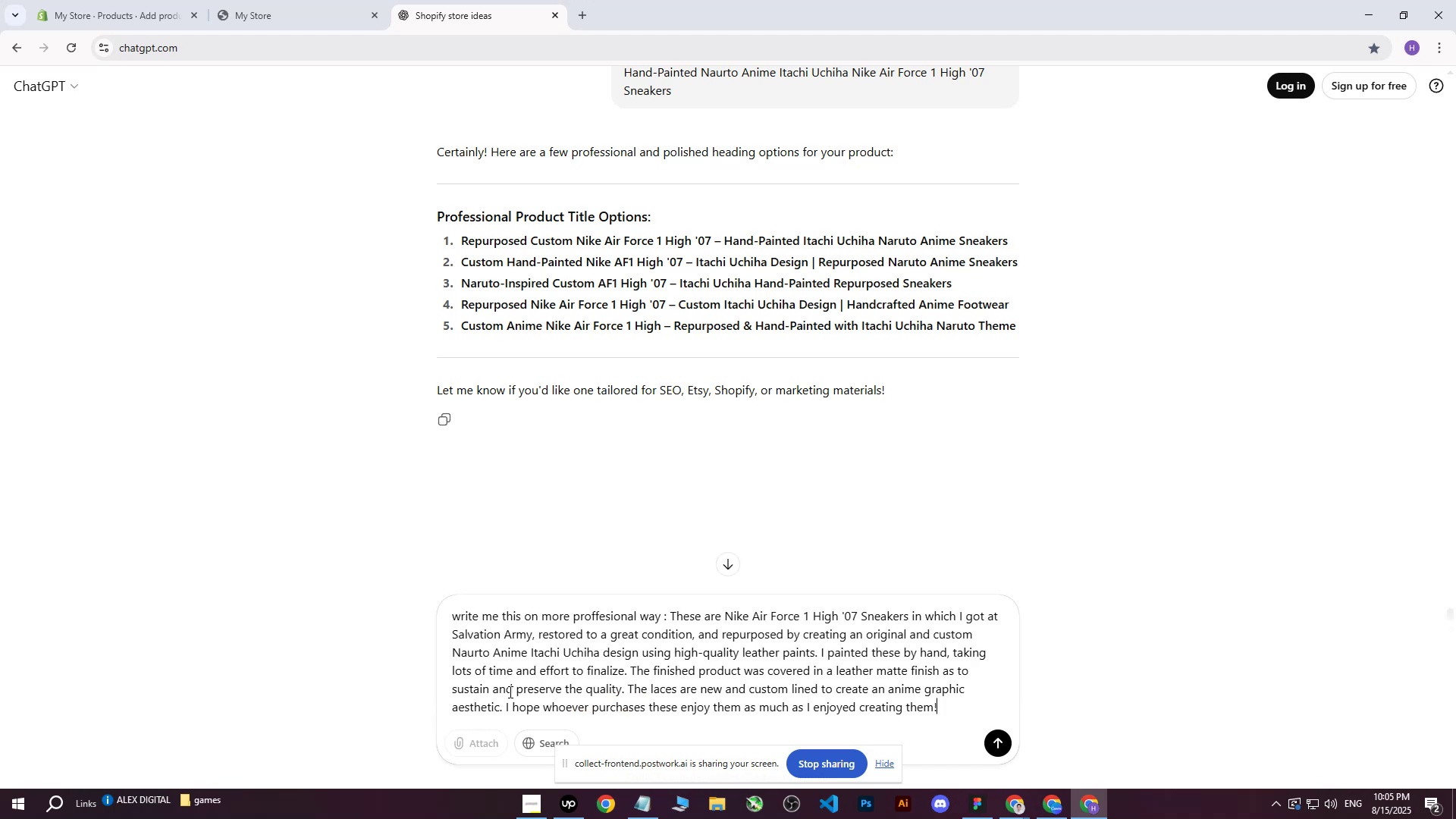 
key(Enter)
 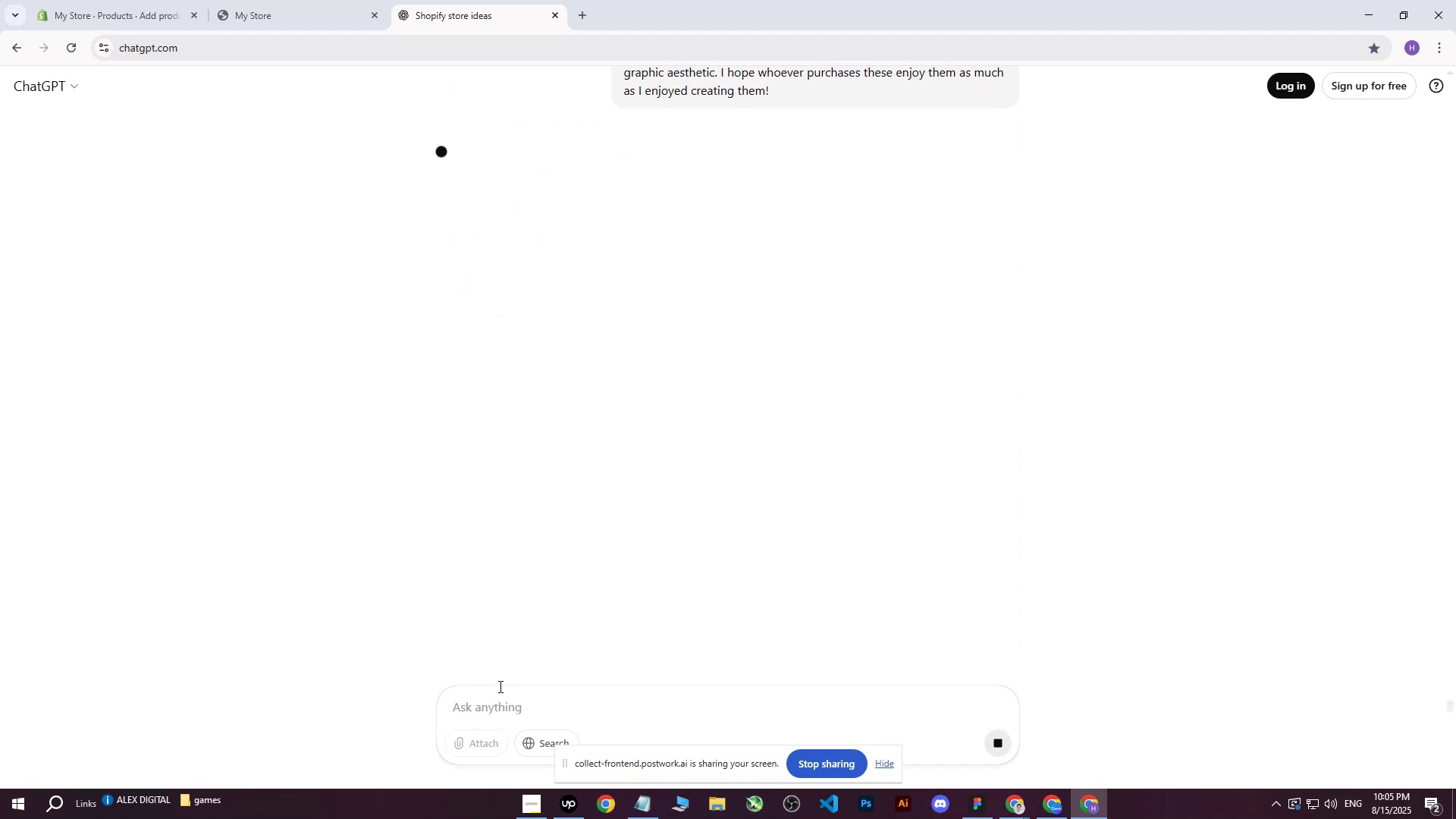 
scroll: coordinate [669, 248], scroll_direction: up, amount: 3.0
 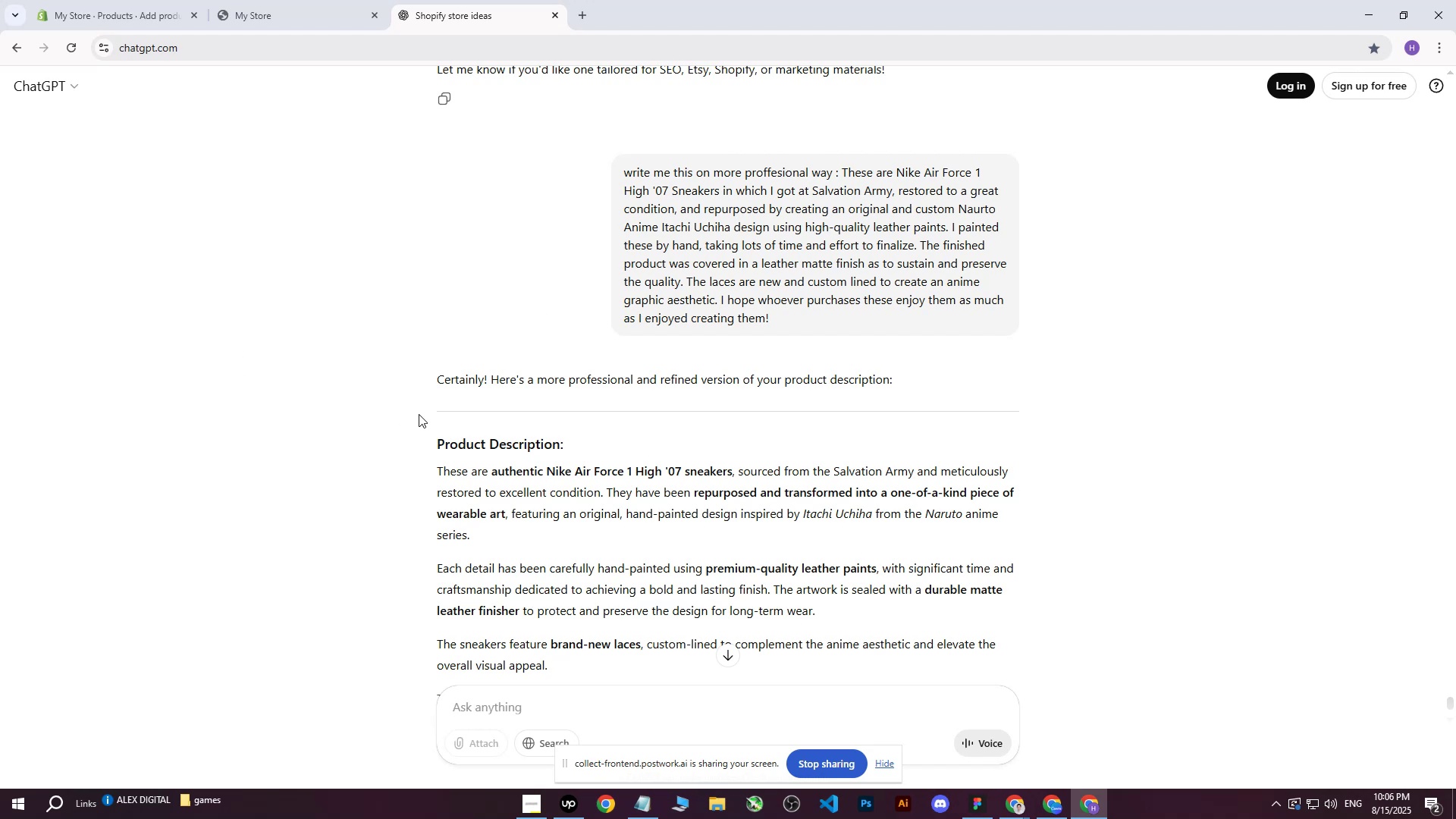 
wait(44.18)
 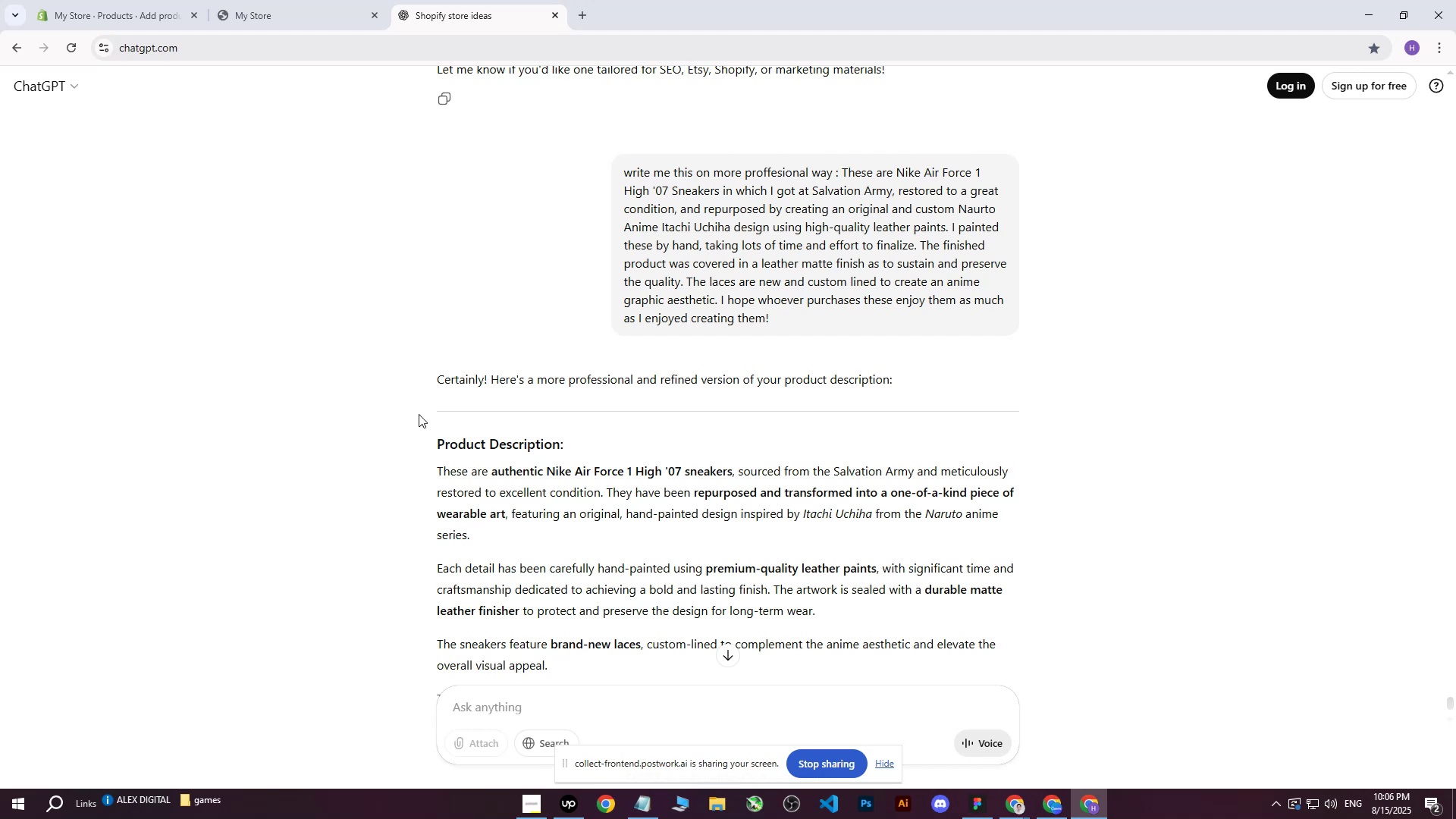 
scroll: coordinate [470, 433], scroll_direction: down, amount: 4.0
 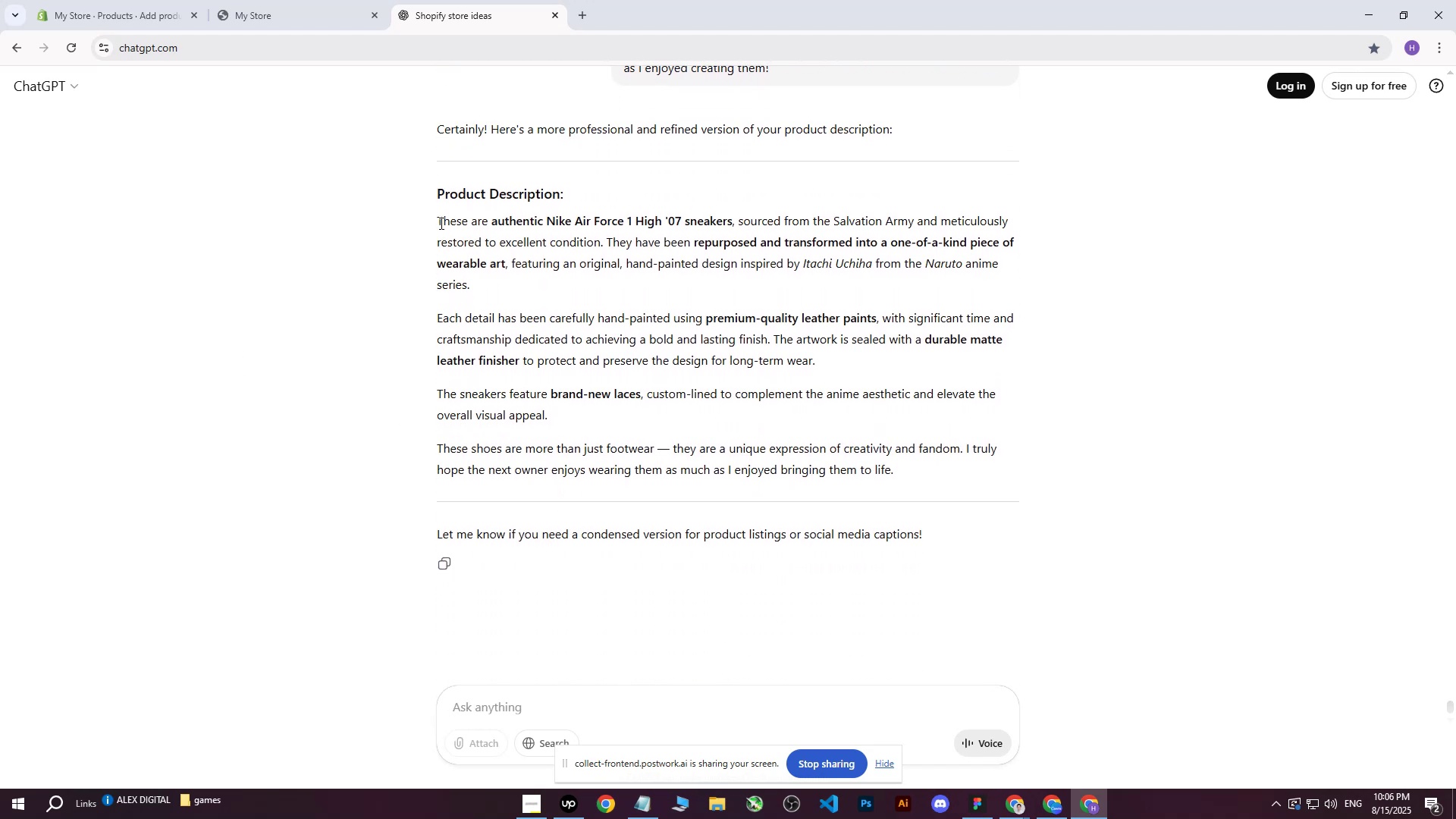 
left_click_drag(start_coordinate=[438, 221], to_coordinate=[925, 484])
 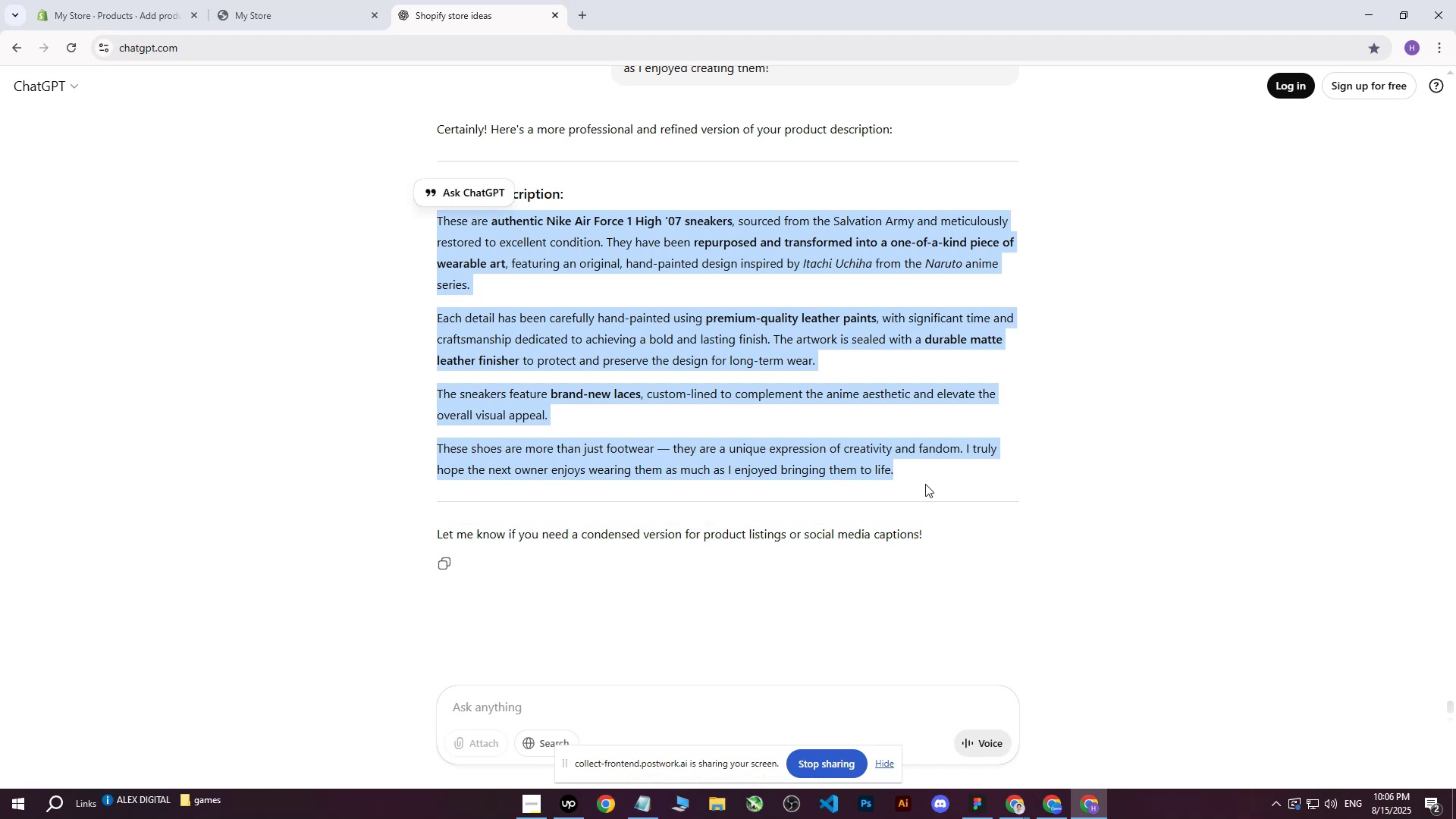 
key(Control+ControlLeft)
 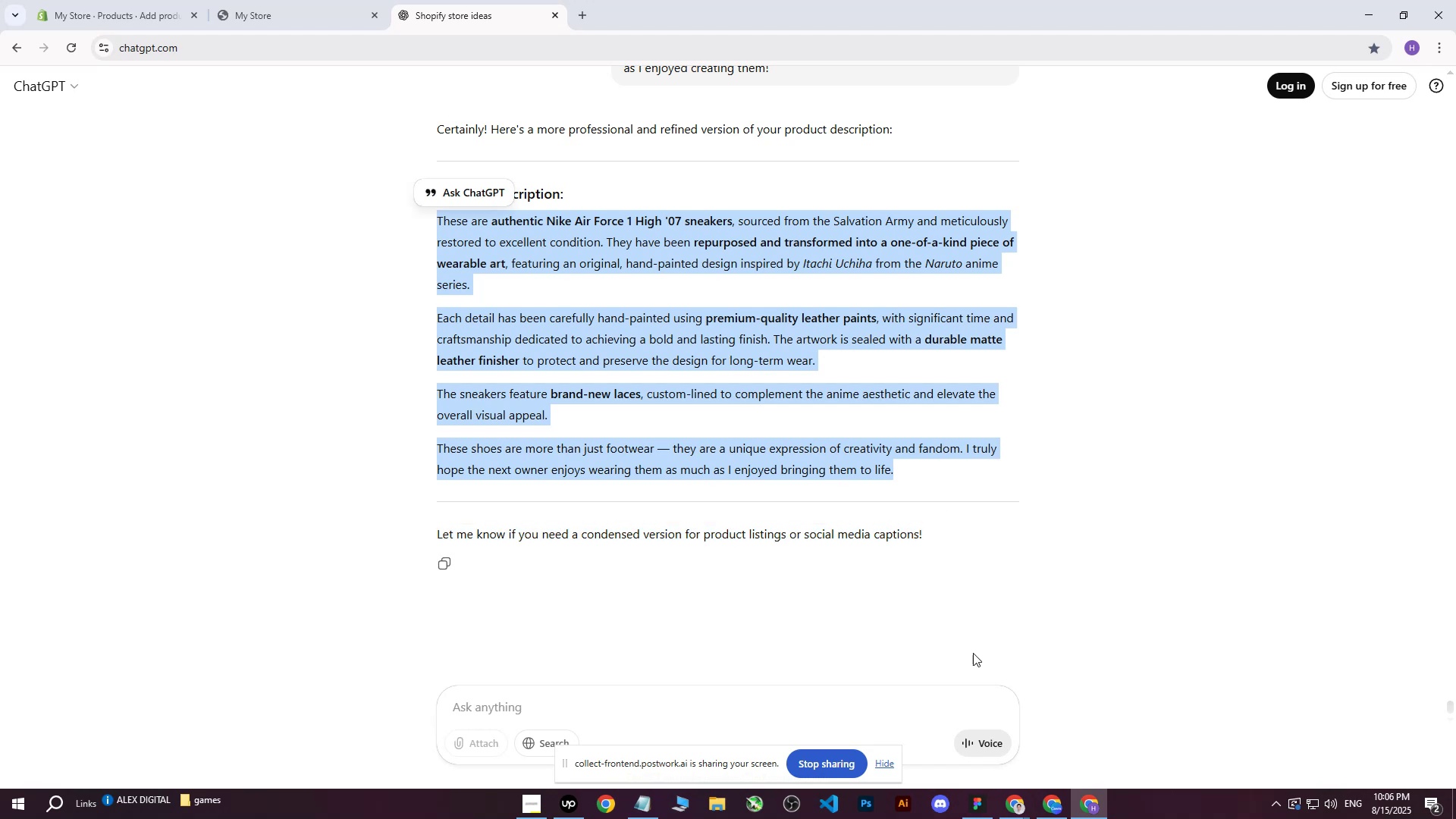 
key(Control+C)
 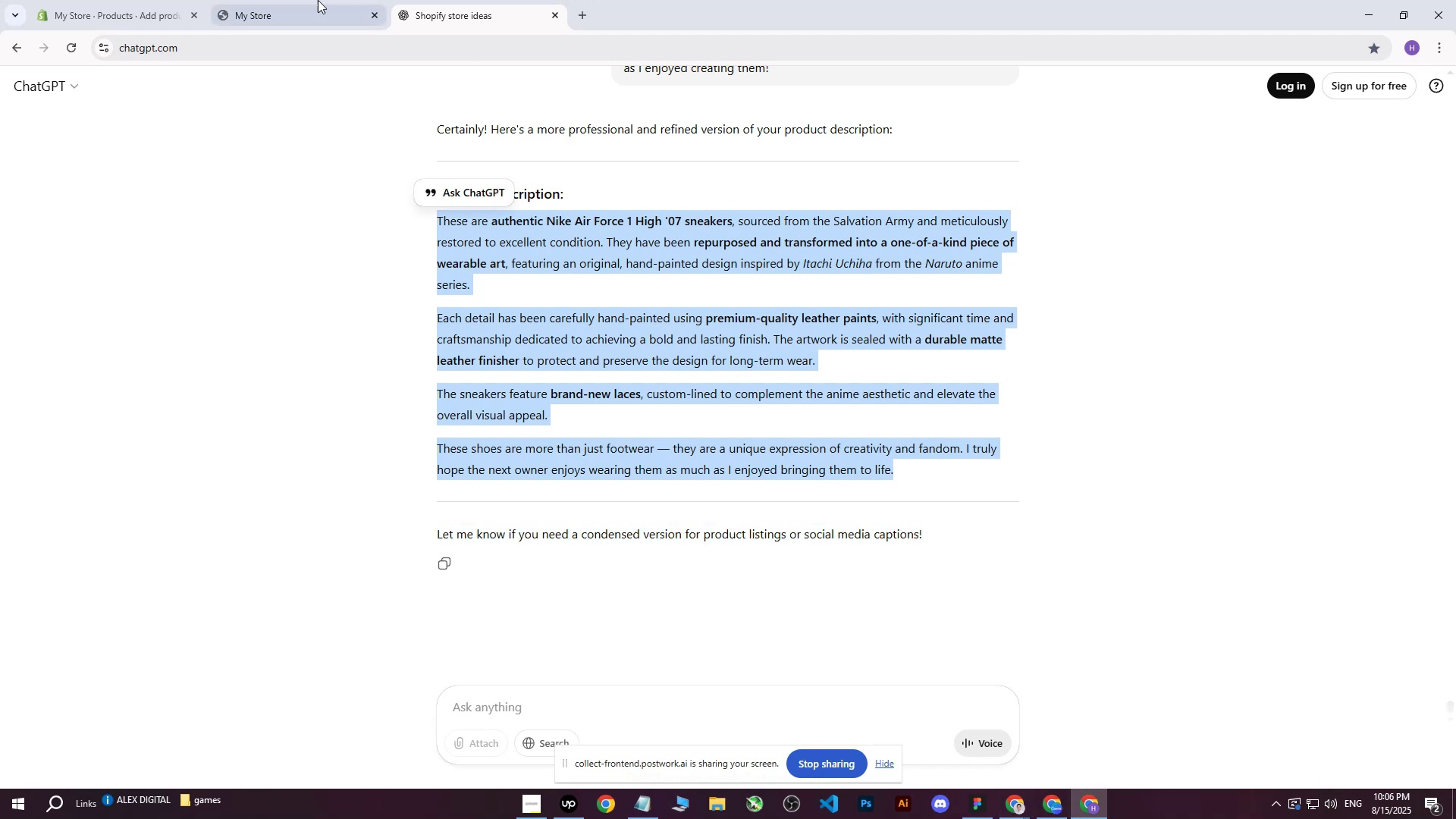 
left_click([132, 0])
 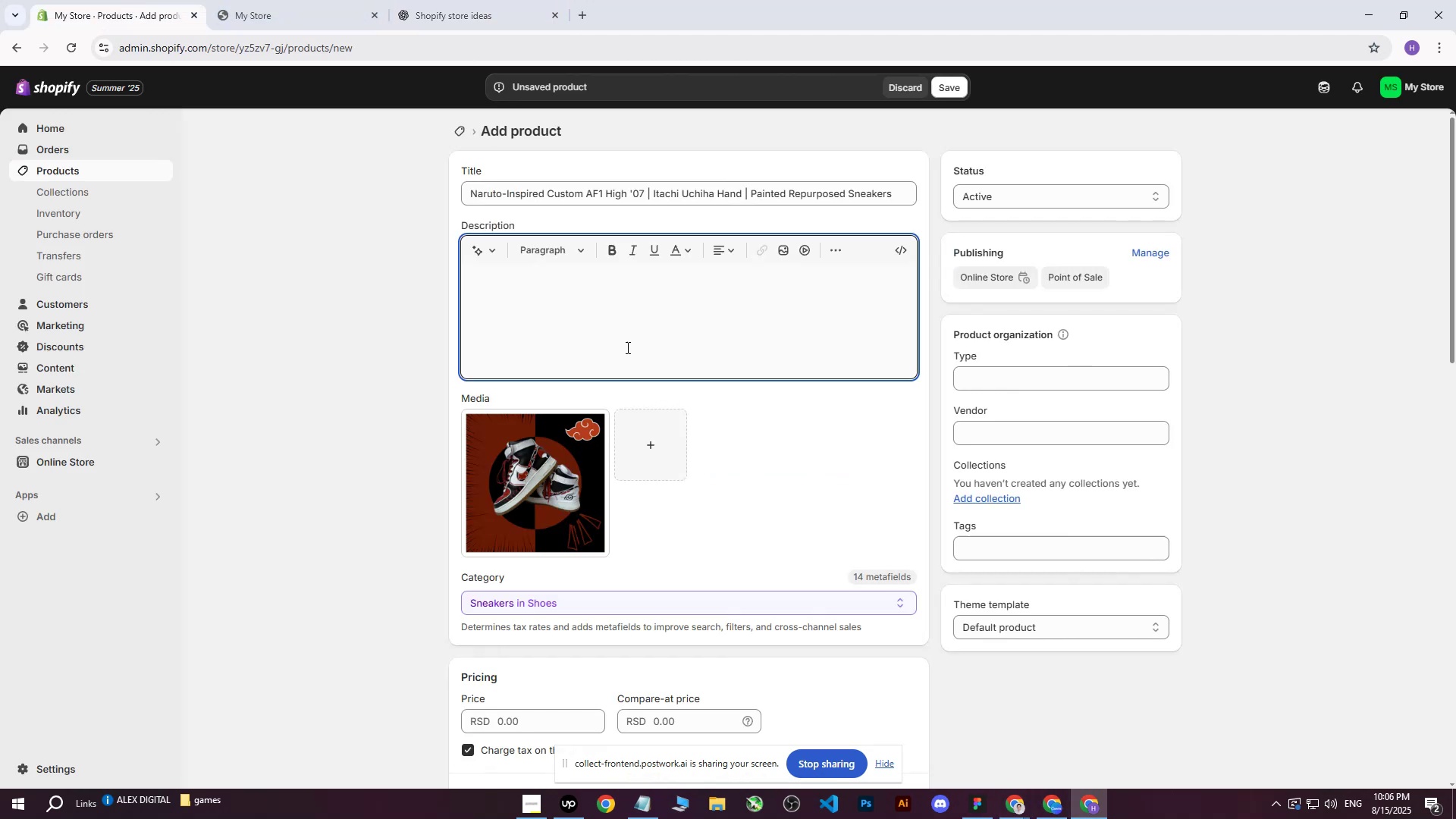 
left_click([610, 340])
 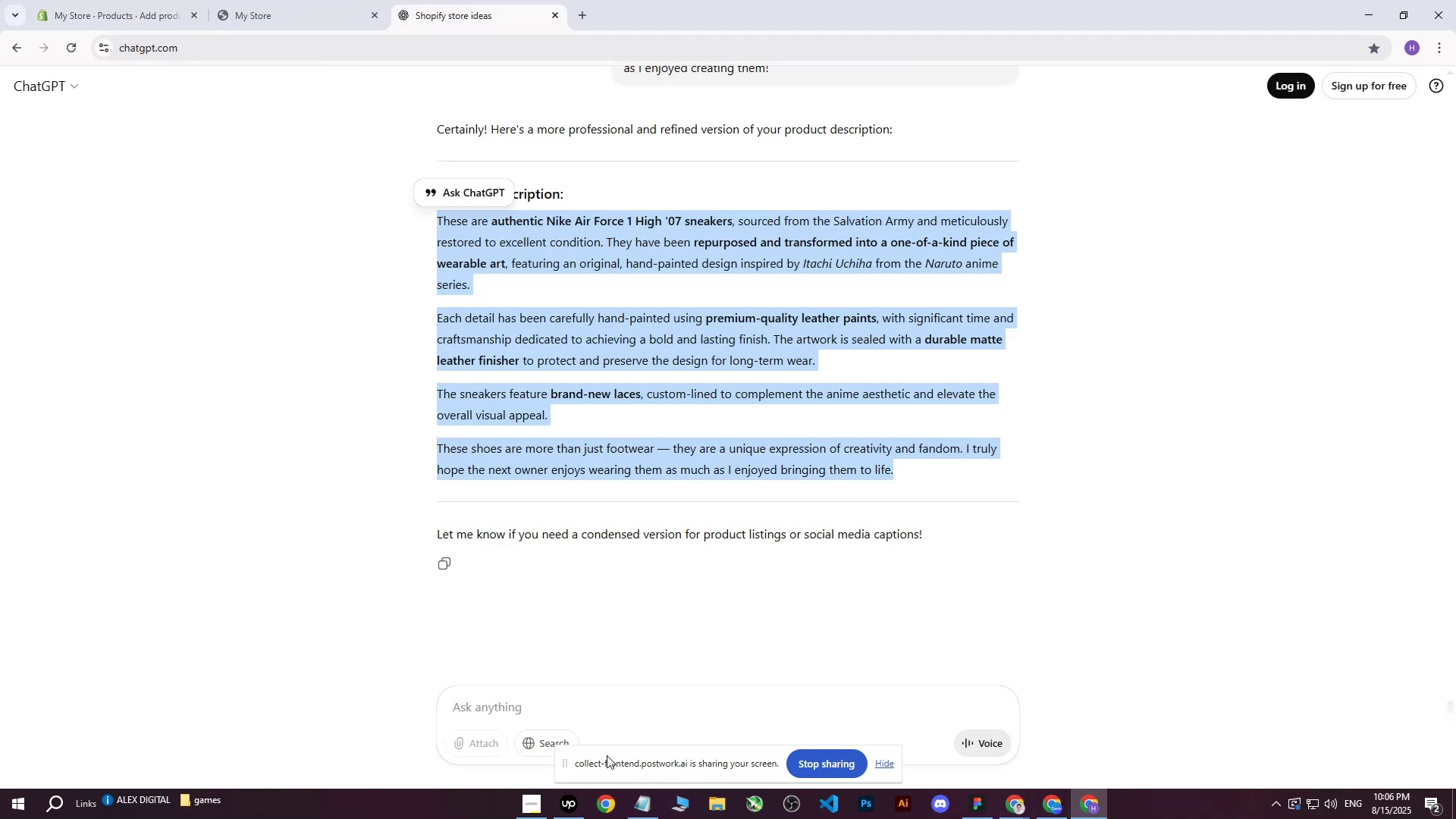 
left_click([543, 713])
 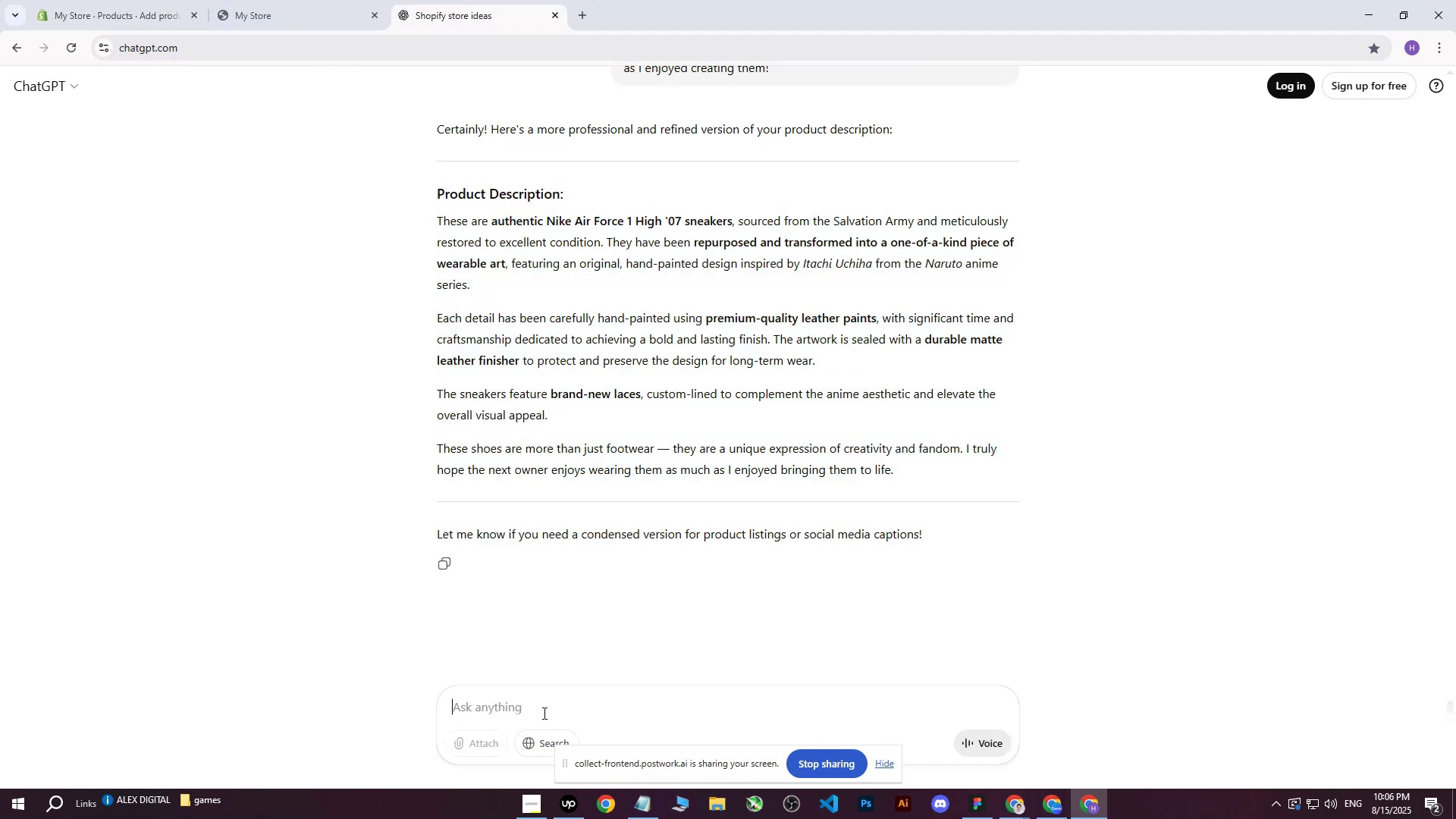 
type(write me more professional way : )
 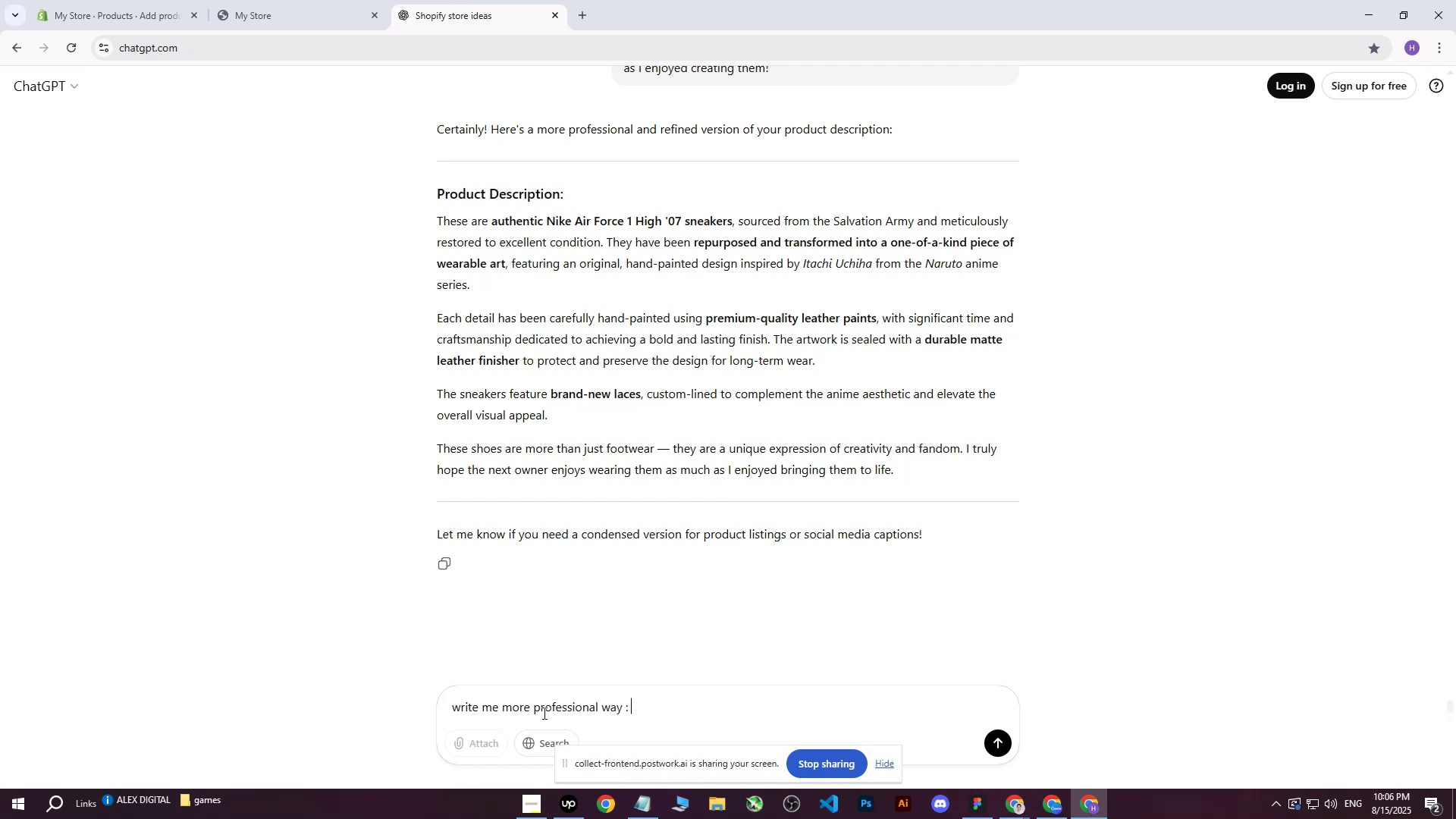 
key(Control+ControlLeft)
 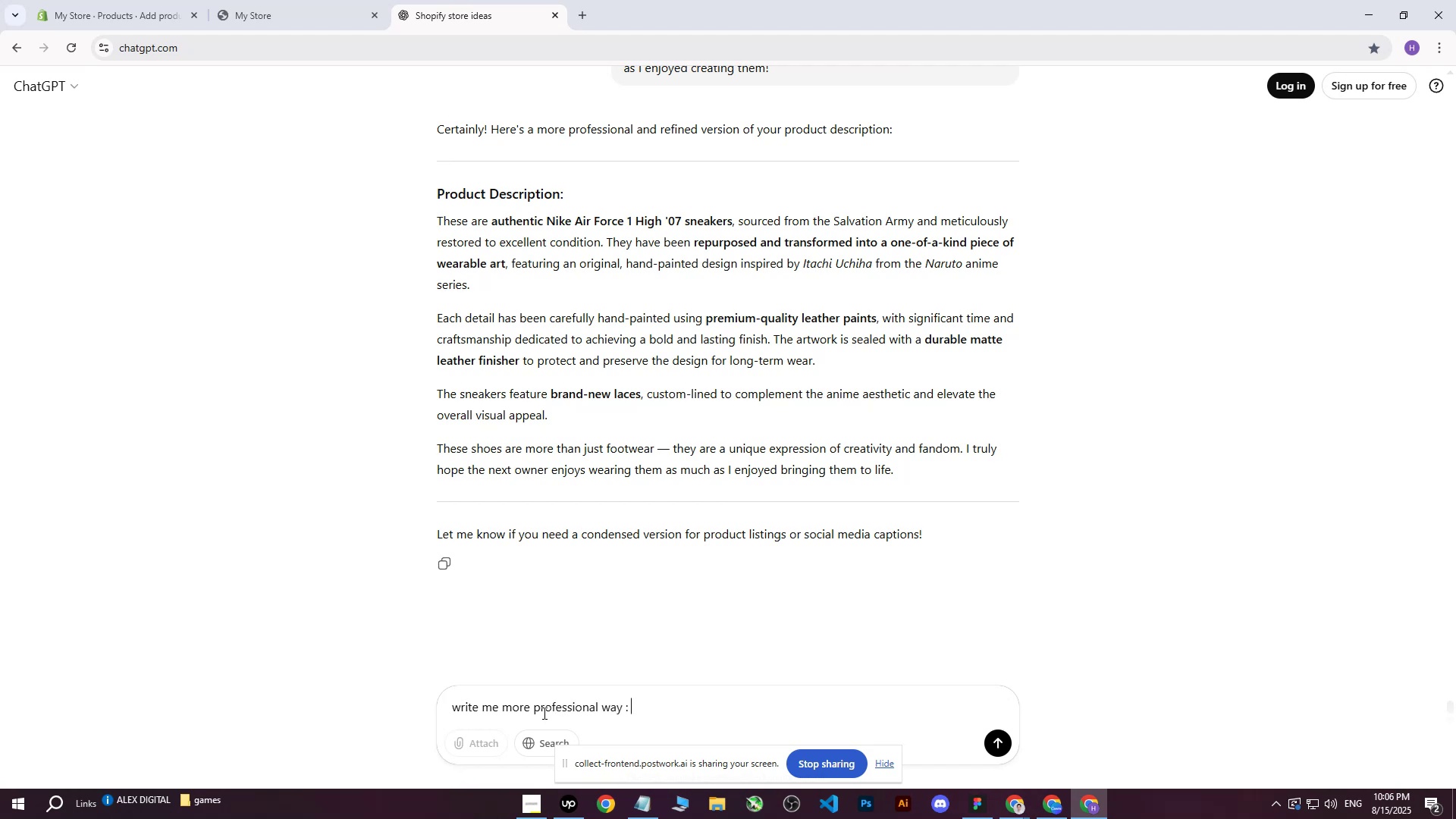 
key(Control+V)
 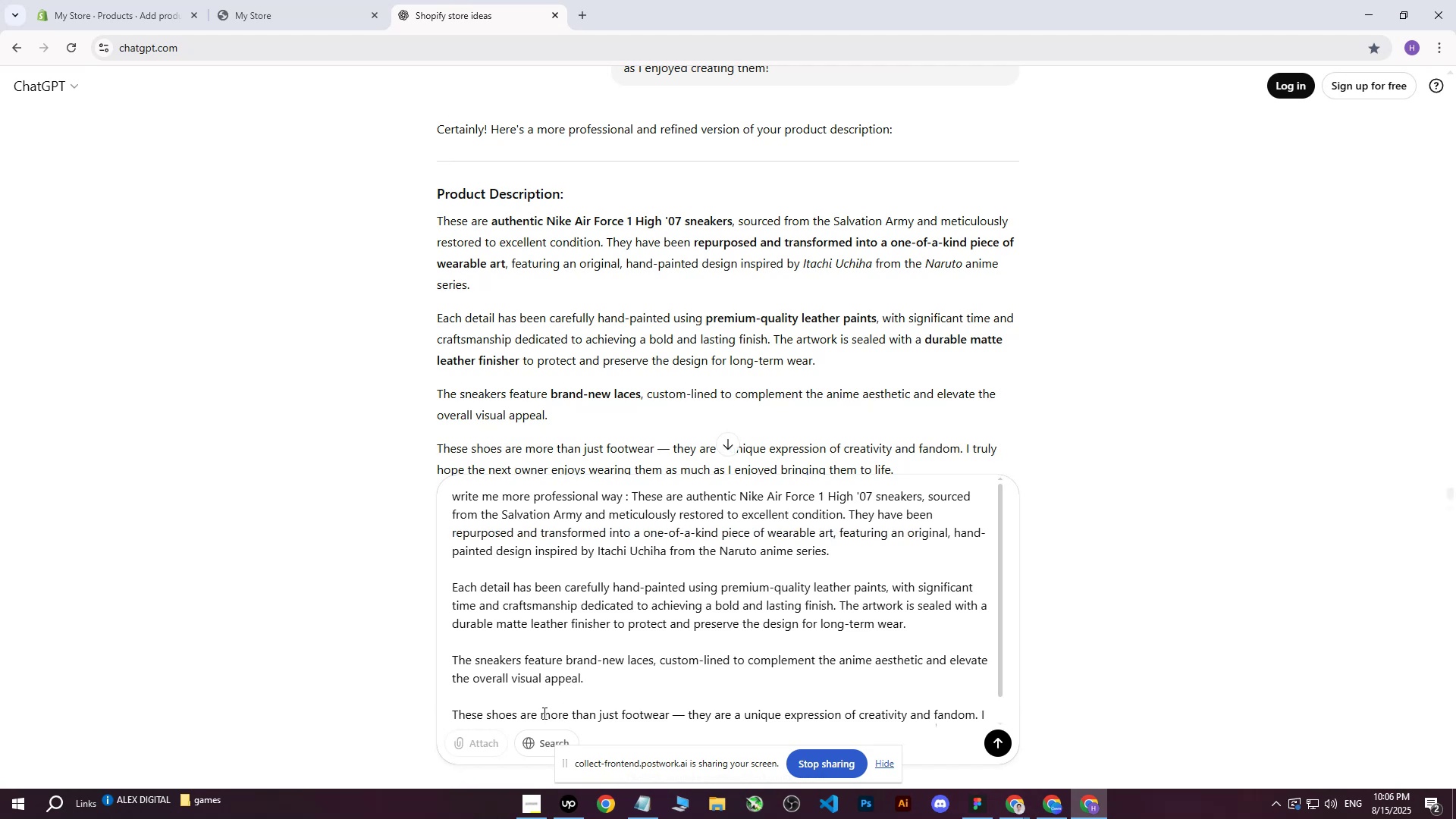 
key(Enter)
 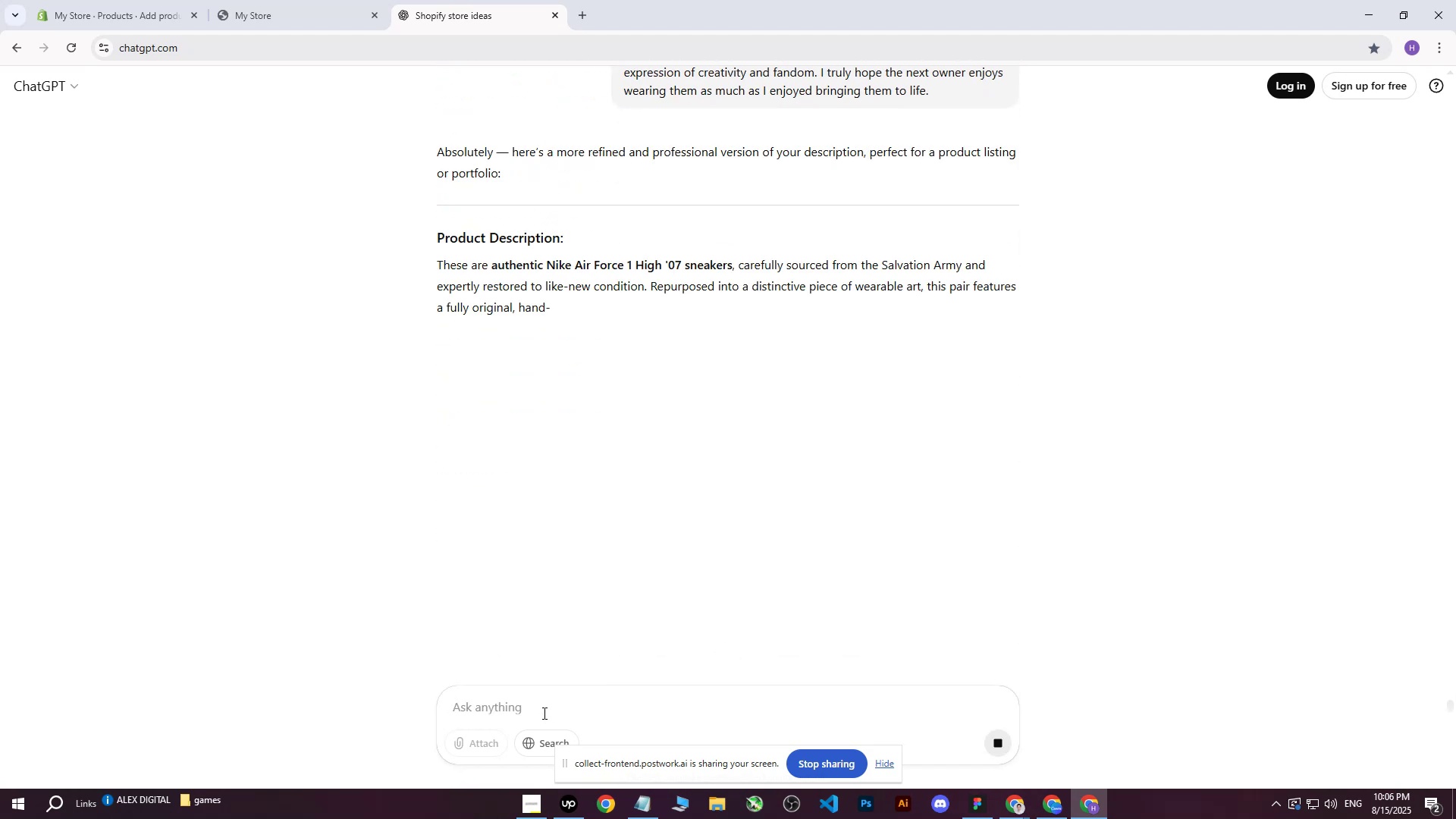 
wait(9.52)
 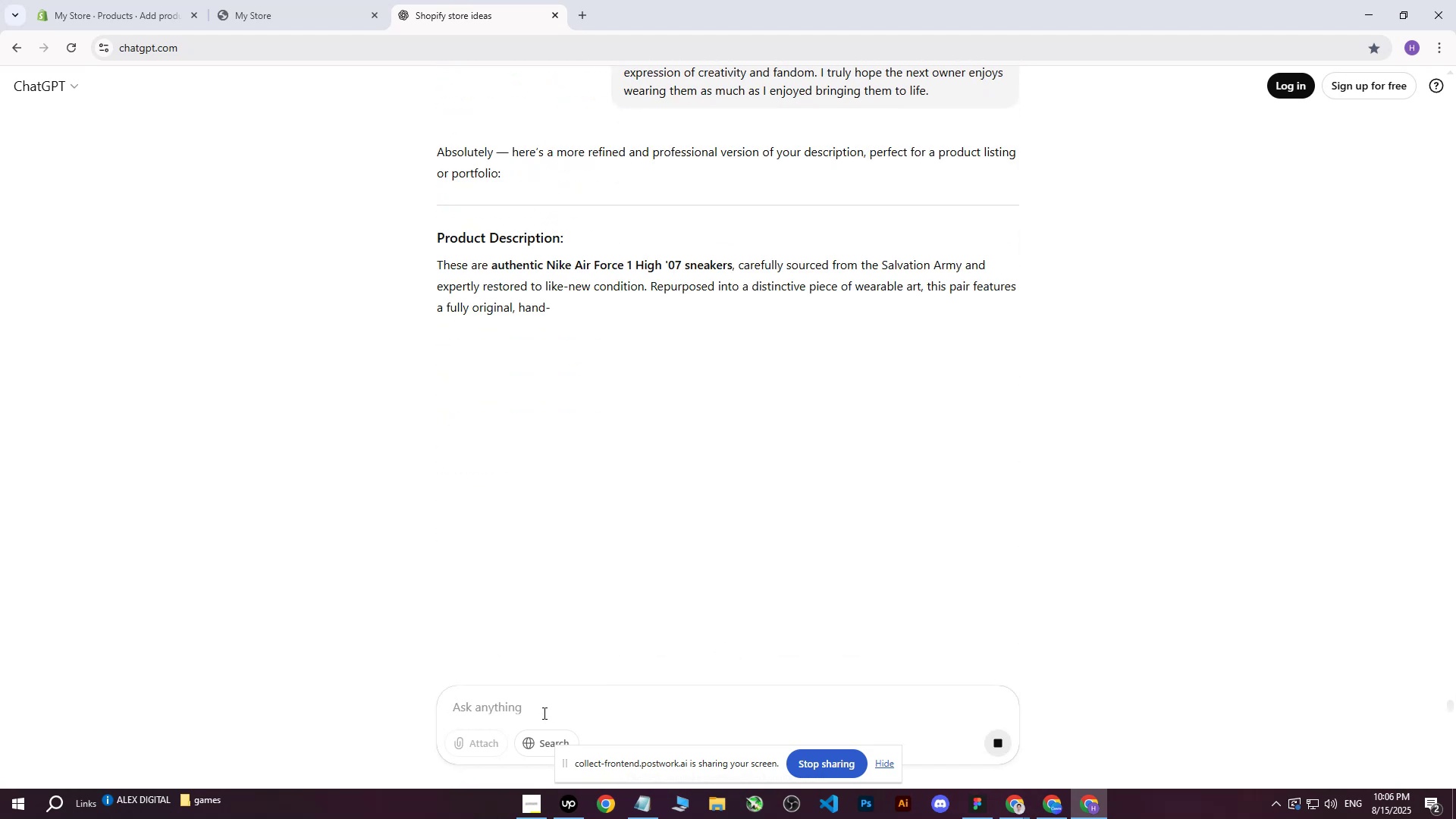 
scroll: coordinate [584, 440], scroll_direction: down, amount: 9.0
 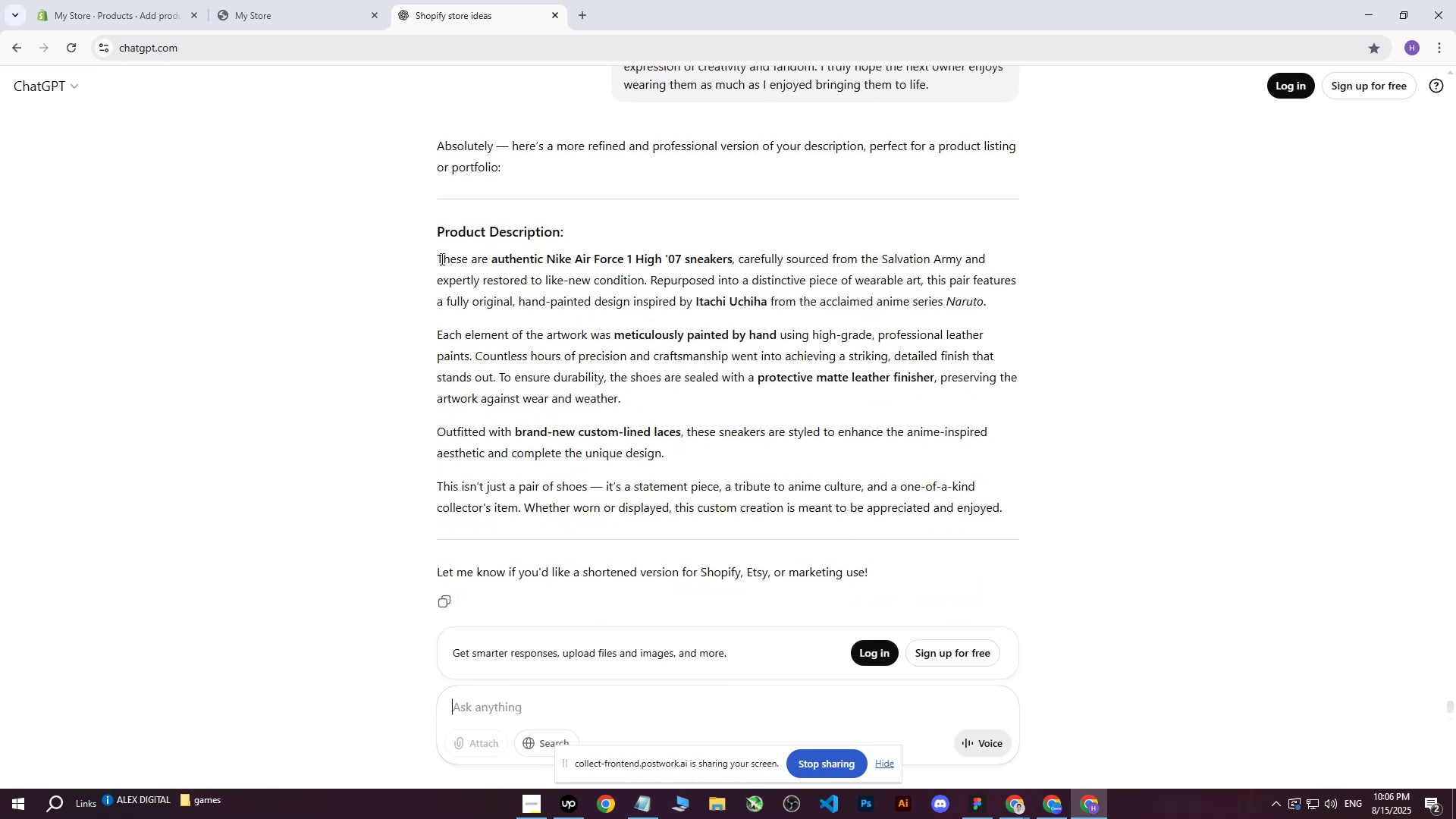 
left_click_drag(start_coordinate=[439, 257], to_coordinate=[1024, 510])
 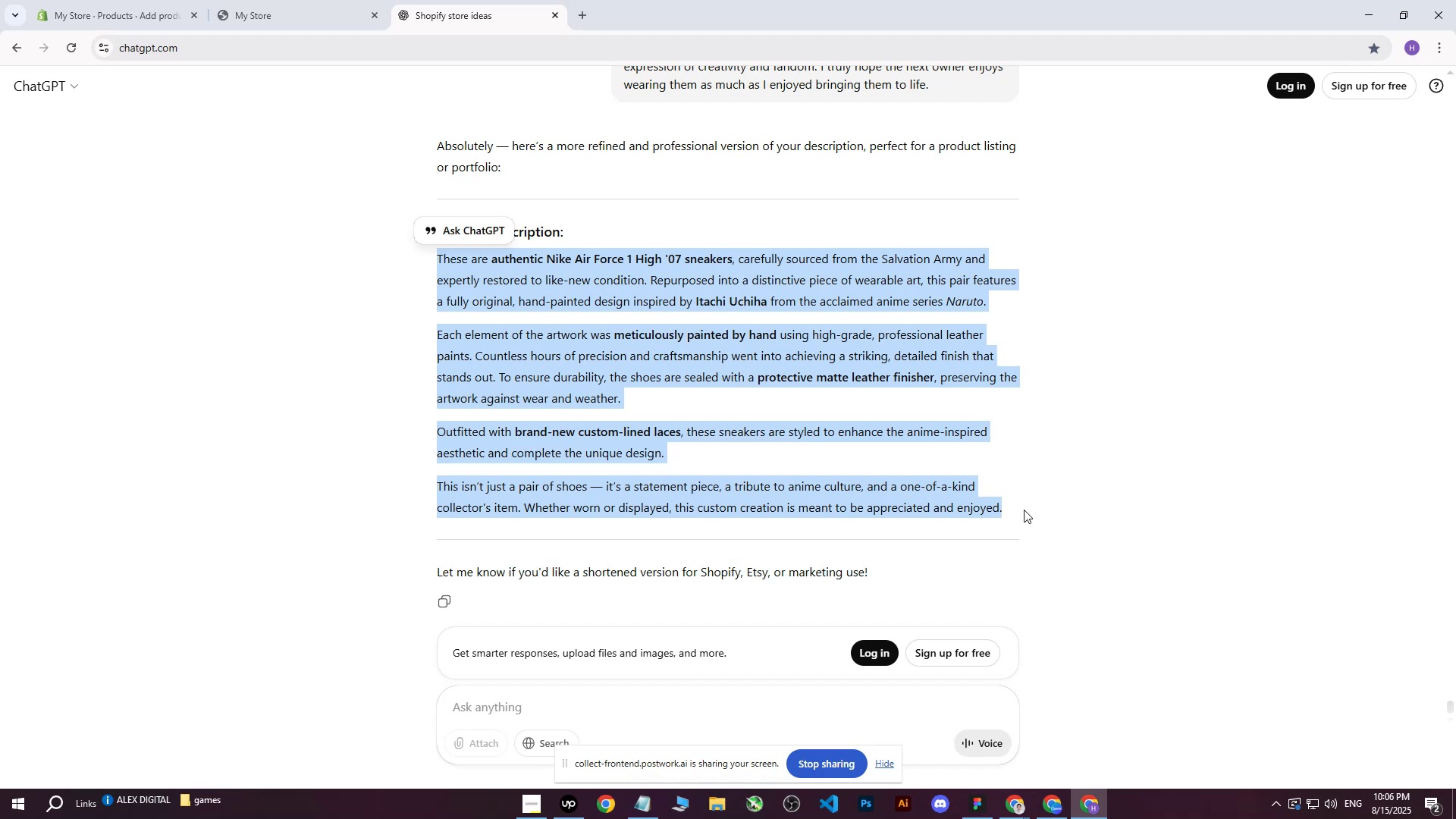 
key(Control+ControlLeft)
 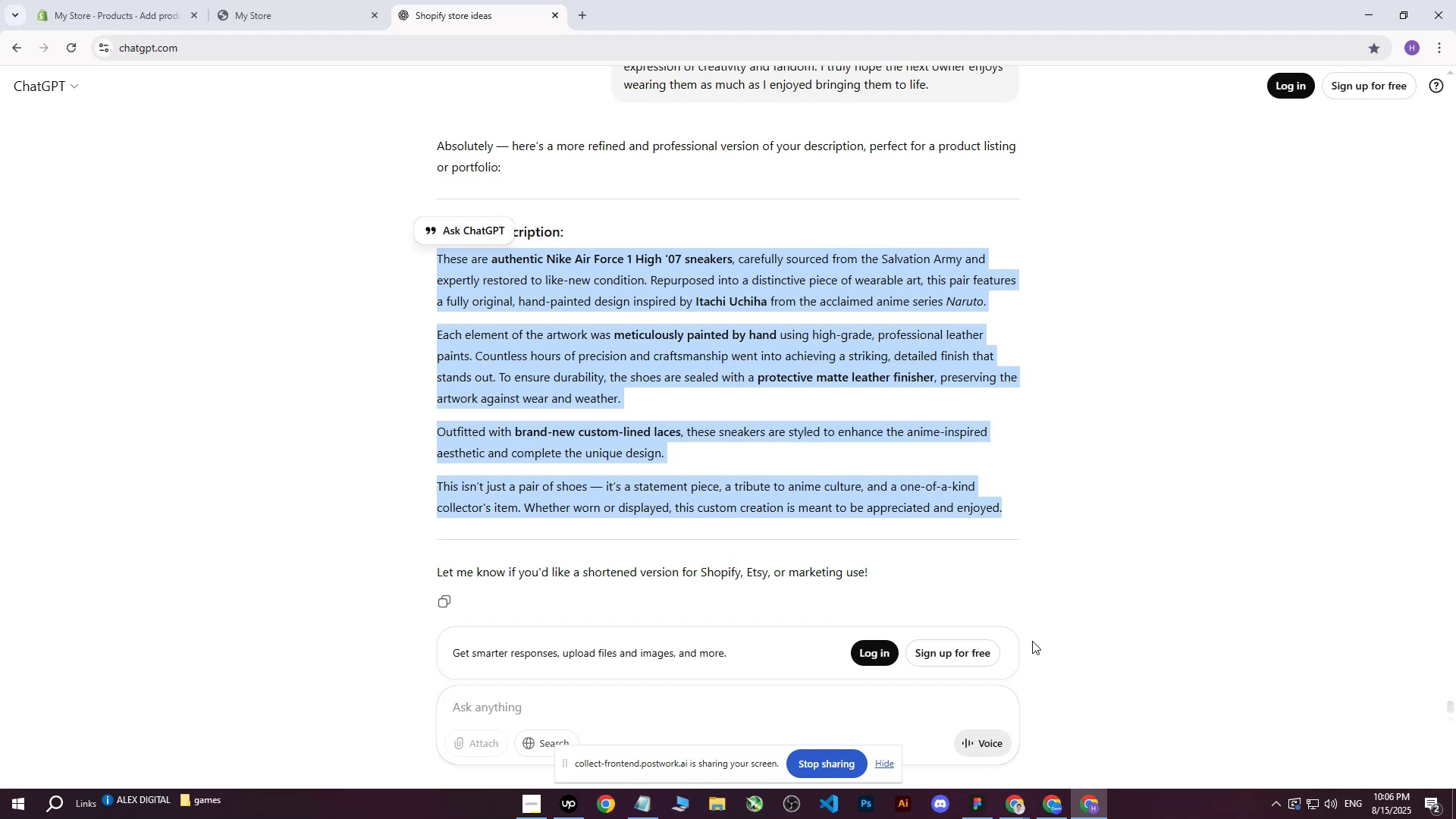 
key(Control+C)
 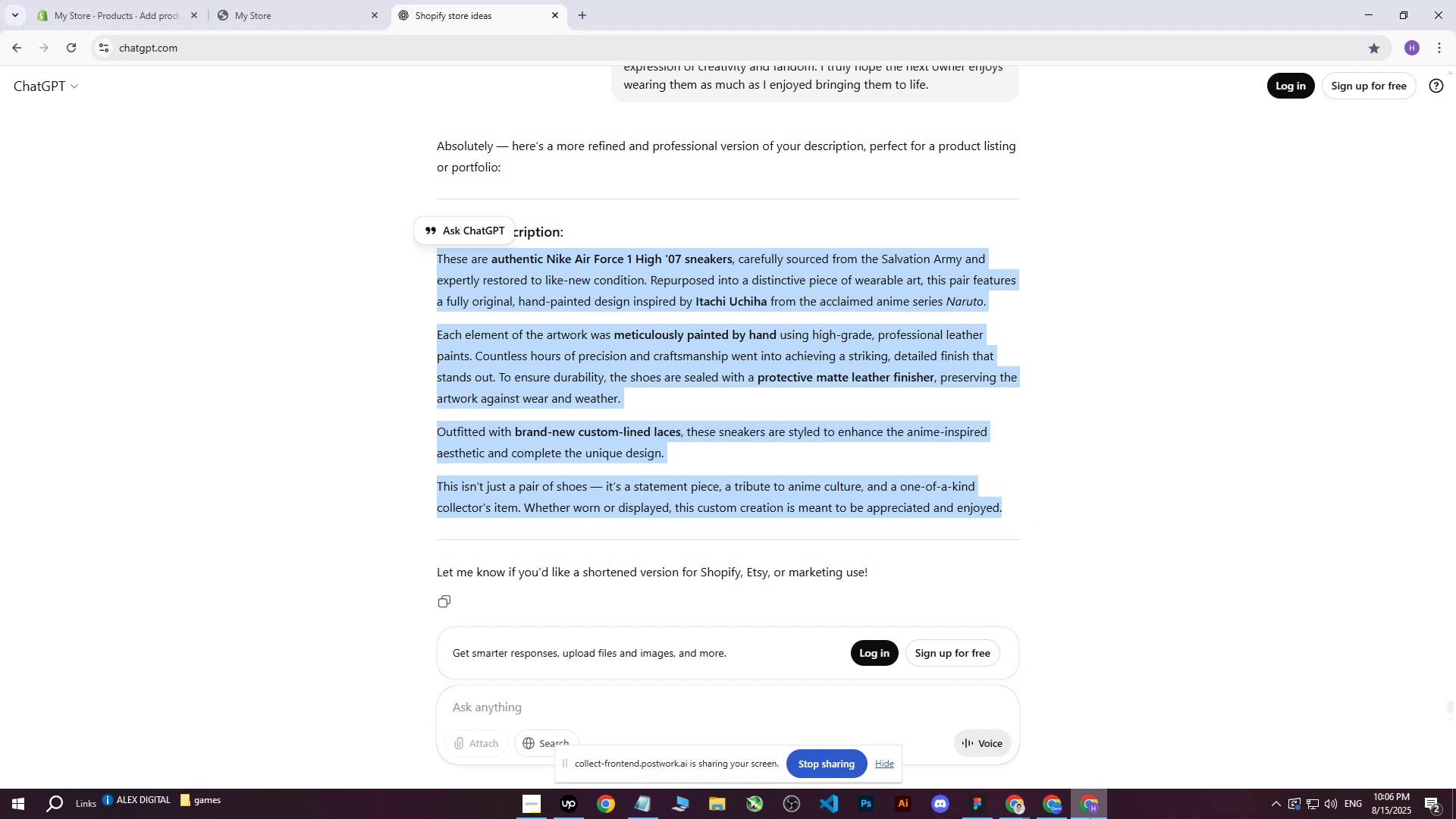 
left_click([1090, 818])
 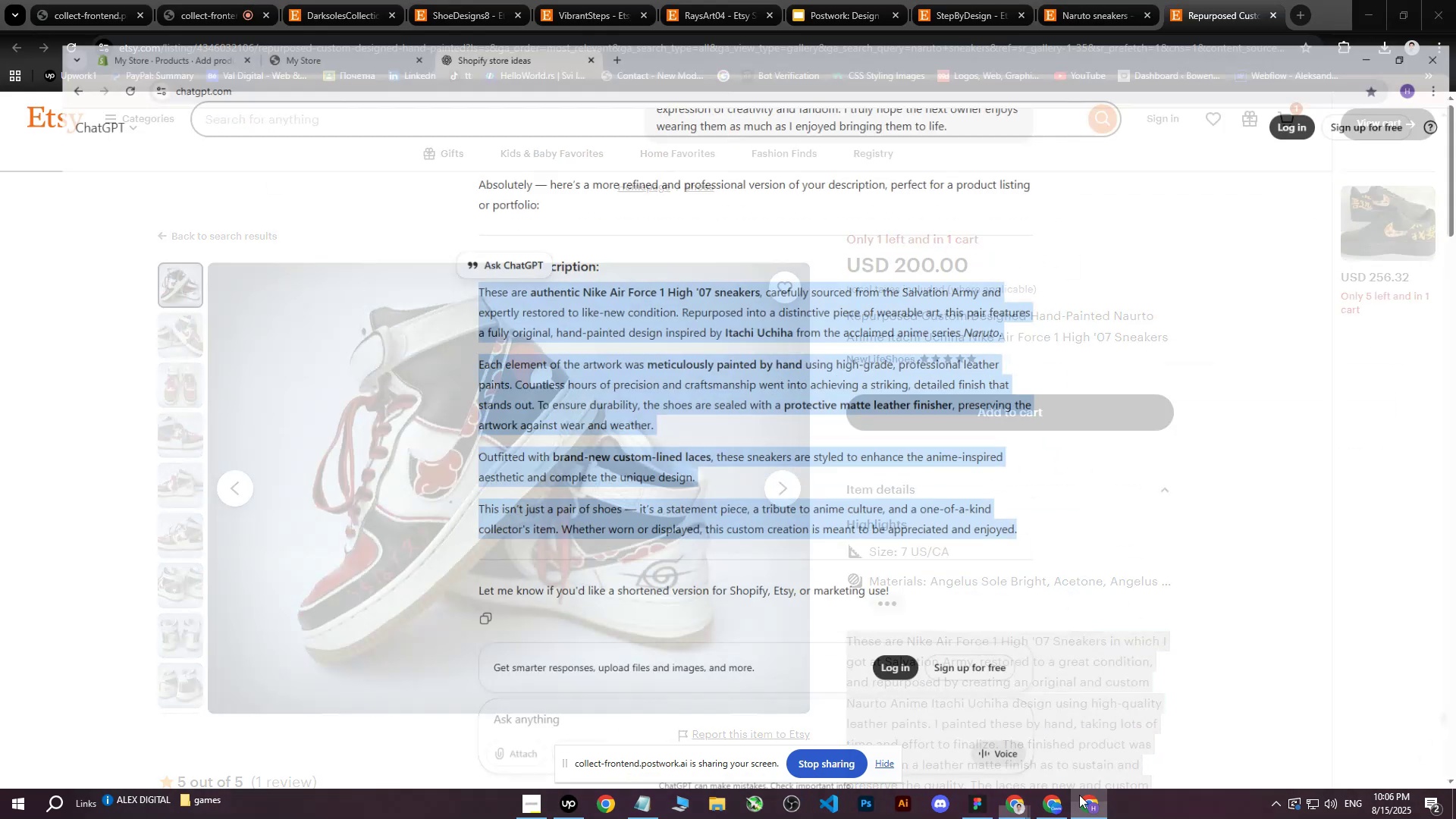 
left_click([143, 0])
 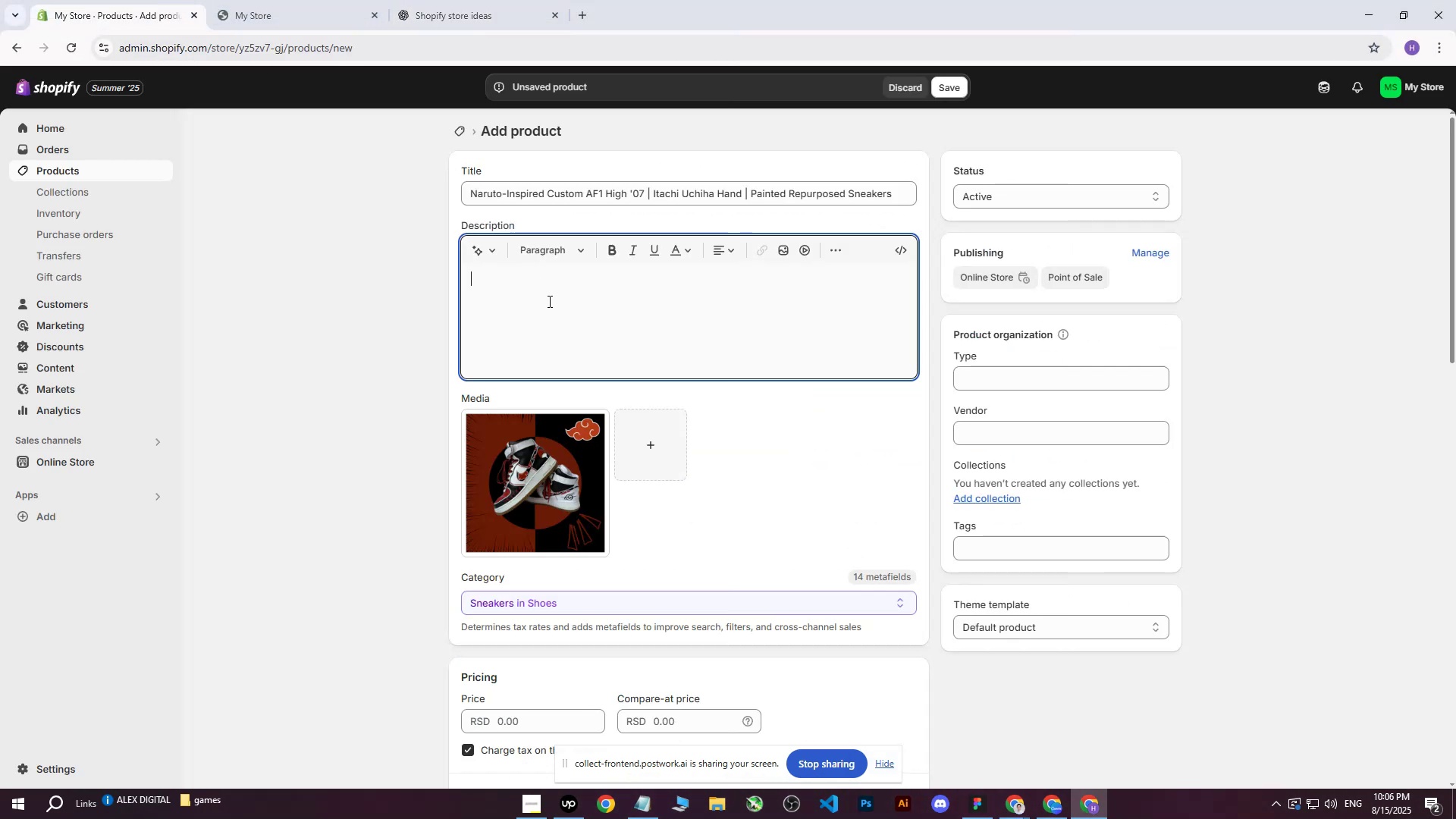 
left_click([549, 306])
 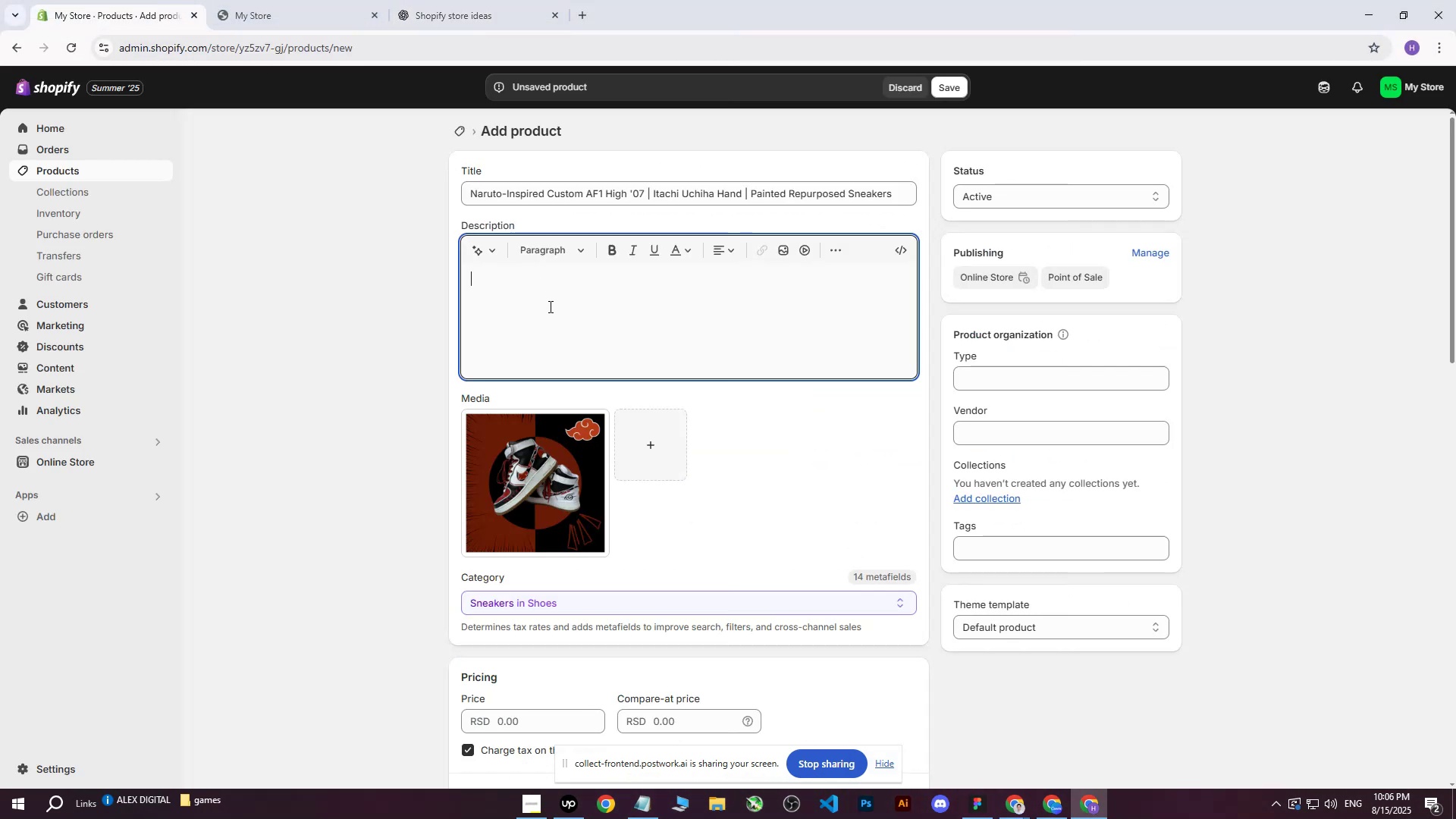 
key(Control+V)
 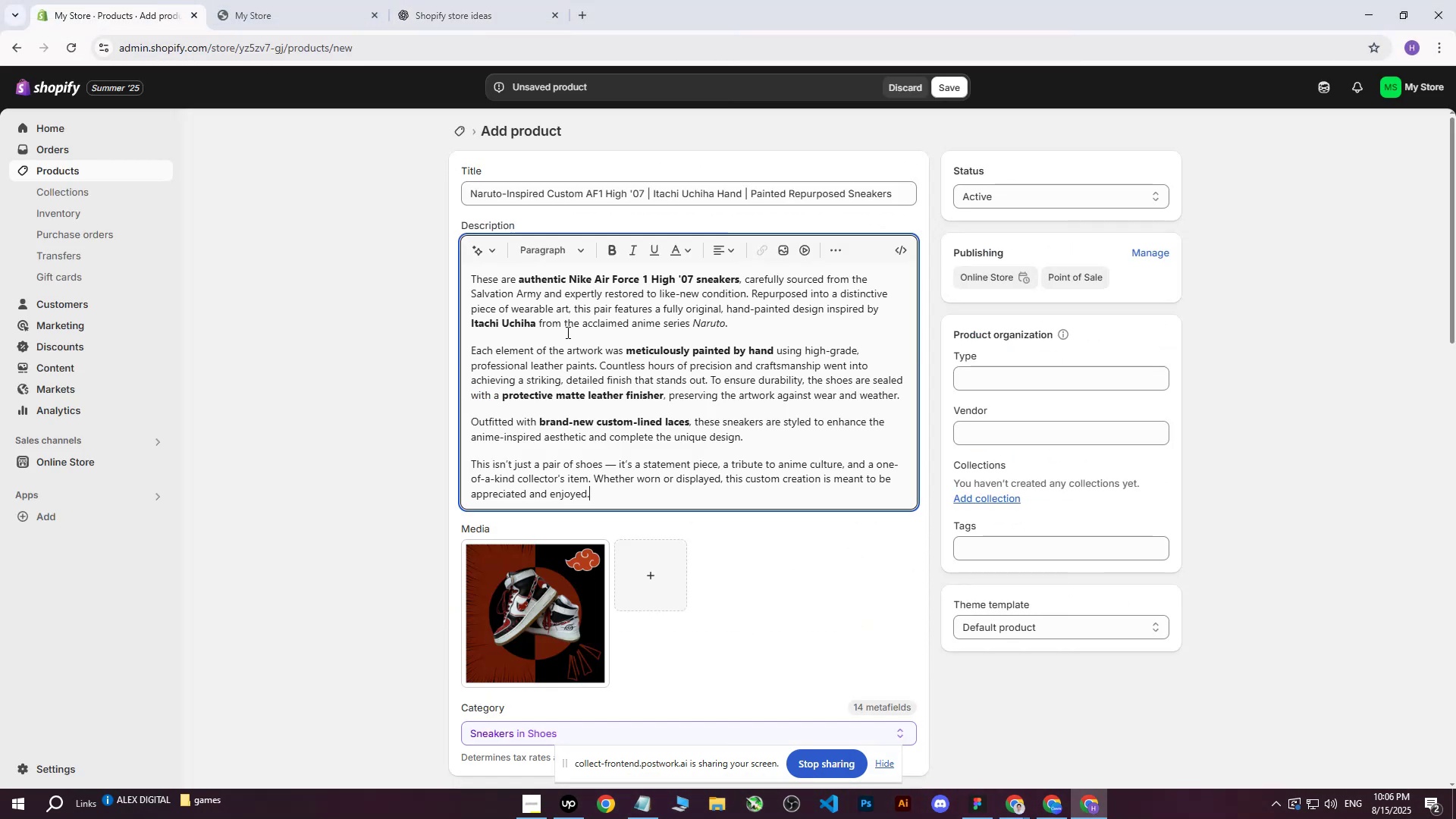 
scroll: coordinate [563, 381], scroll_direction: up, amount: 4.0
 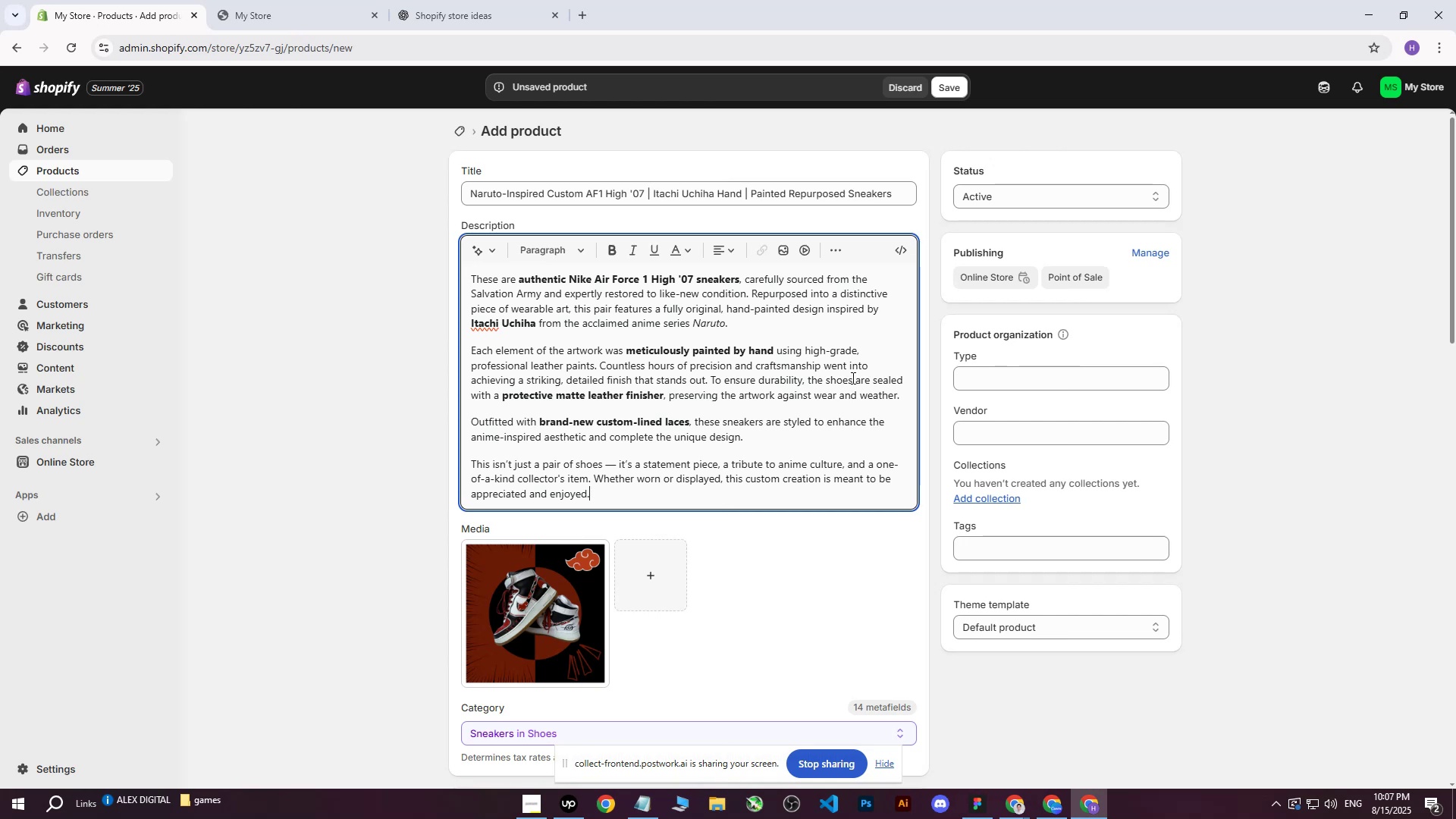 
wait(20.98)
 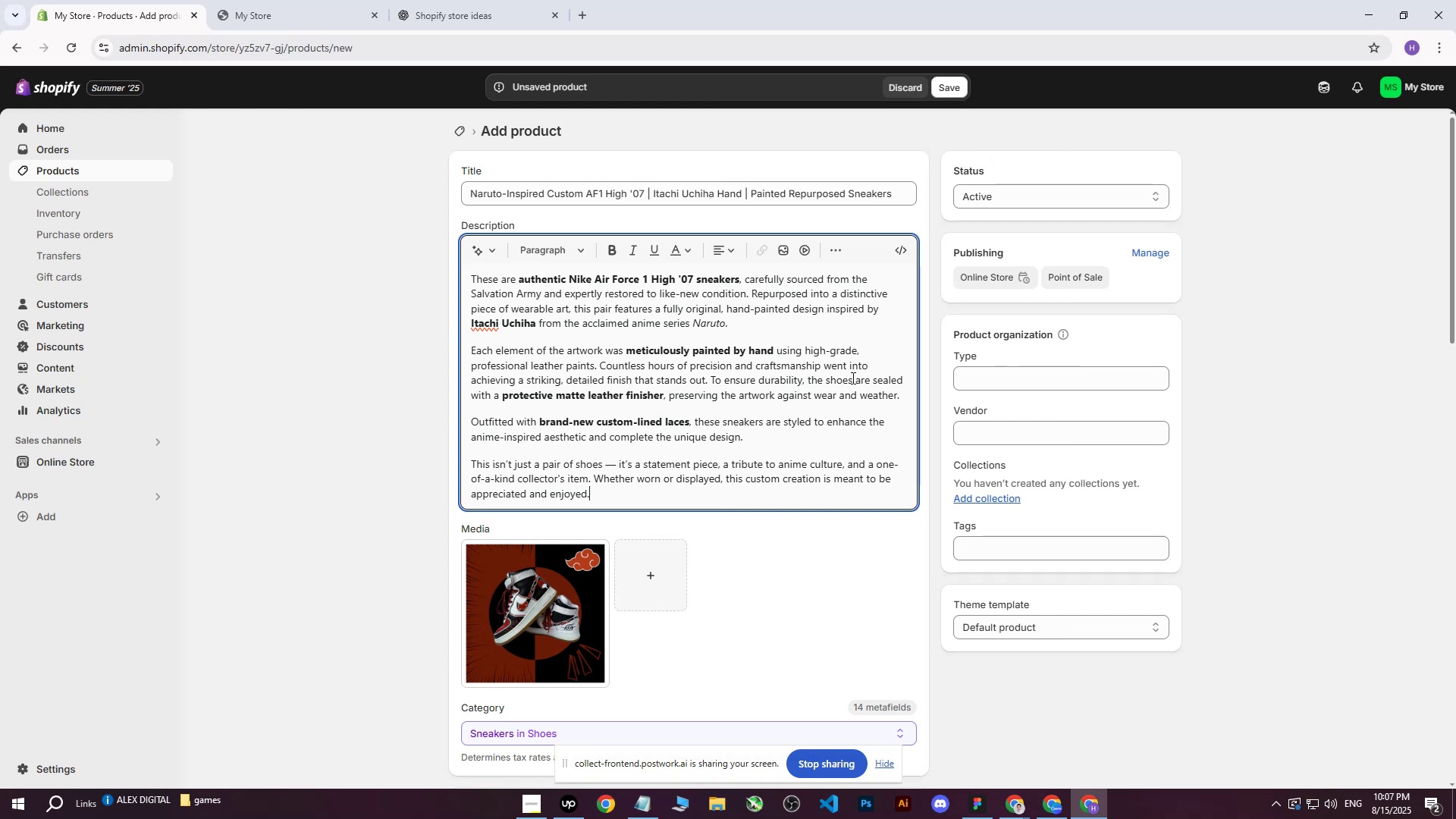 
scroll: coordinate [719, 435], scroll_direction: down, amount: 2.0
 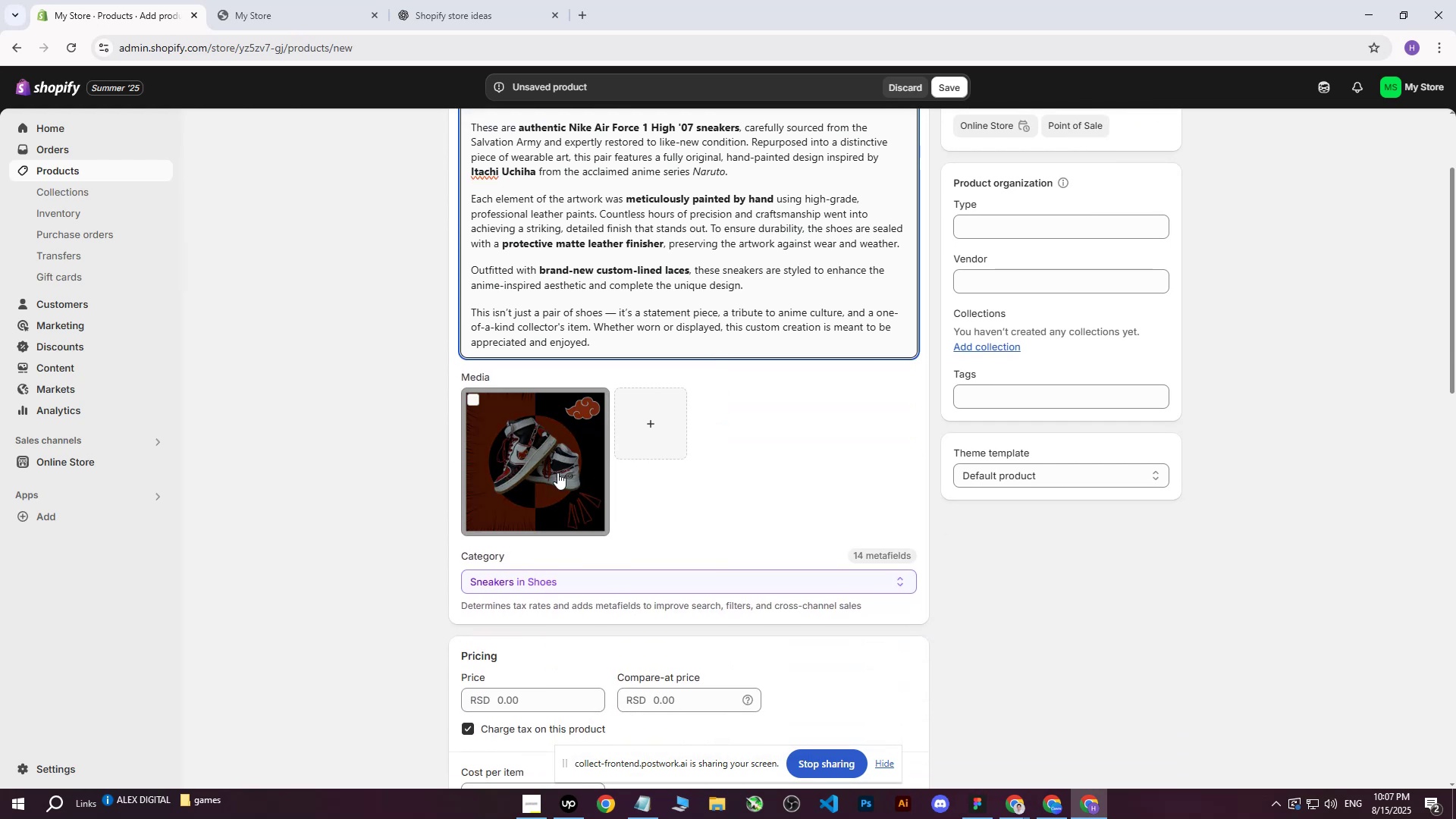 
scroll: coordinate [561, 456], scroll_direction: up, amount: 4.0
 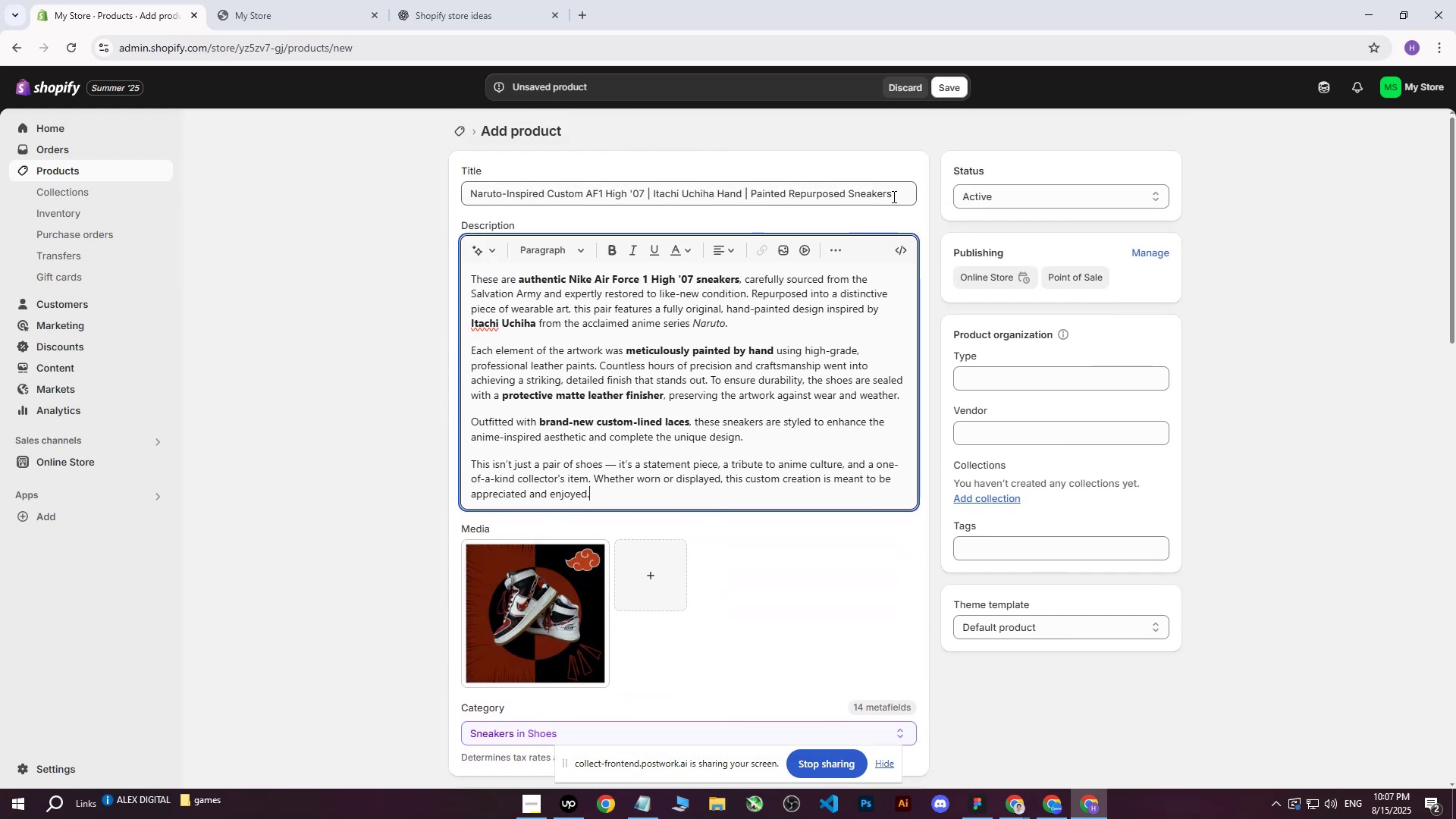 
left_click_drag(start_coordinate=[903, 199], to_coordinate=[378, 215])
 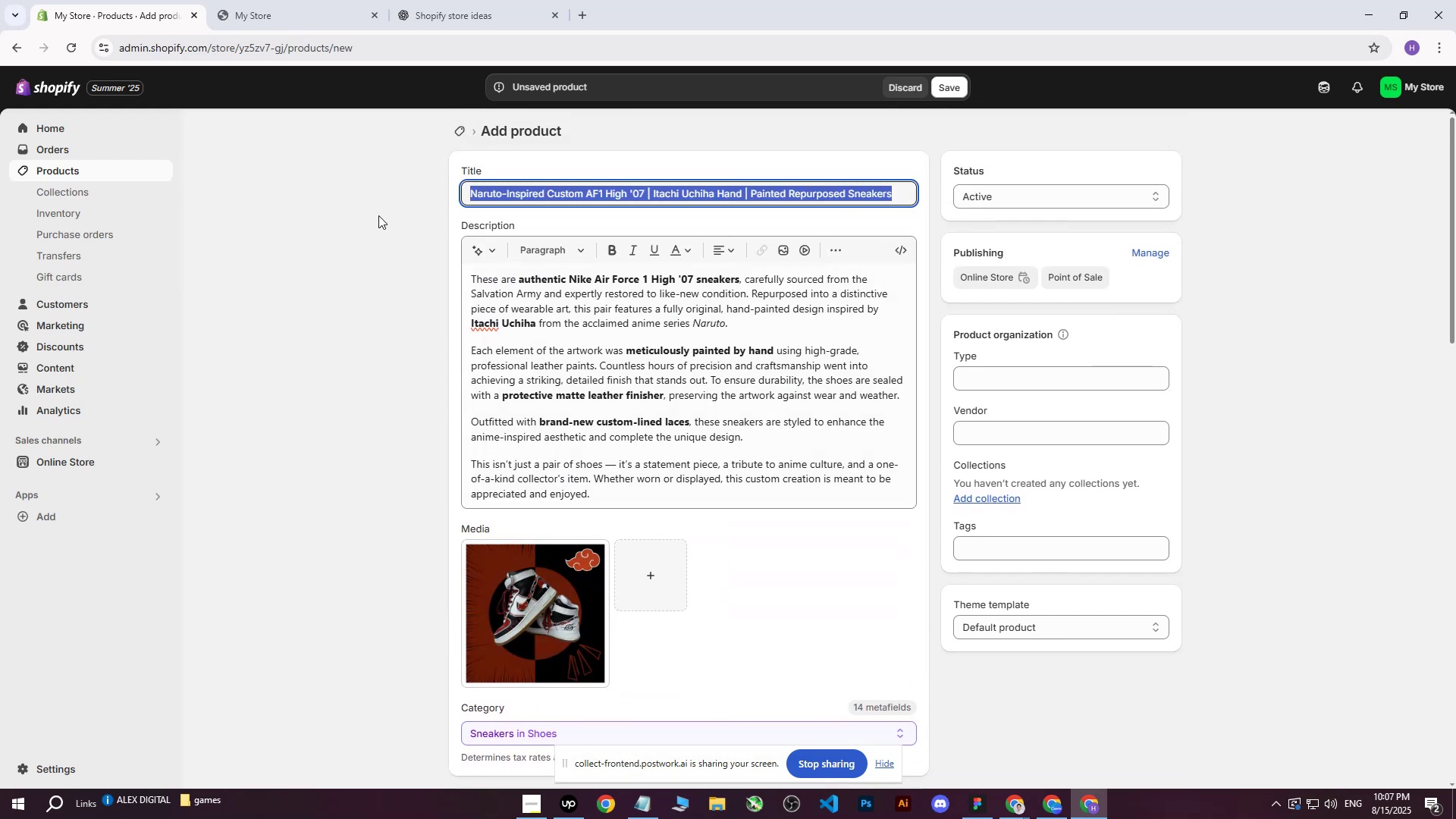 
key(Control+ControlLeft)
 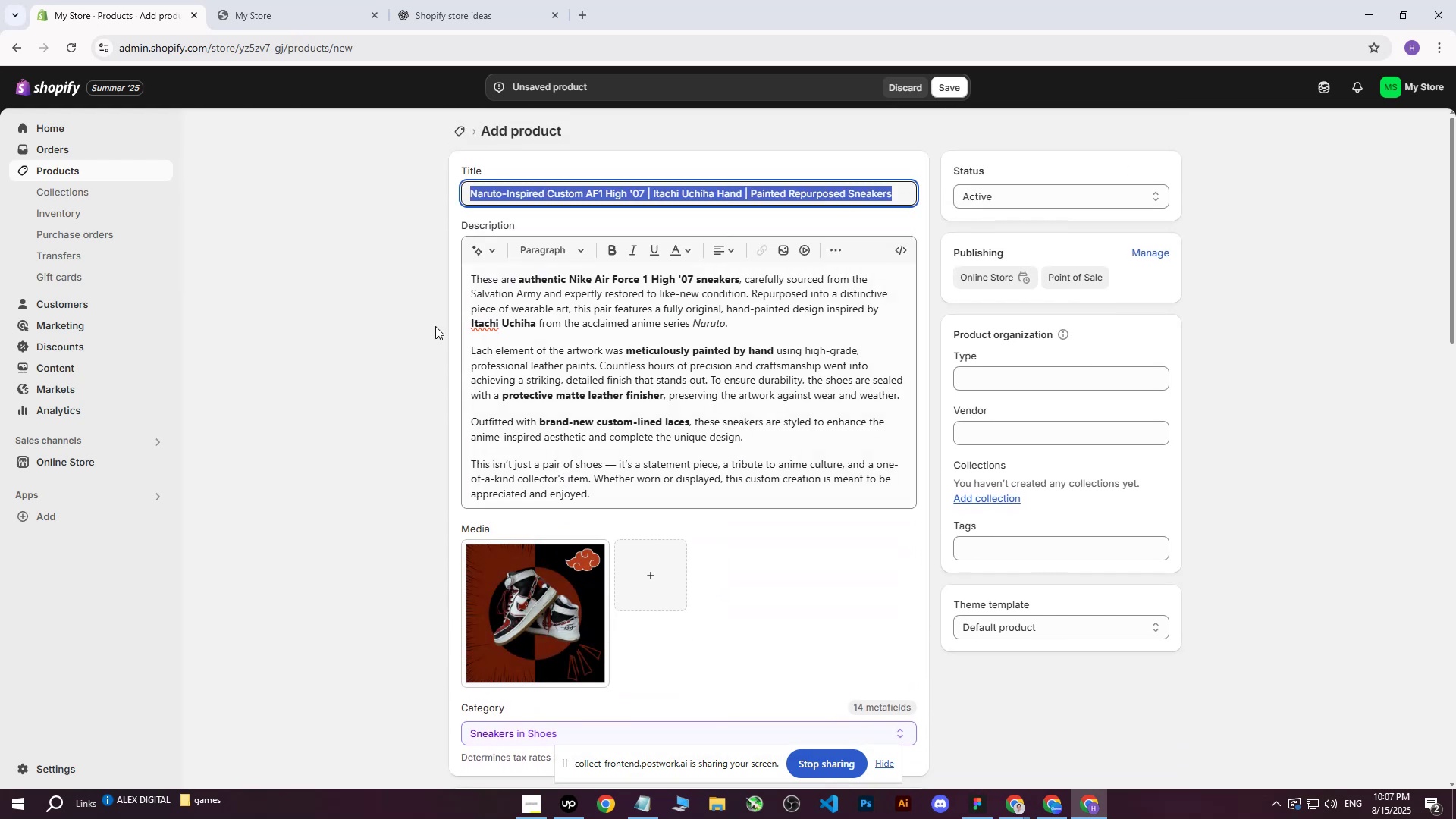 
key(Control+C)
 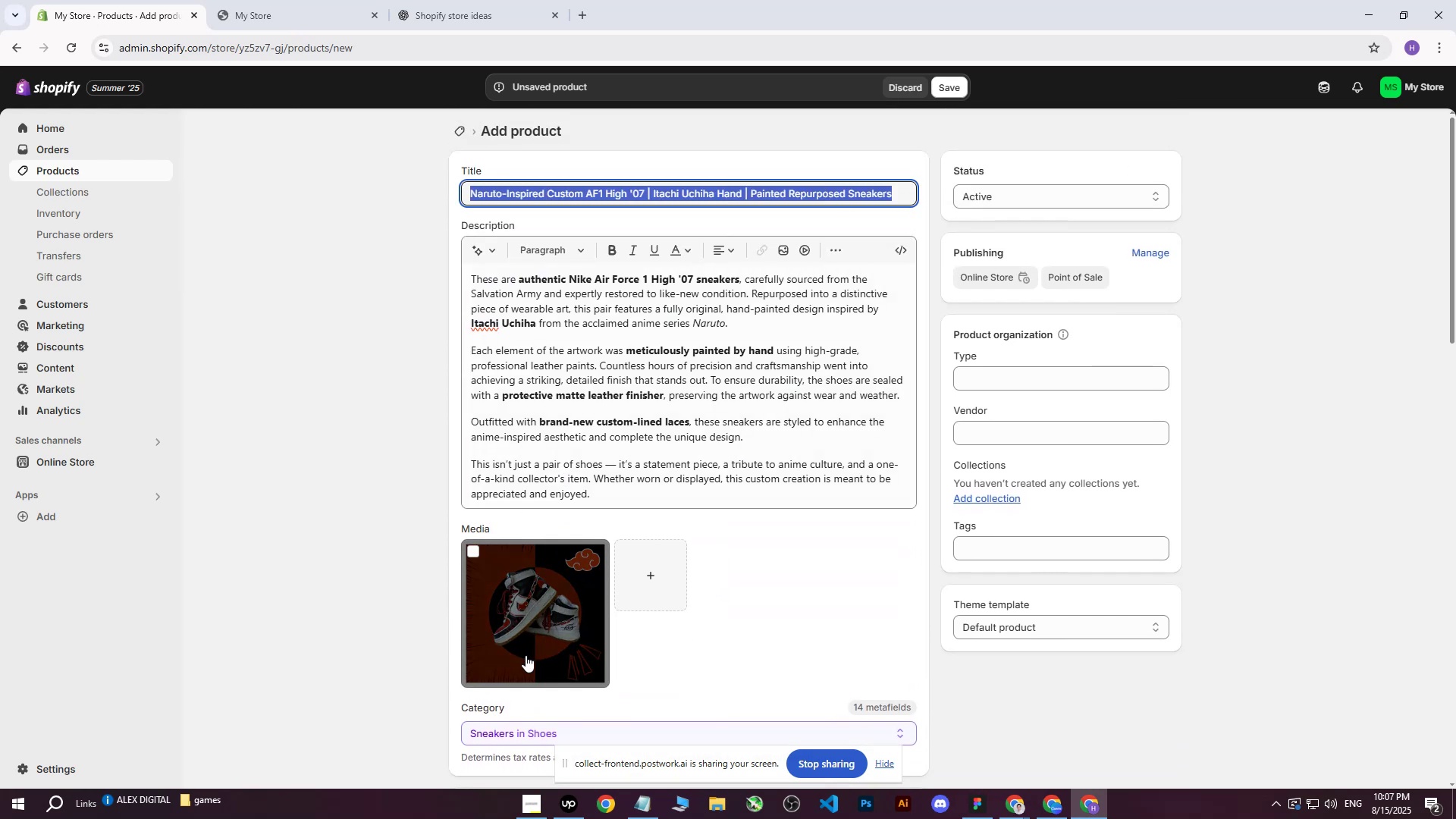 
left_click([526, 655])
 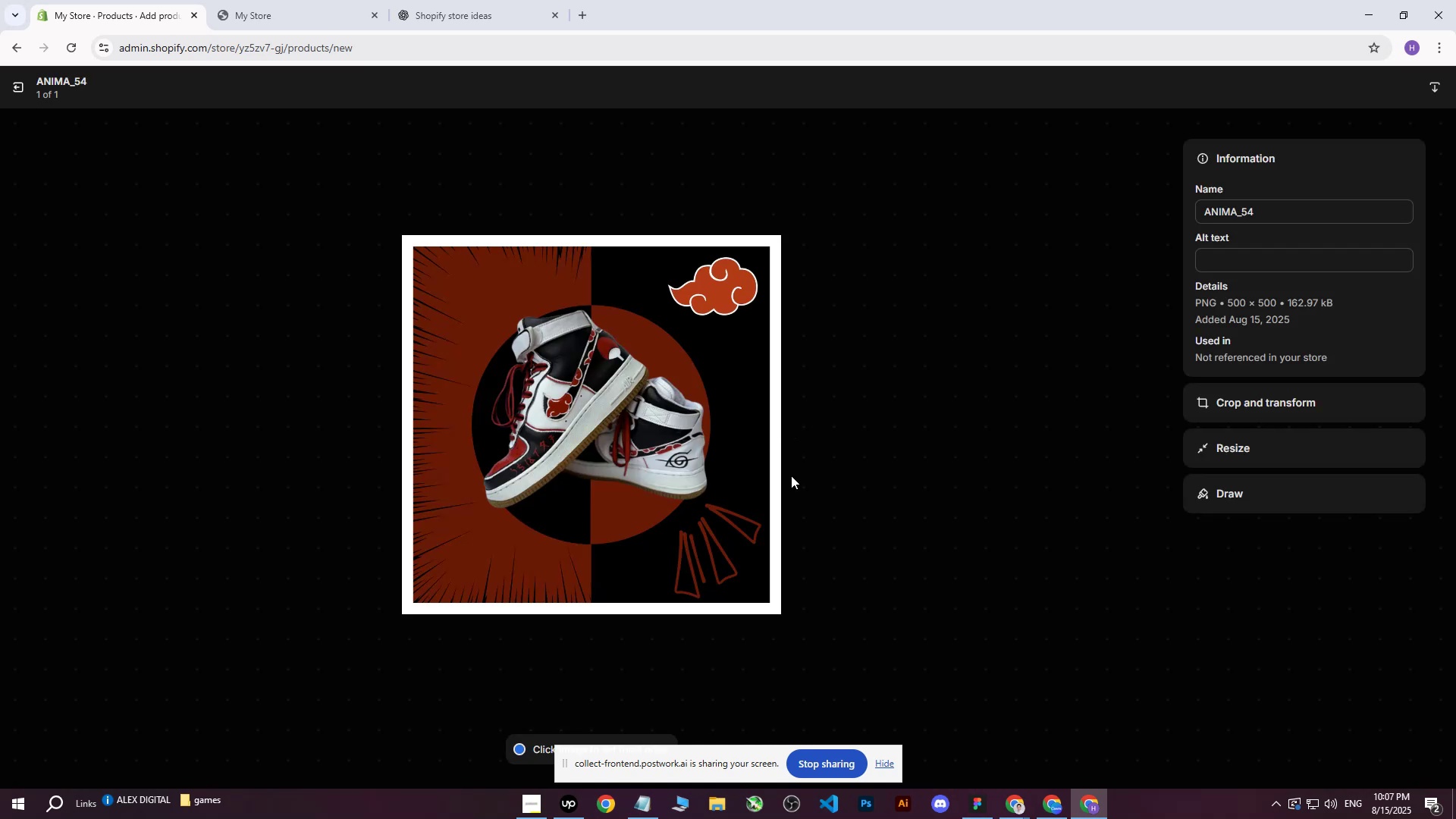 
left_click([890, 763])
 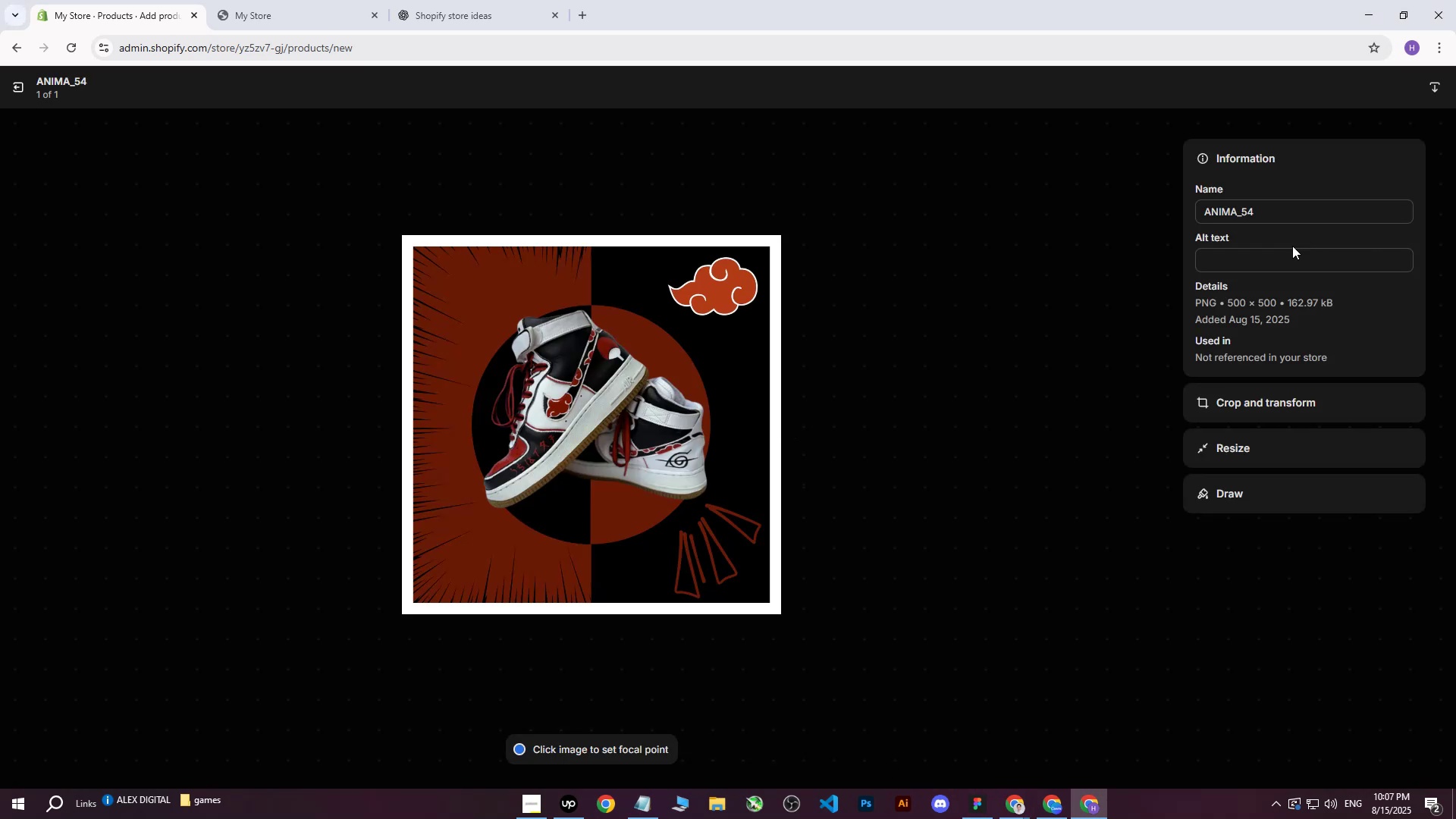 
key(Control+ControlLeft)
 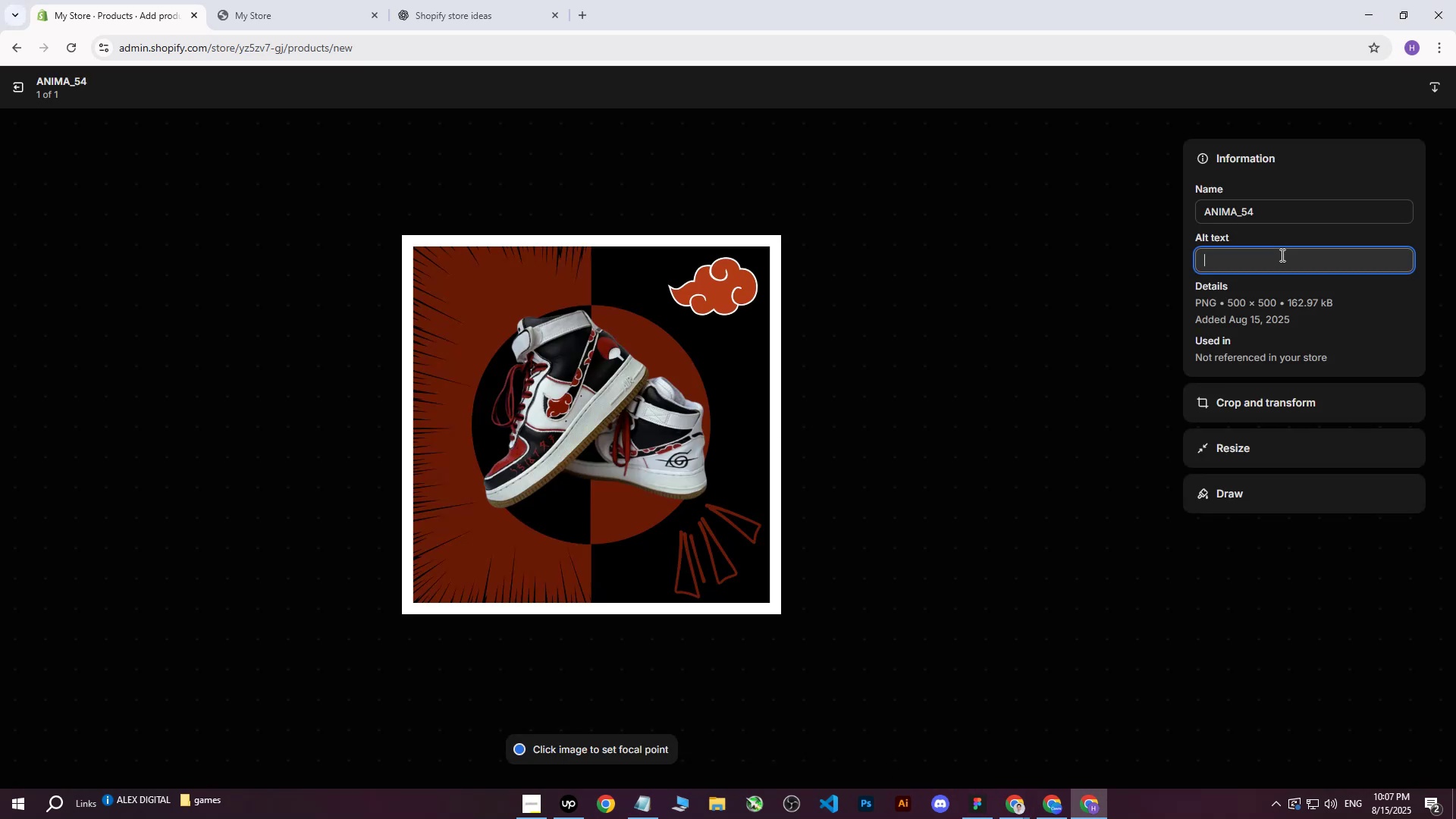 
key(Control+V)
 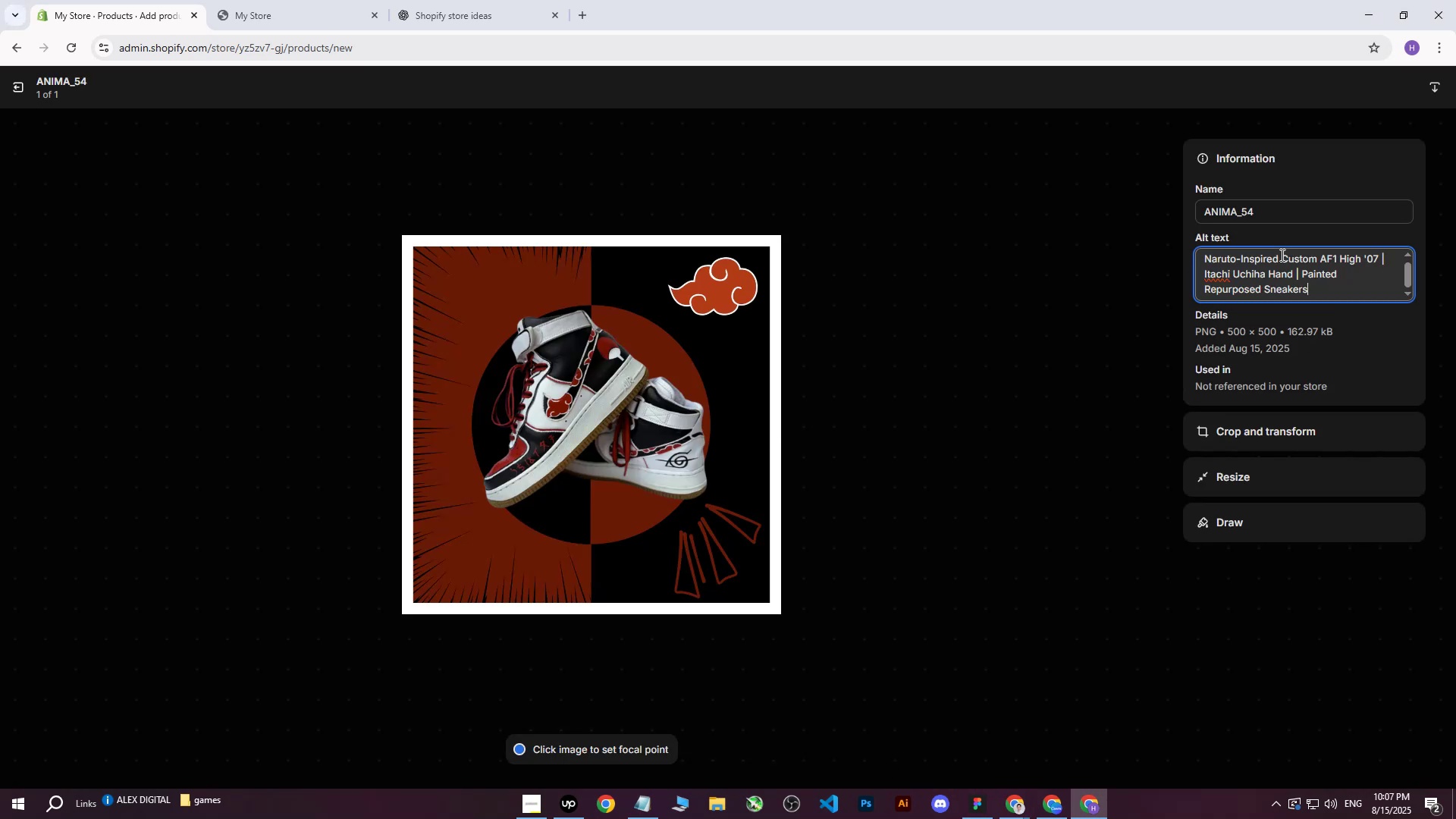 
type( on black and red background in)
key(Backspace)
key(Backspace)
type(with red cloud and )
 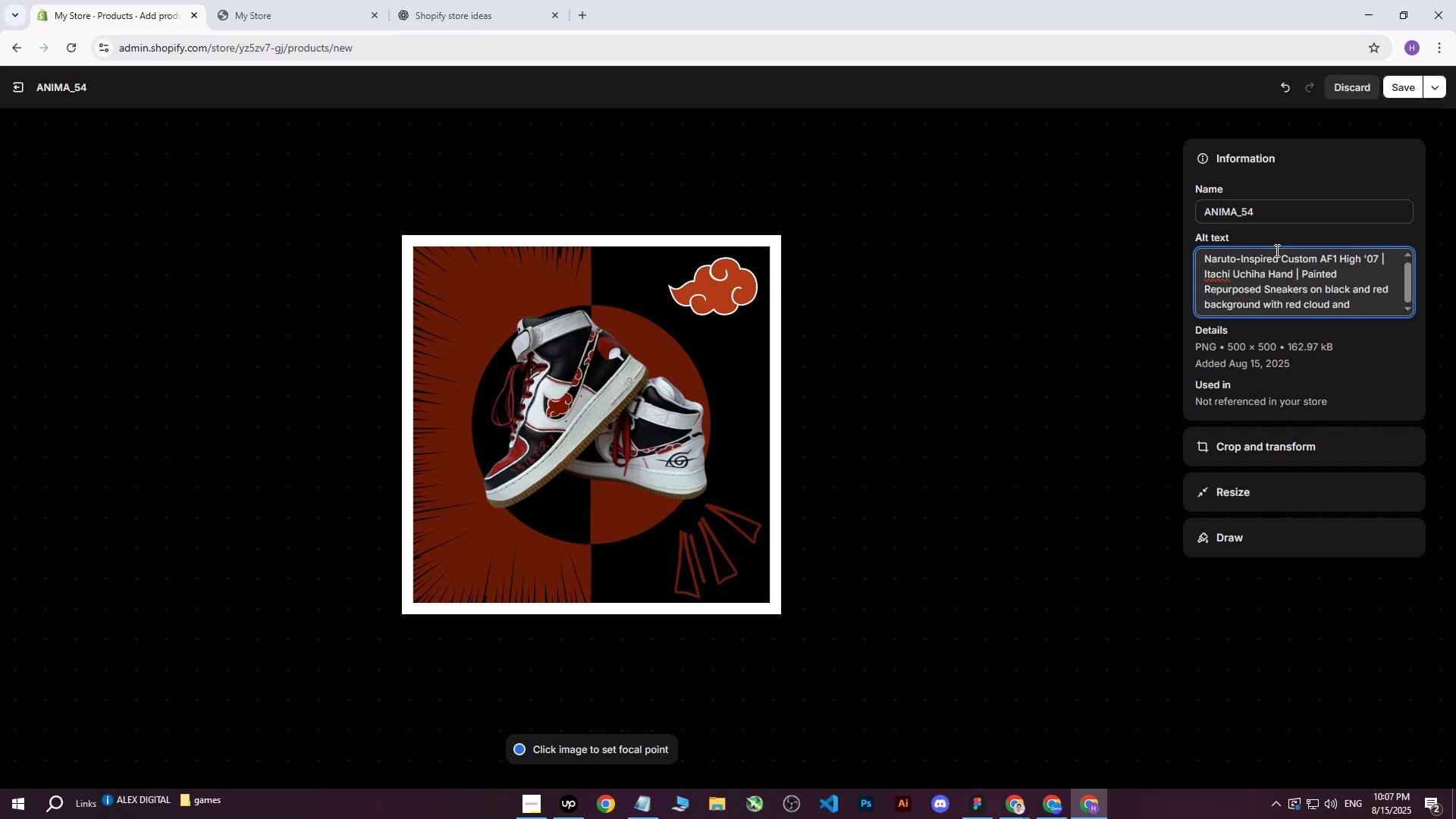 
wait(14.37)
 